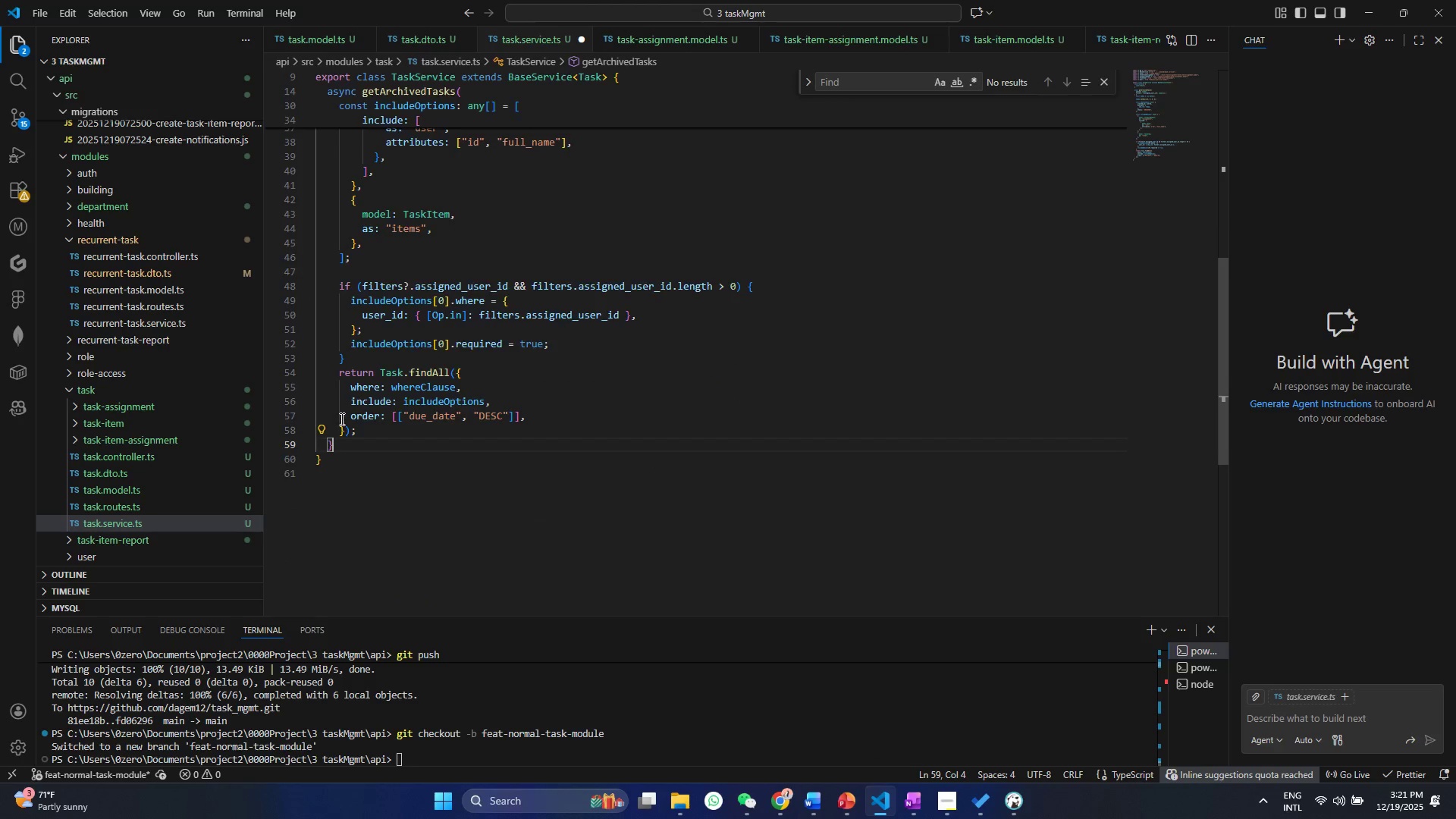 
scroll: coordinate [348, 397], scroll_direction: up, amount: 16.0
 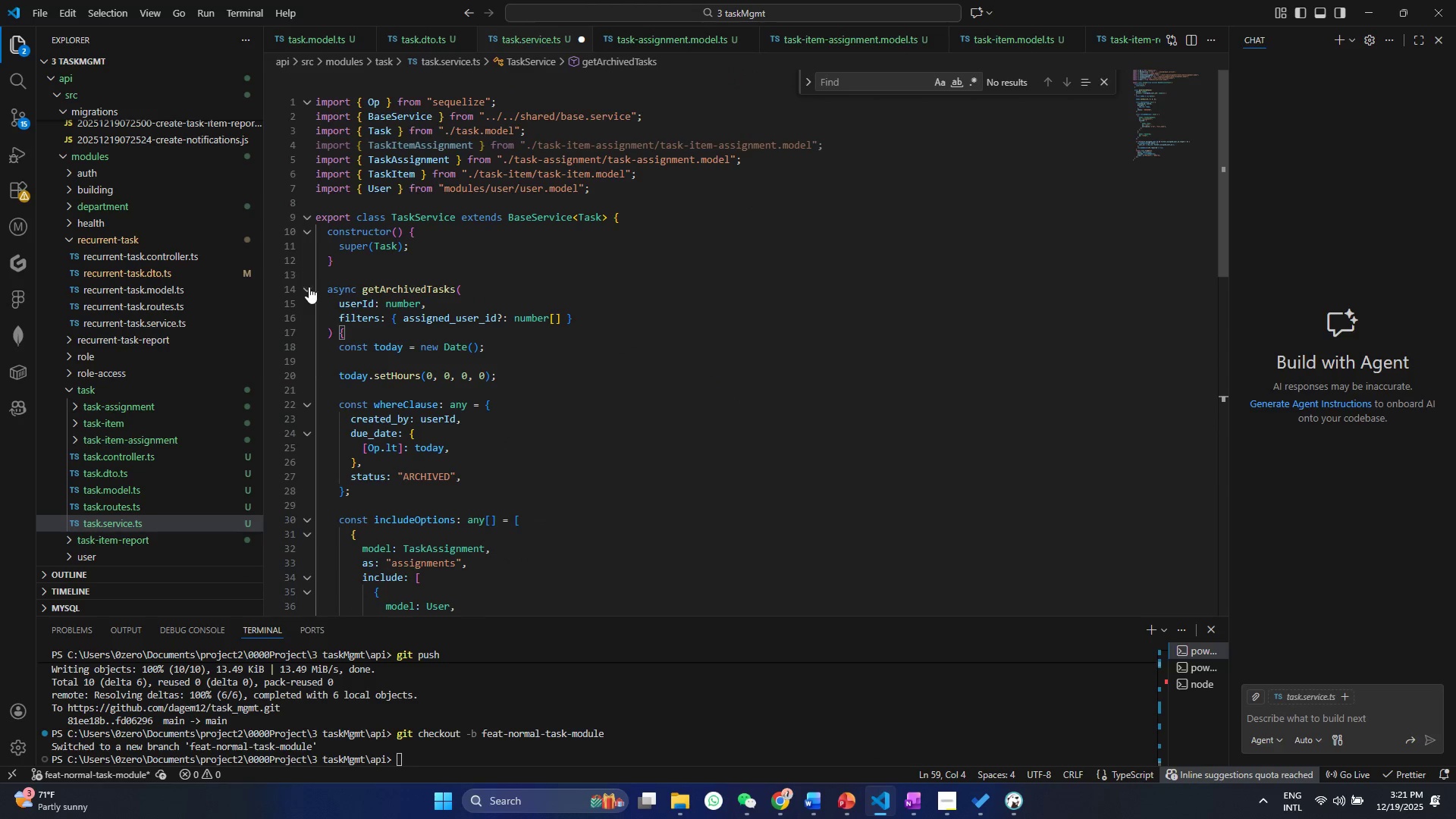 
left_click([309, 286])
 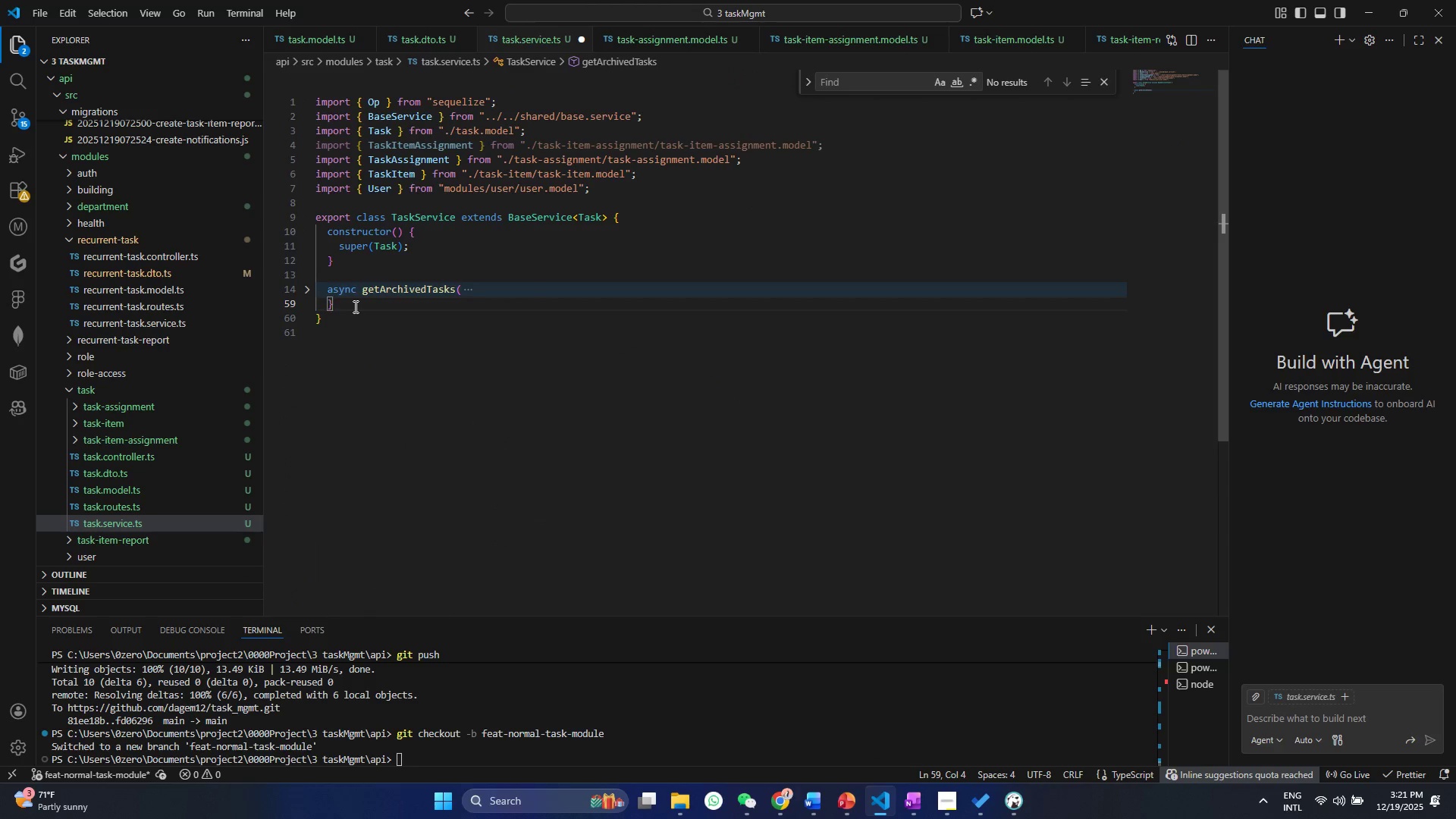 
left_click([354, 306])
 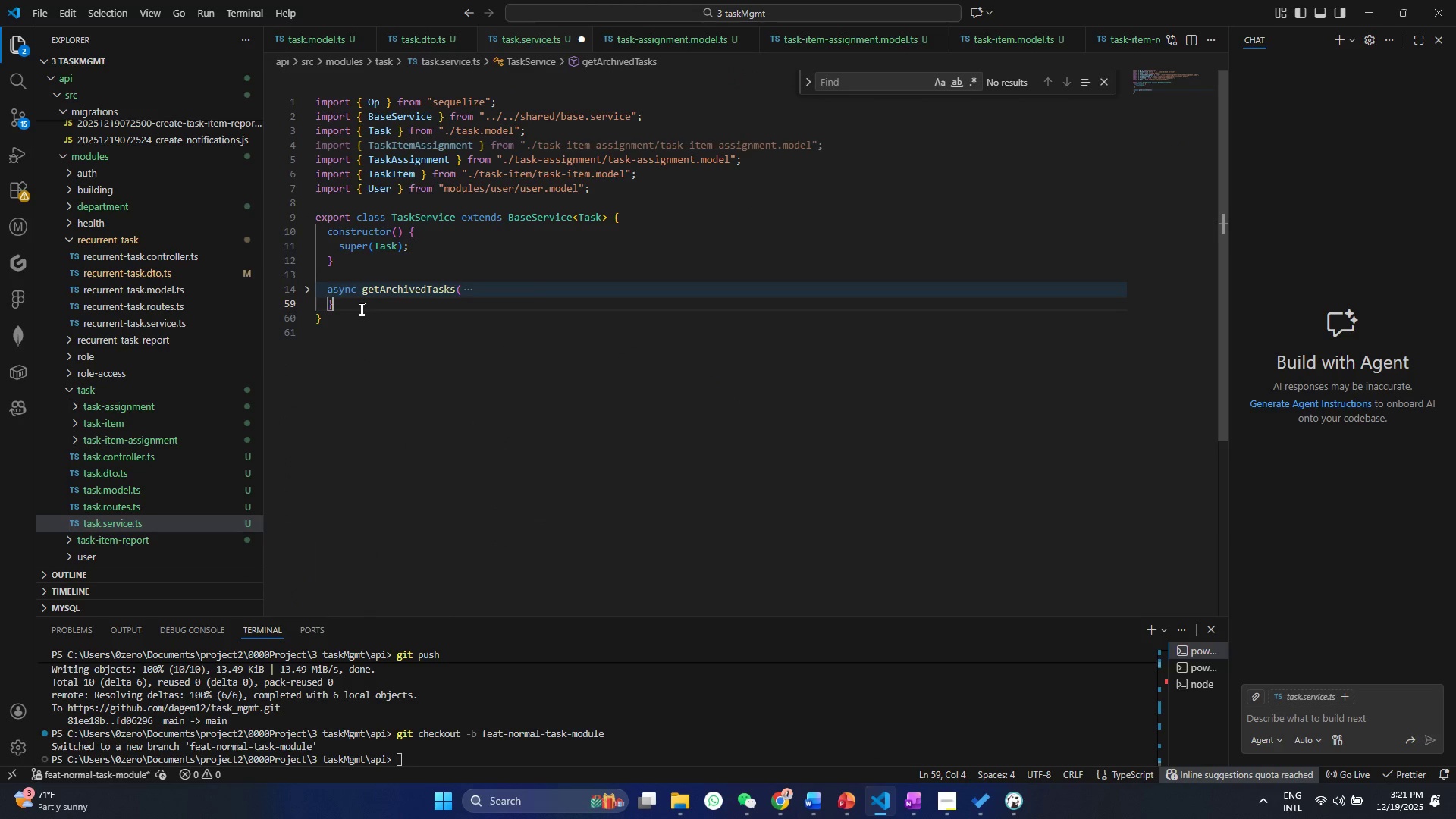 
key(Enter)
 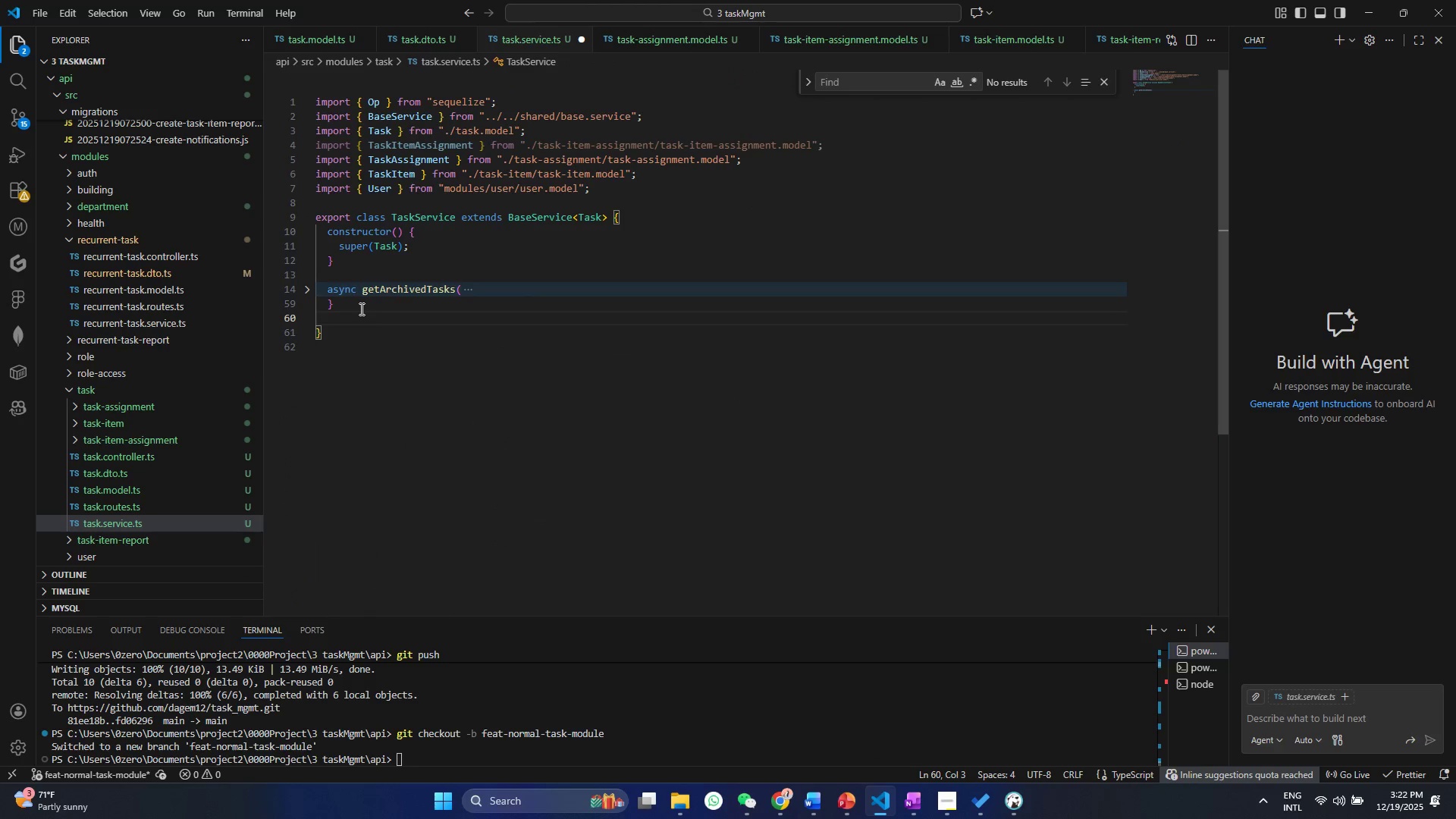 
key(Enter)
 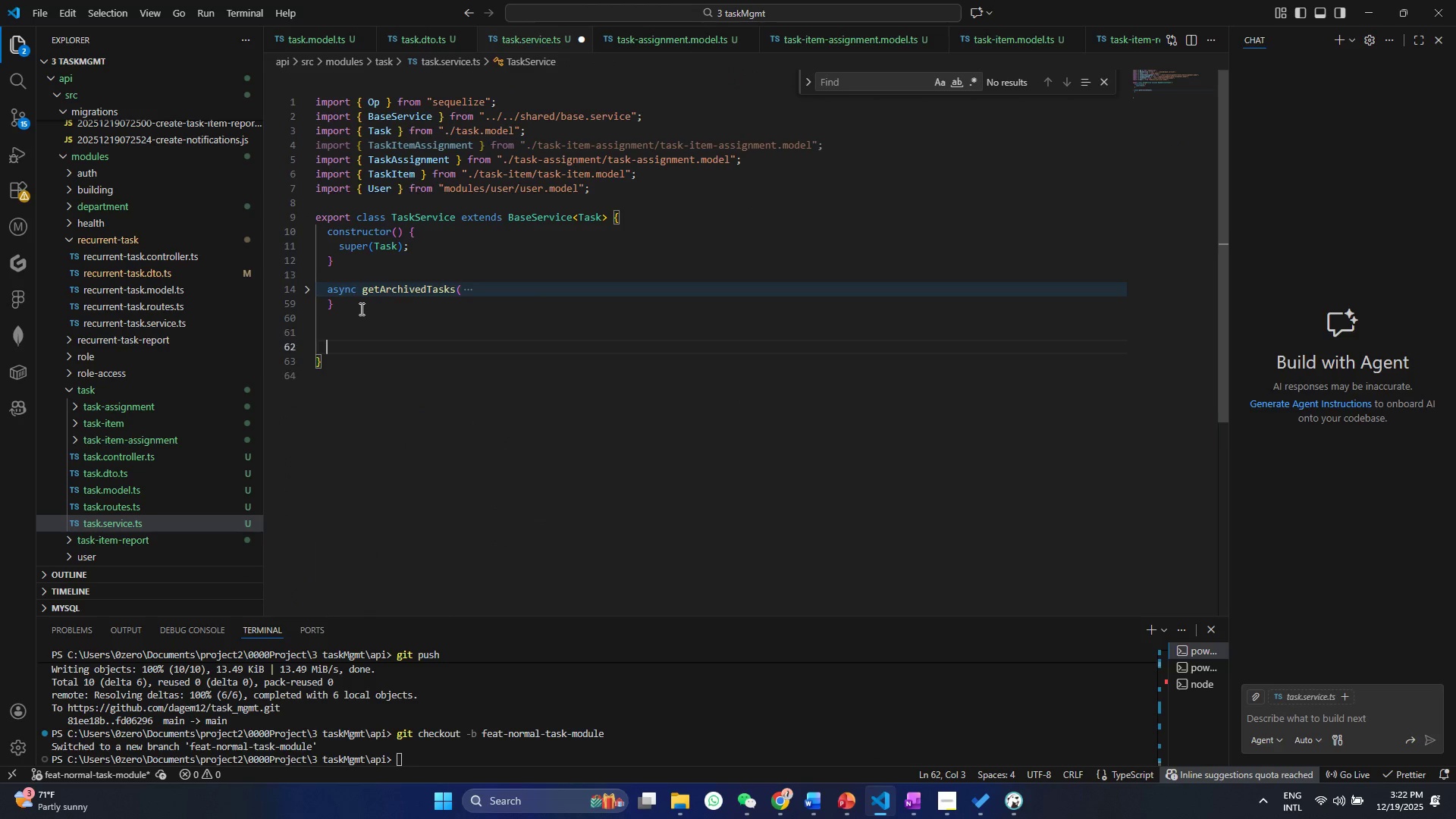 
key(Enter)
 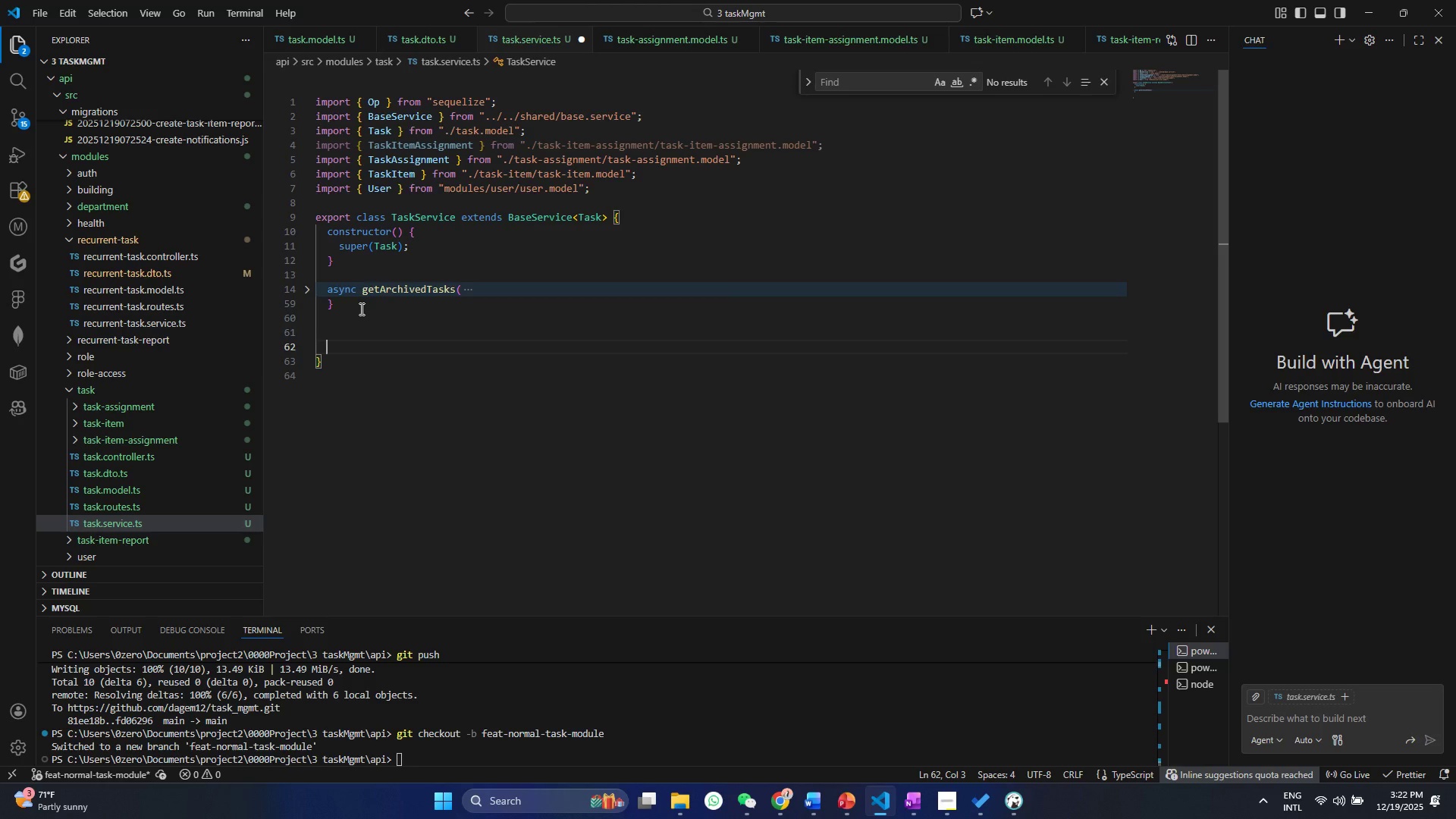 
type(async A)
key(Backspace)
type(archiveTask()
 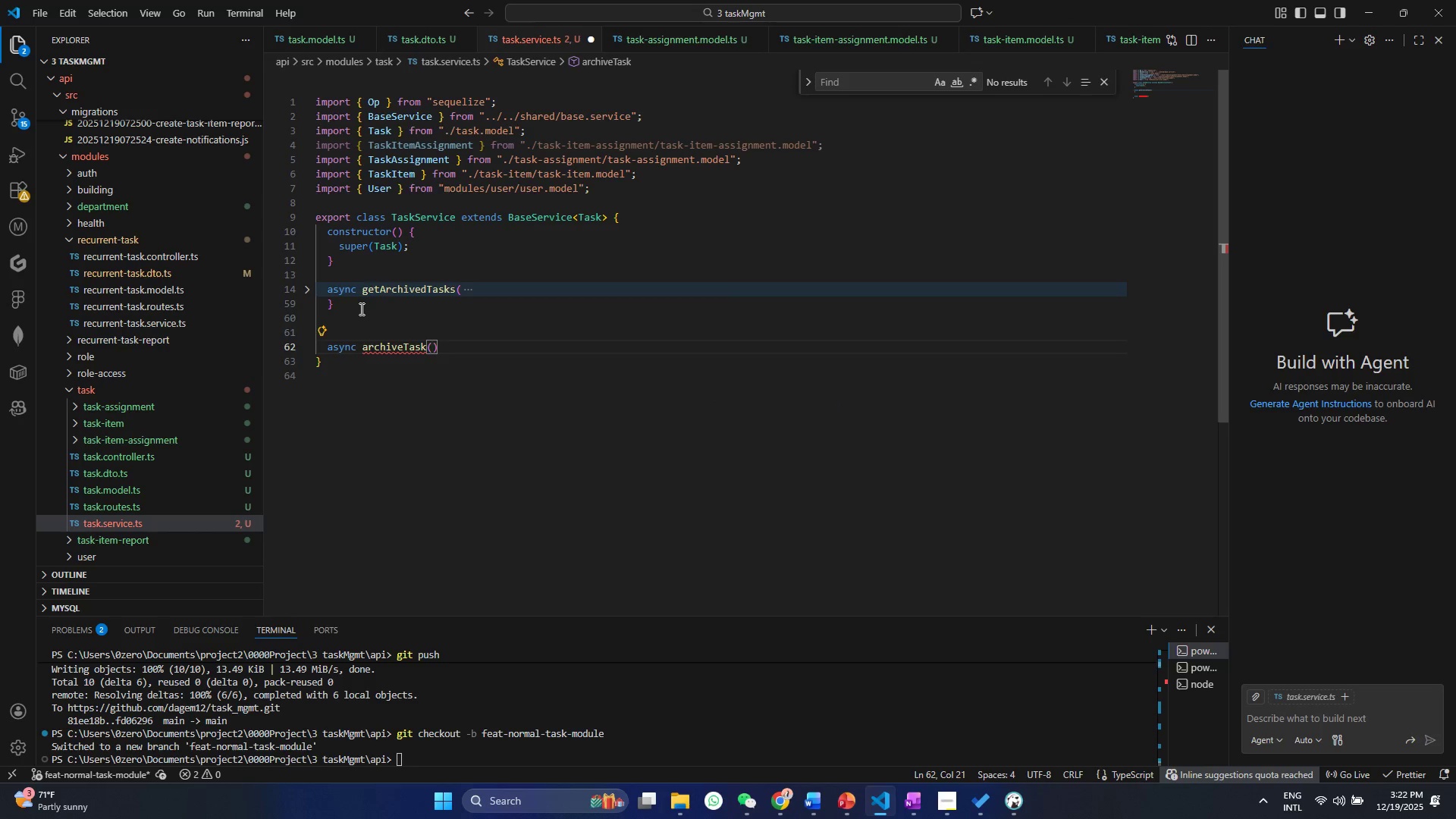 
type(taskId: numer)
 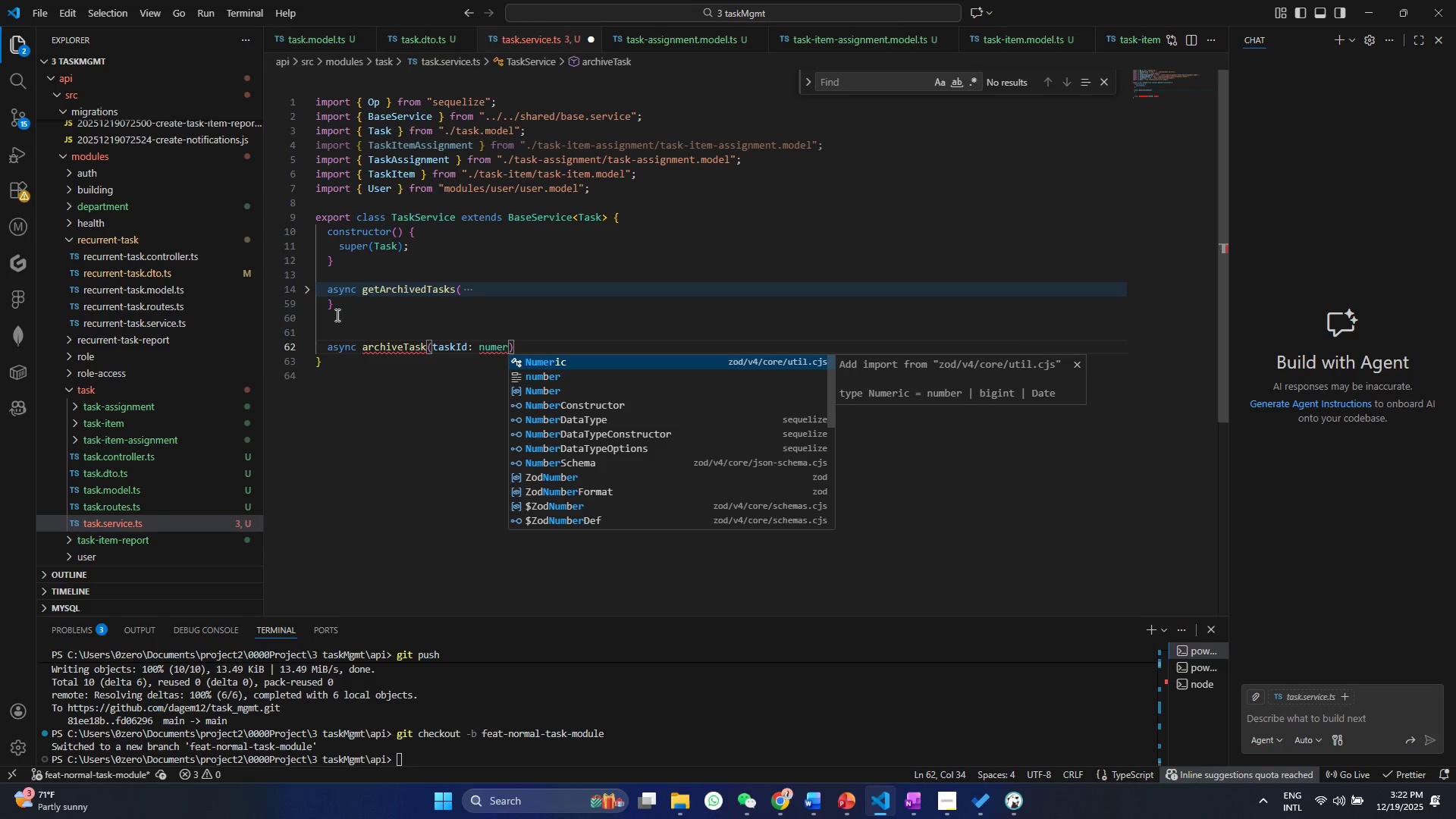 
key(ArrowDown)
 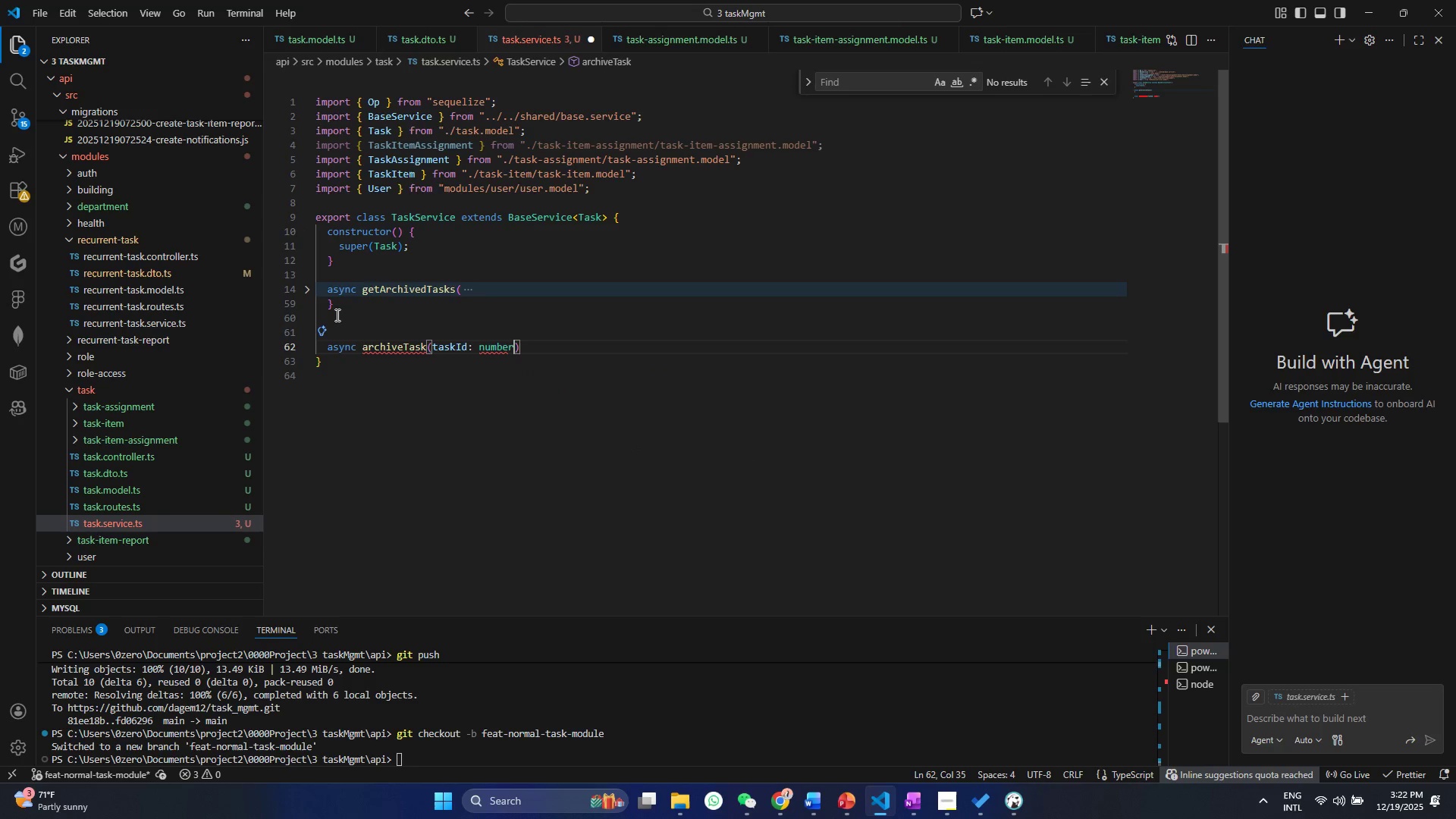 
key(Enter)
 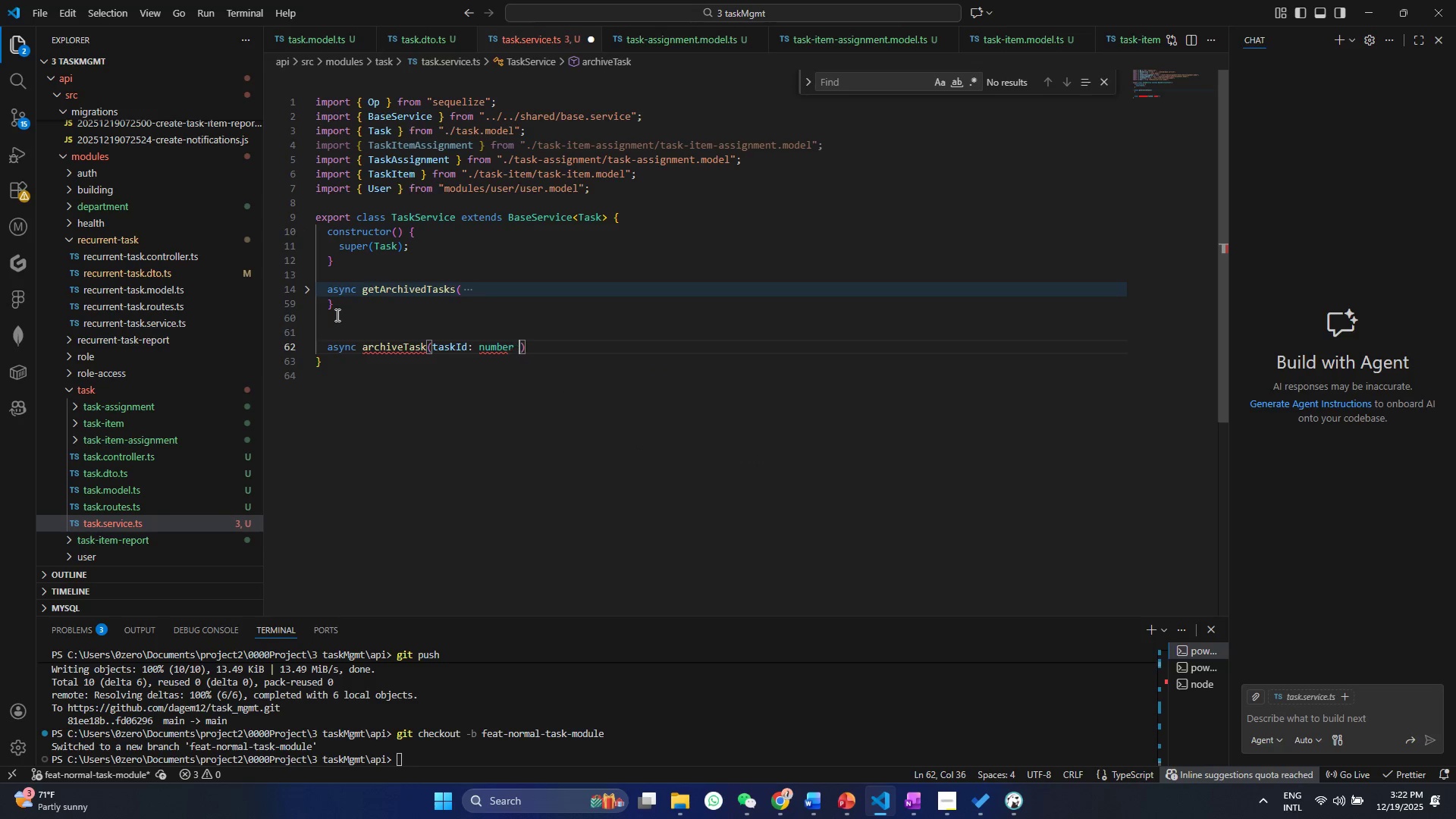 
type( , user)
 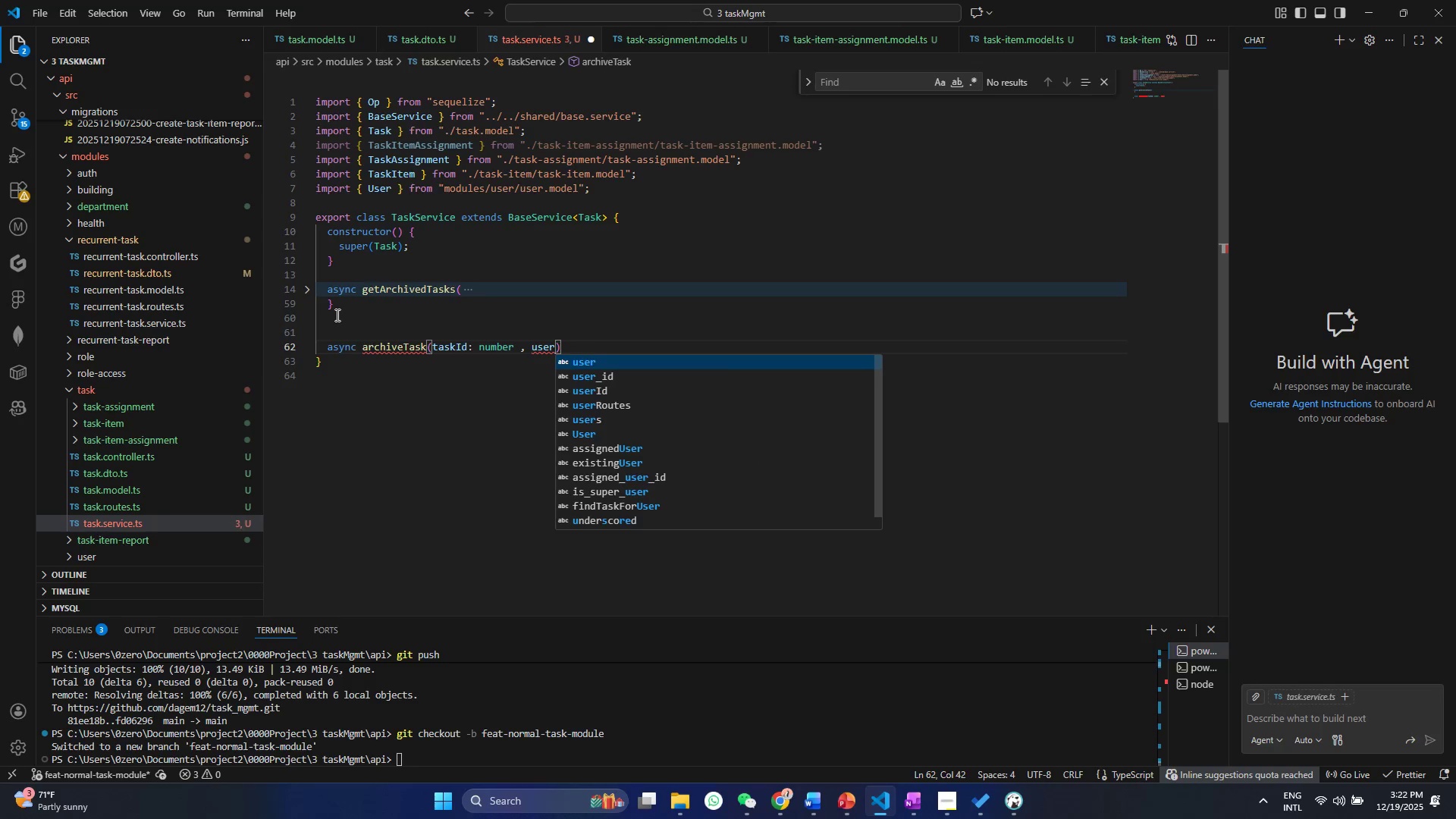 
key(ArrowDown)
 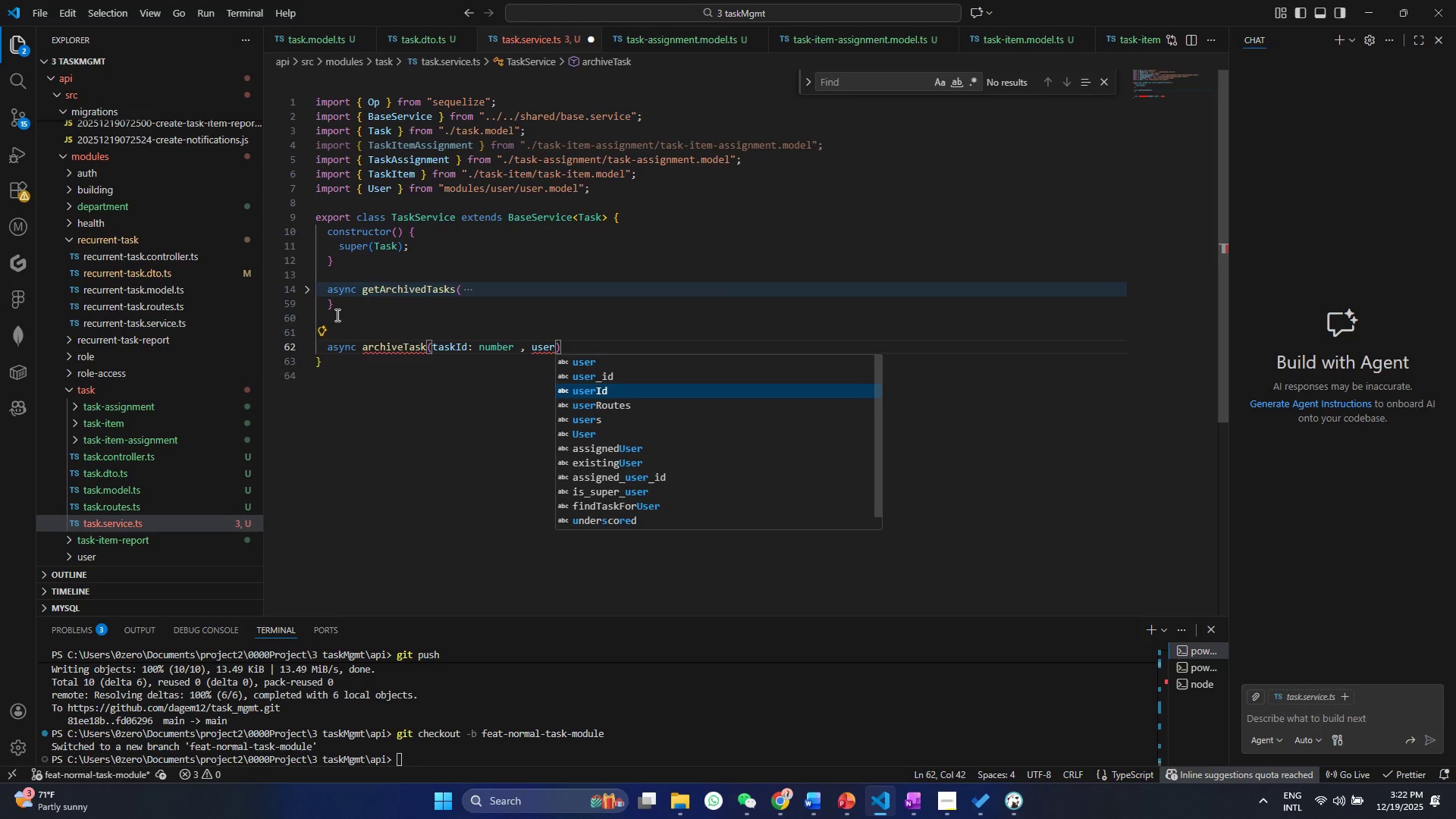 
key(ArrowDown)
 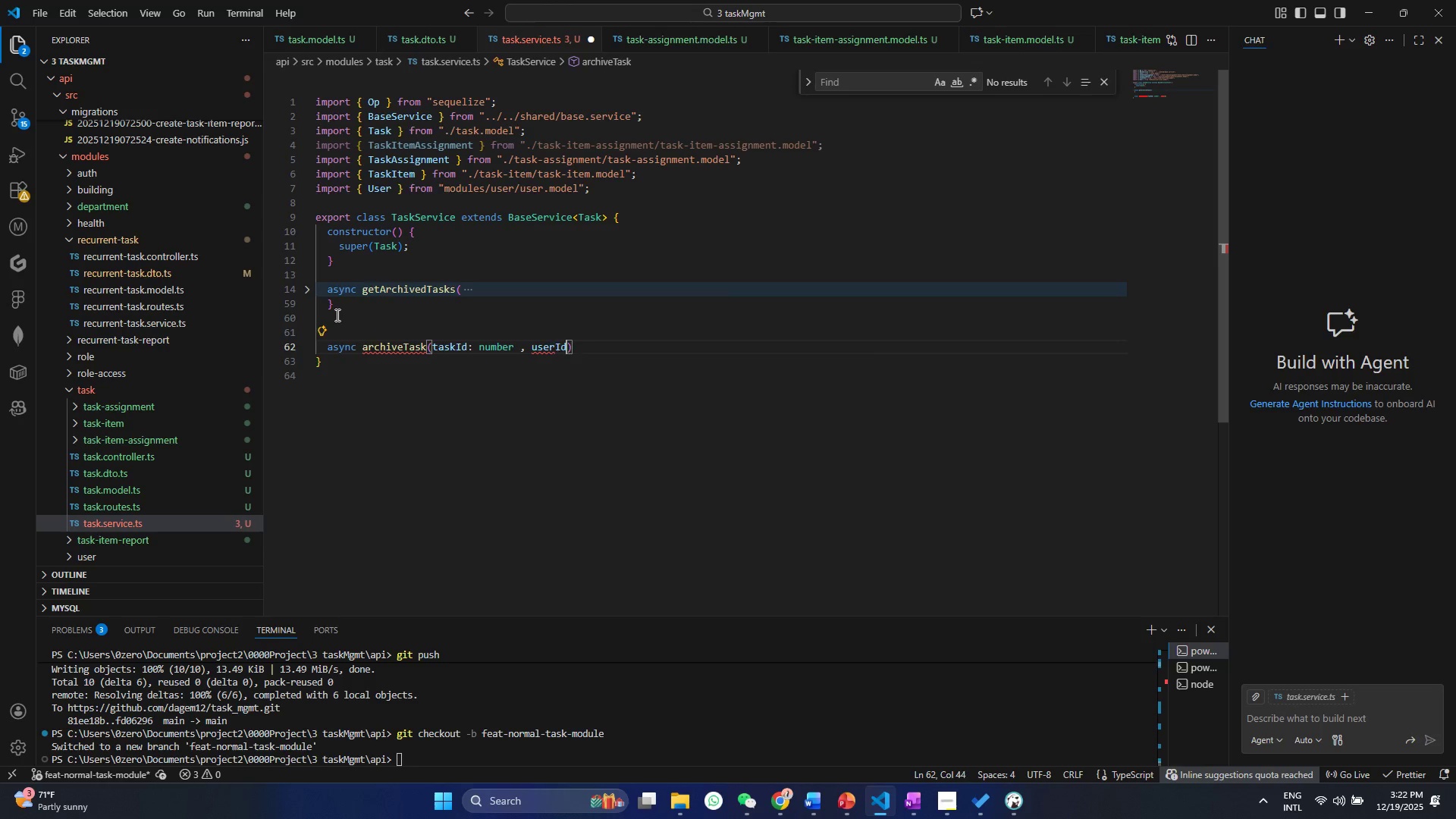 
key(Enter)
 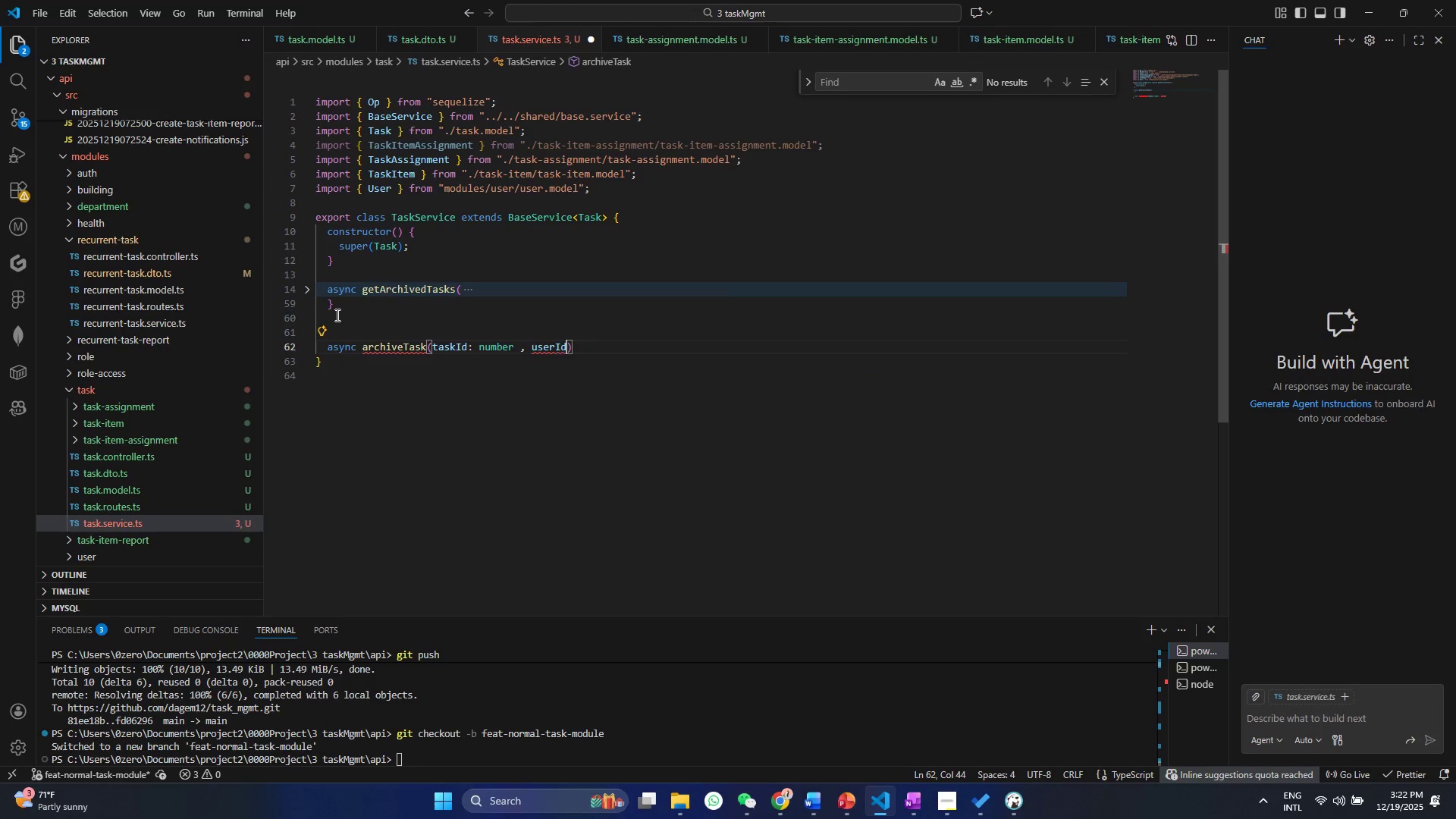 
type(:numer)
 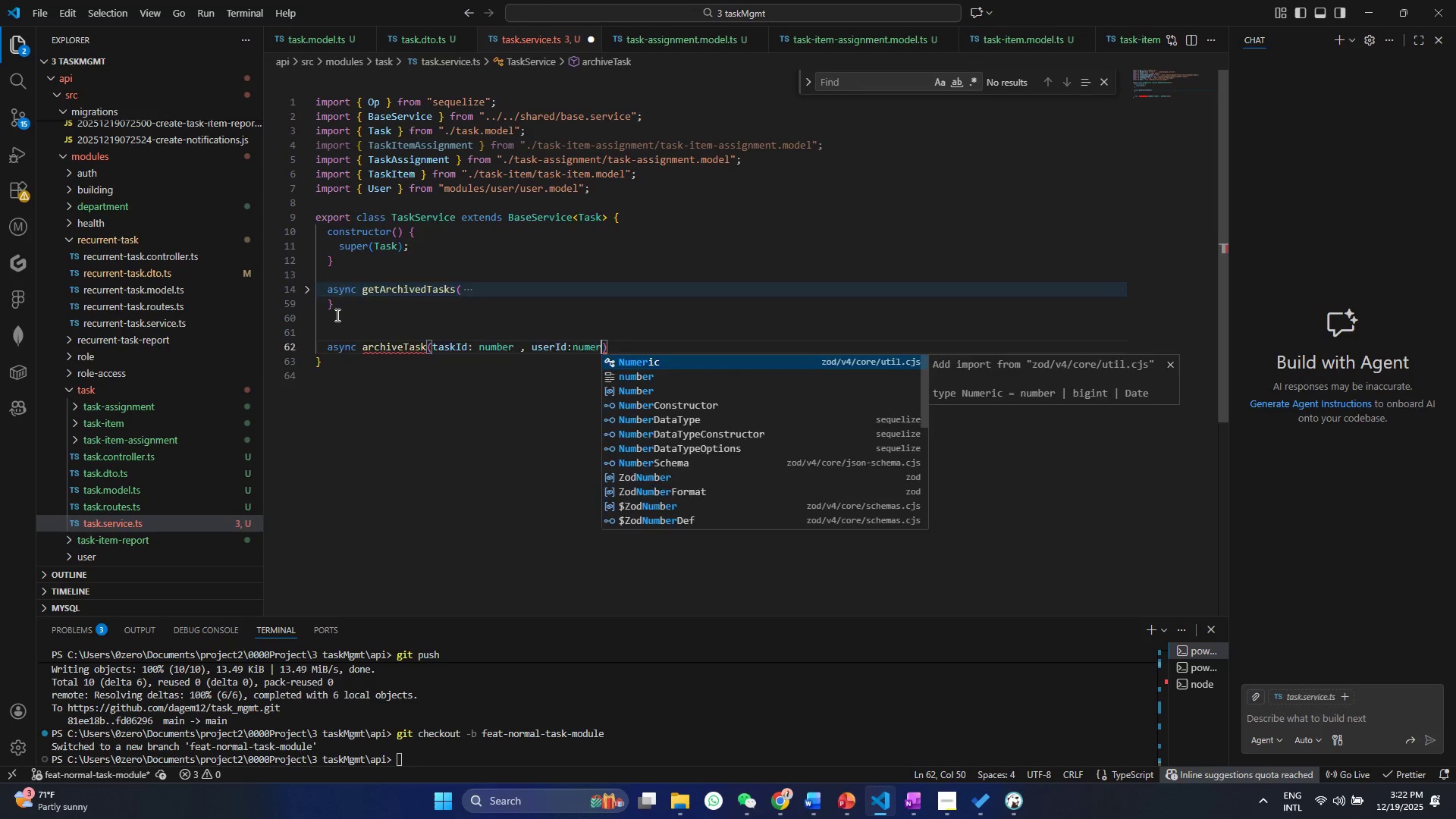 
key(Enter)
 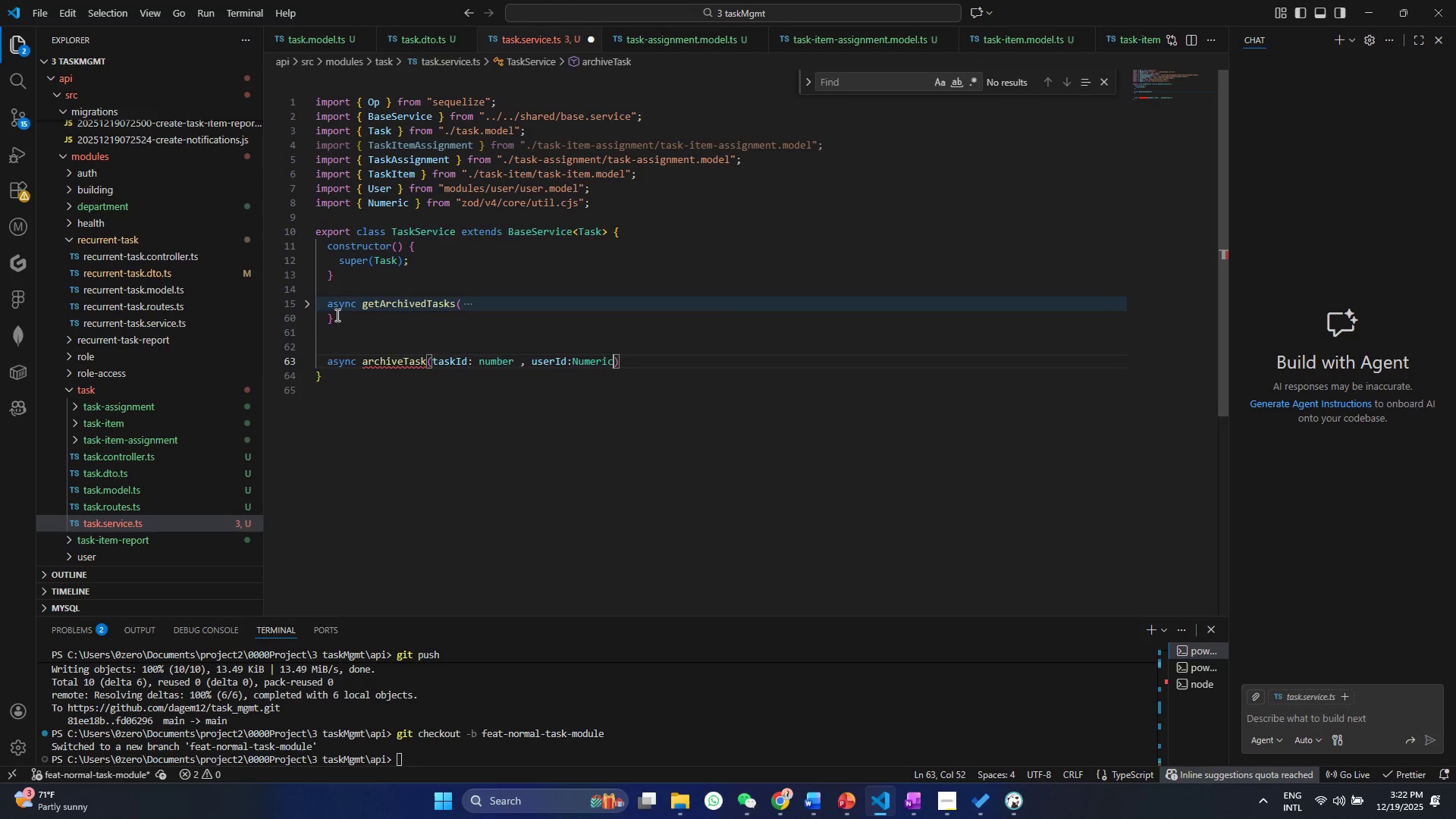 
key(Control+ControlLeft)
 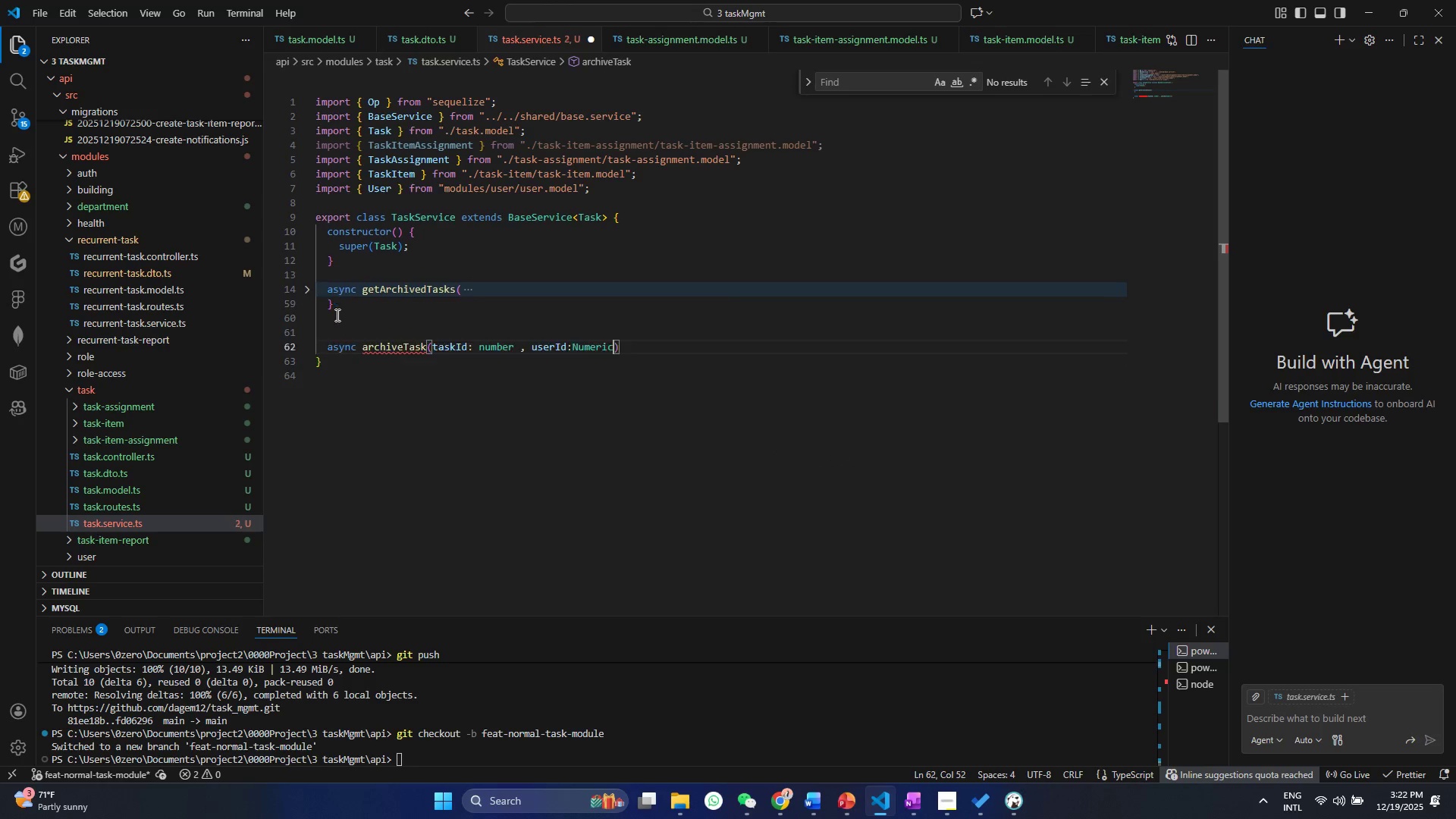 
key(Control+Z)
 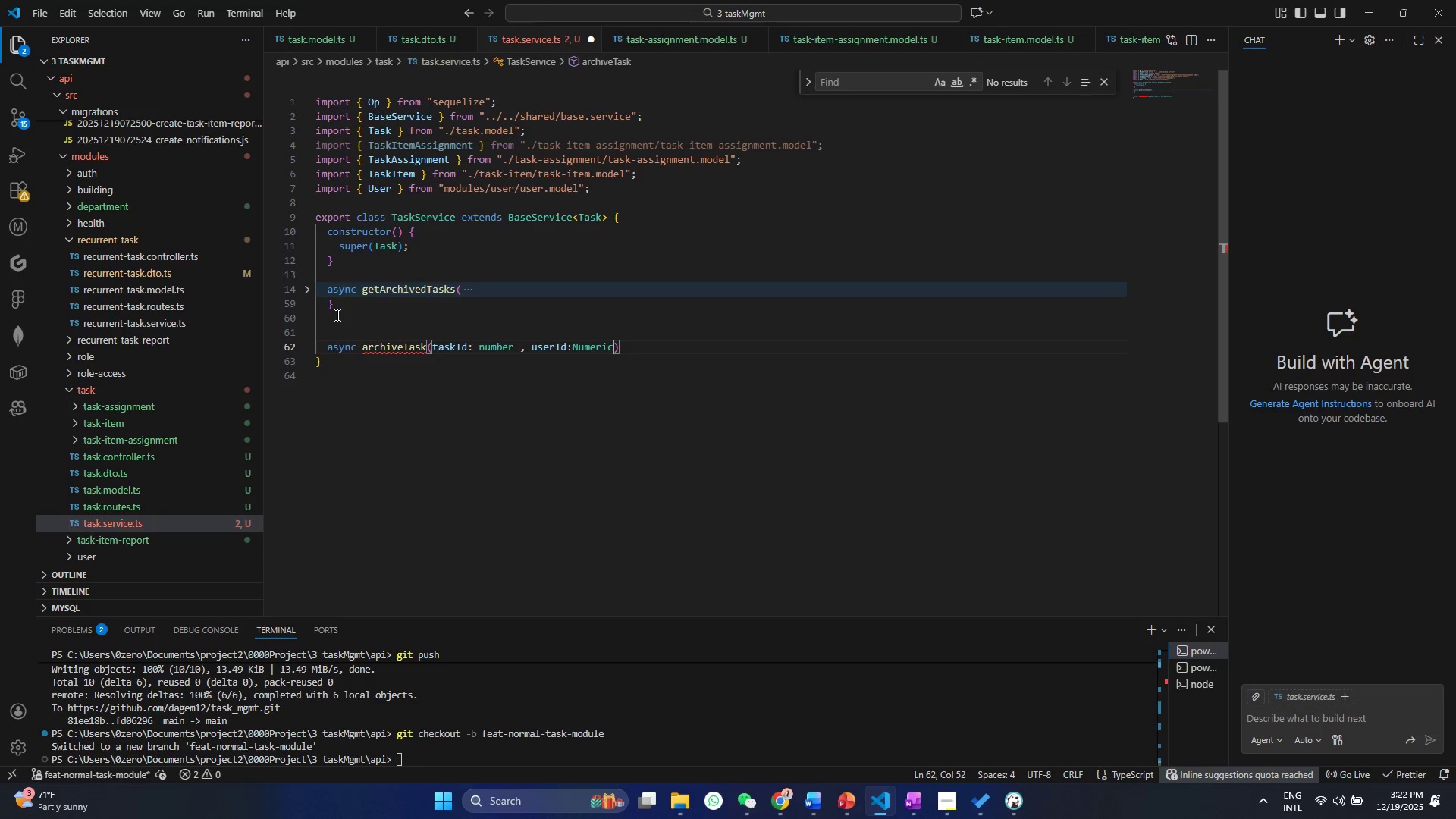 
key(Control+ControlLeft)
 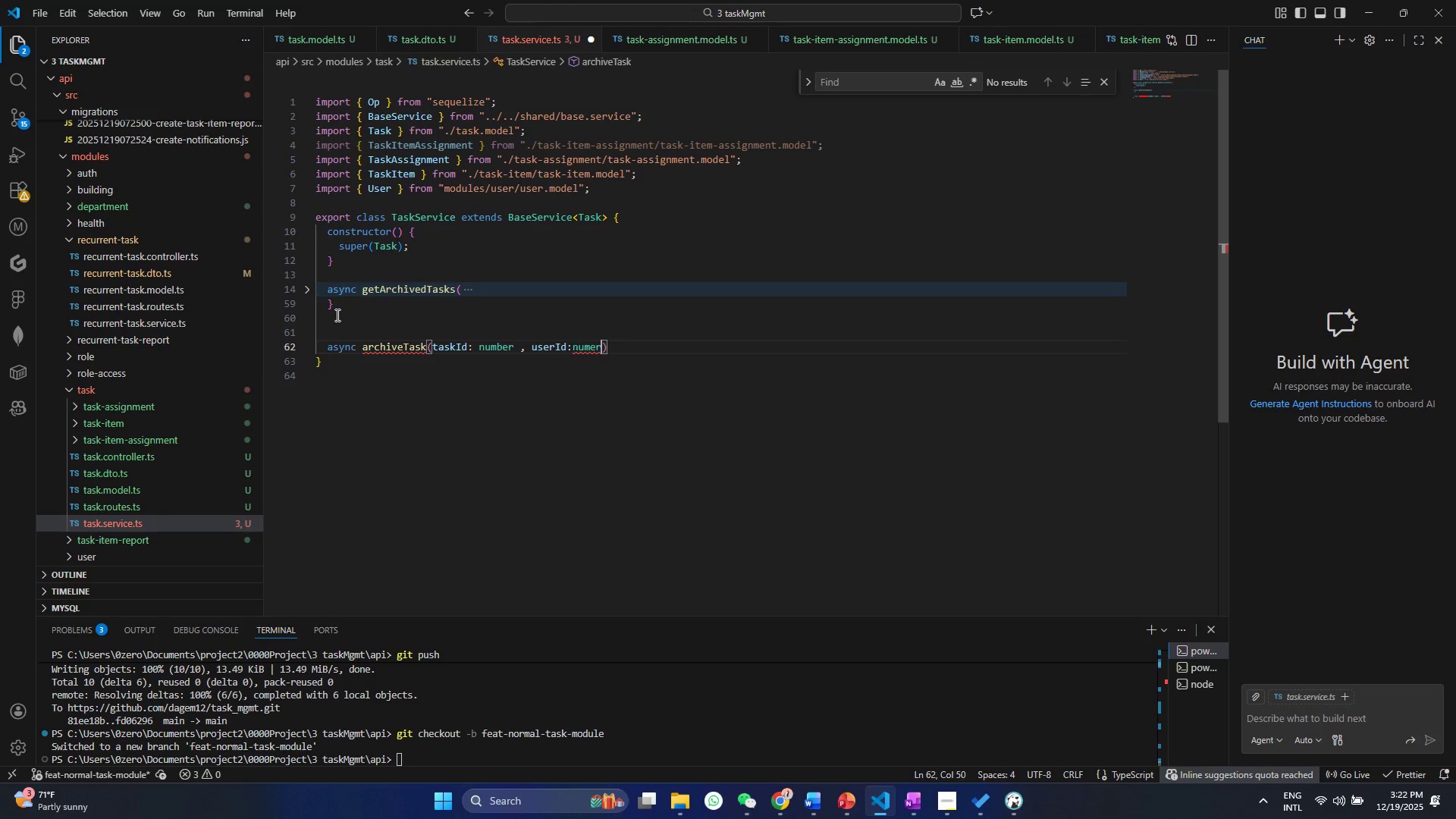 
key(Control+Z)
 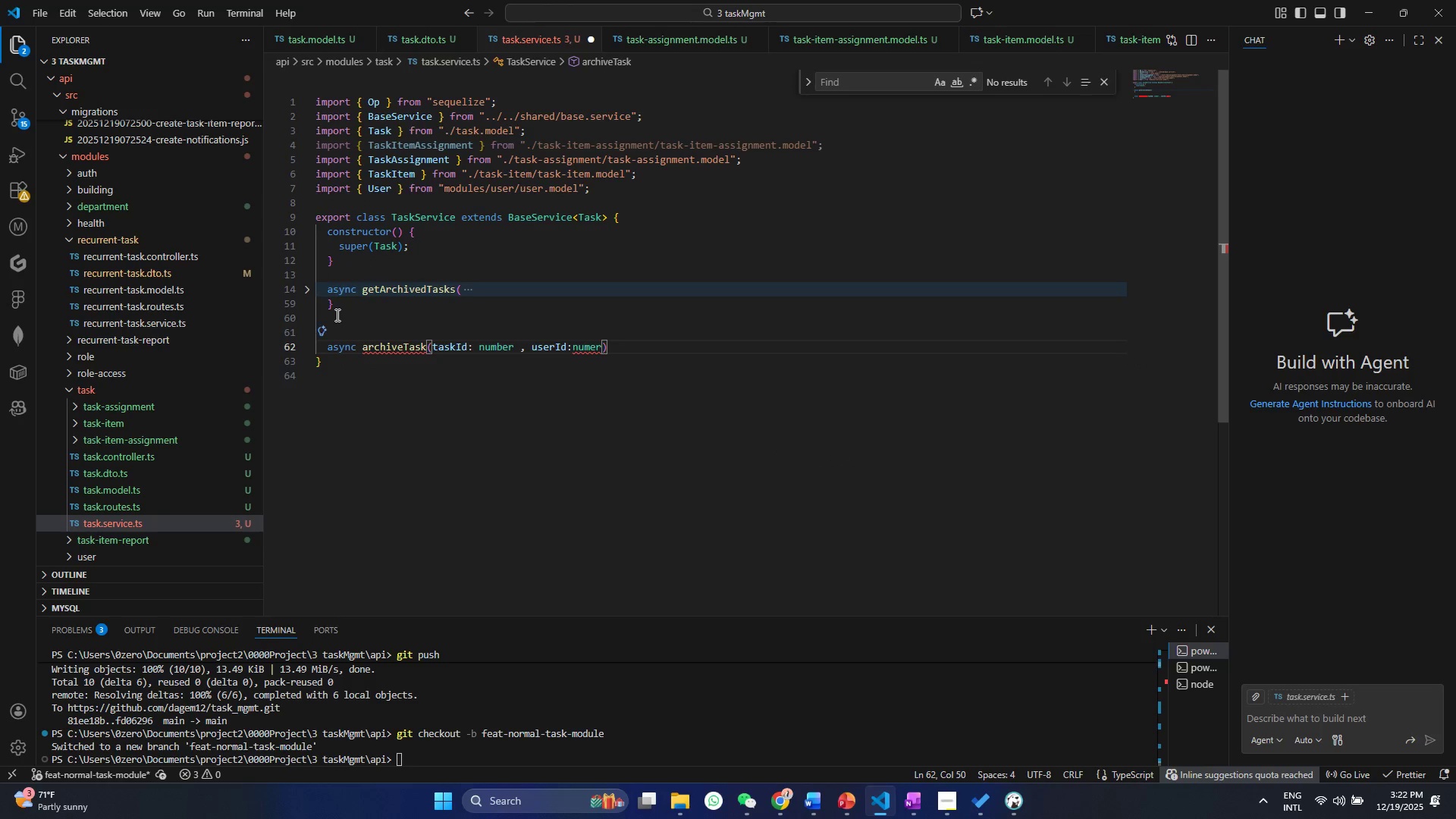 
key(Backspace)
key(Backspace)
type(ber)
 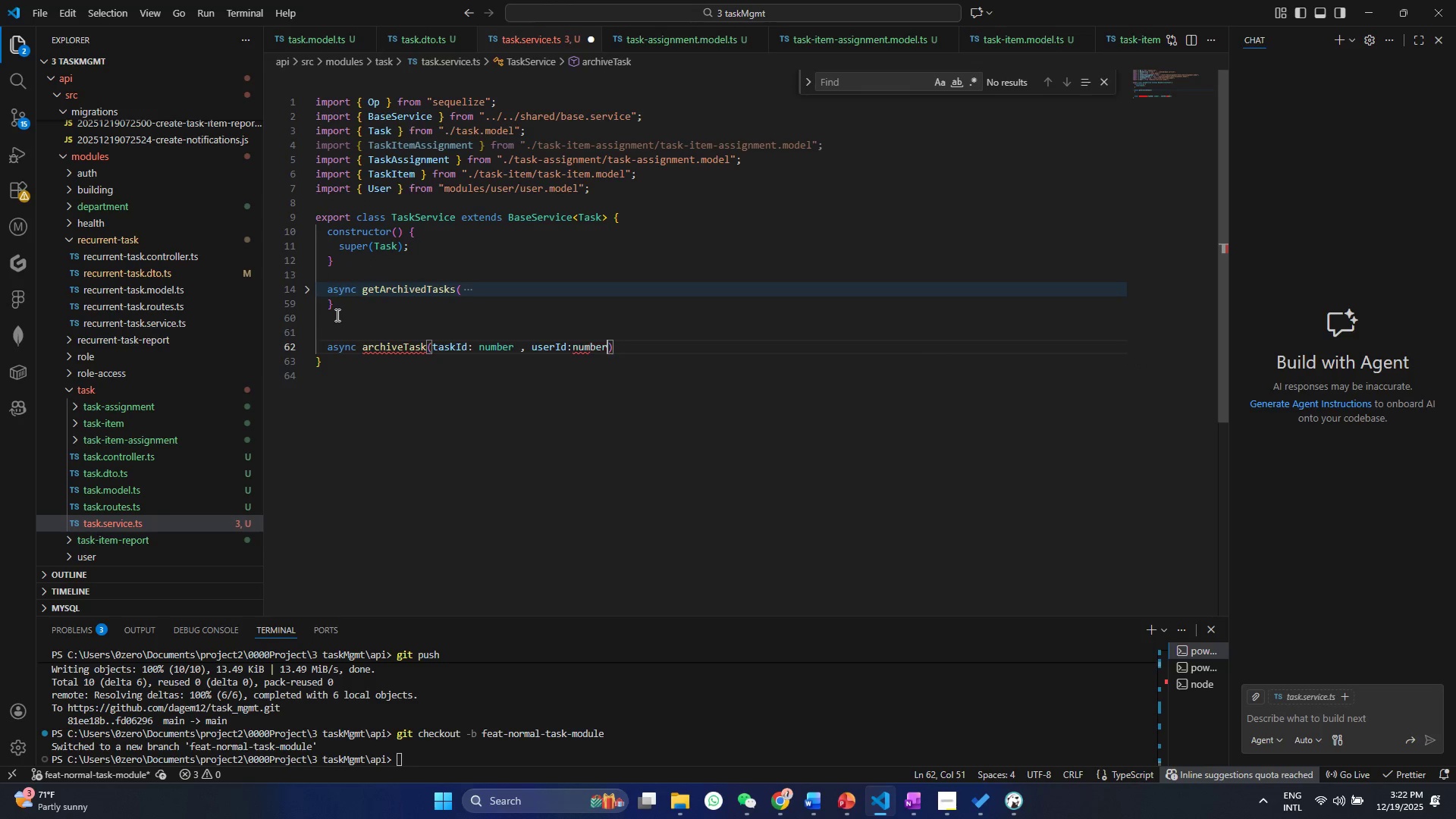 
key(Enter)
 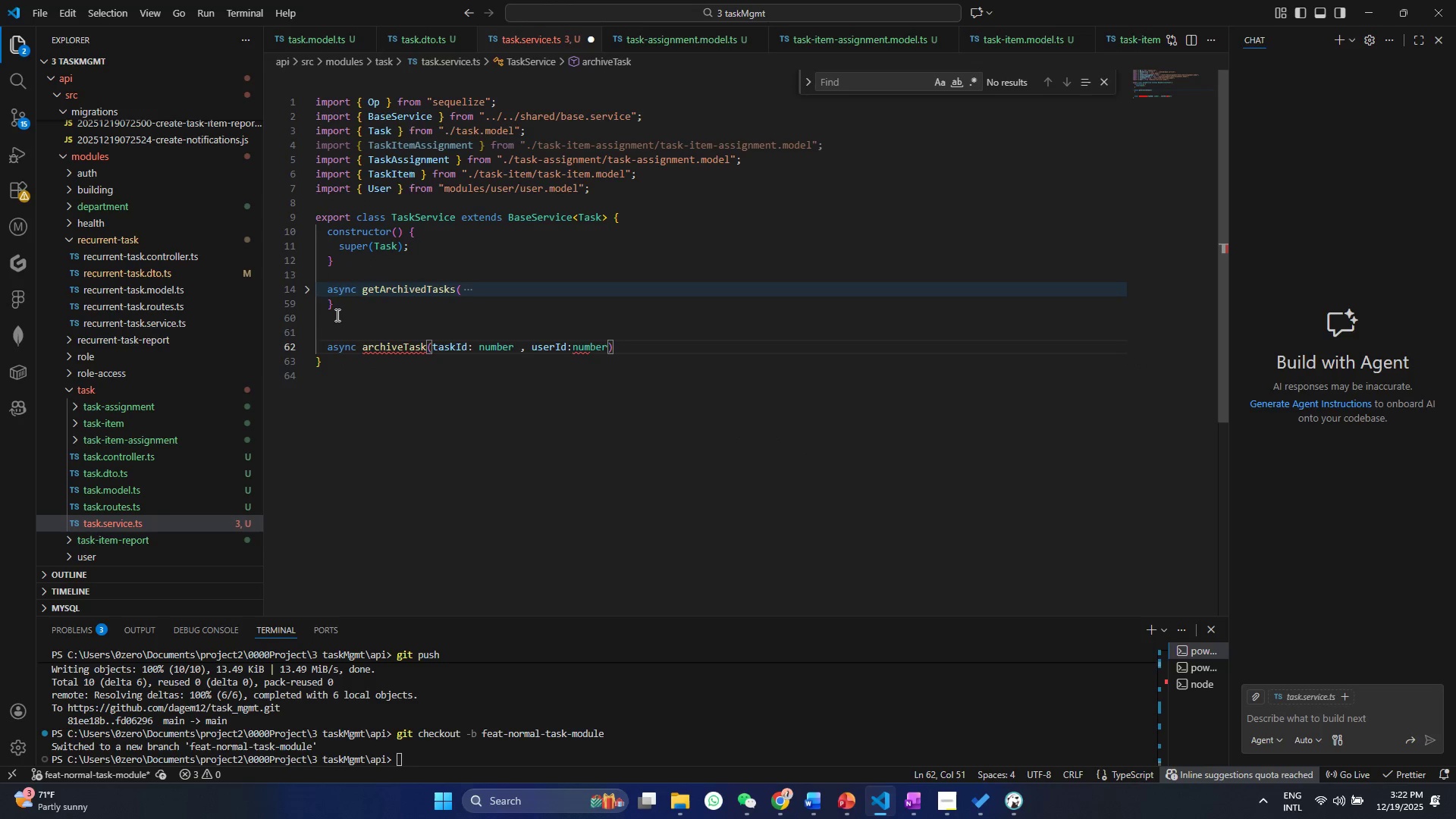 
key(Control+ControlLeft)
 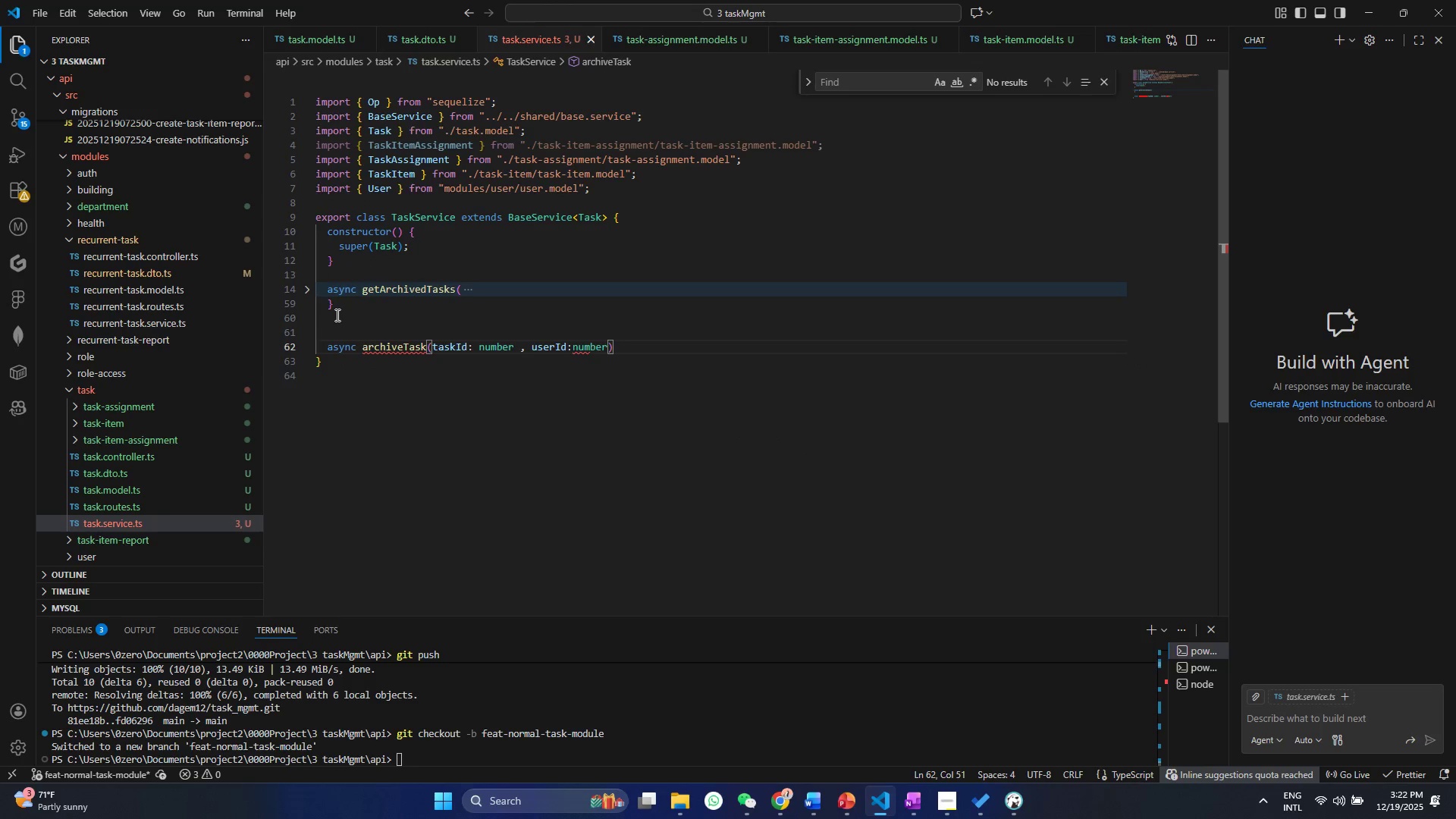 
key(Control+S)
 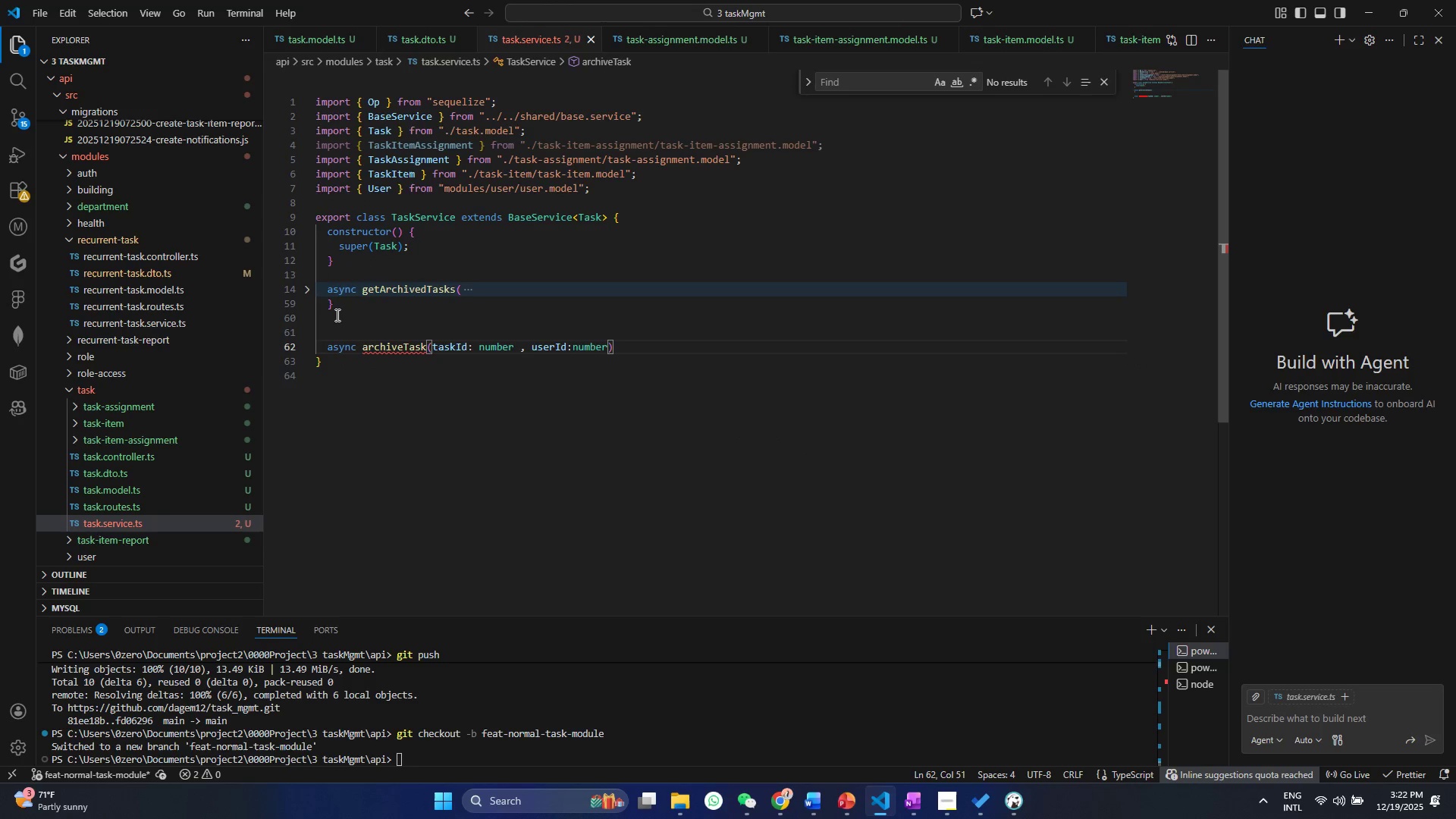 
key(ArrowRight)
 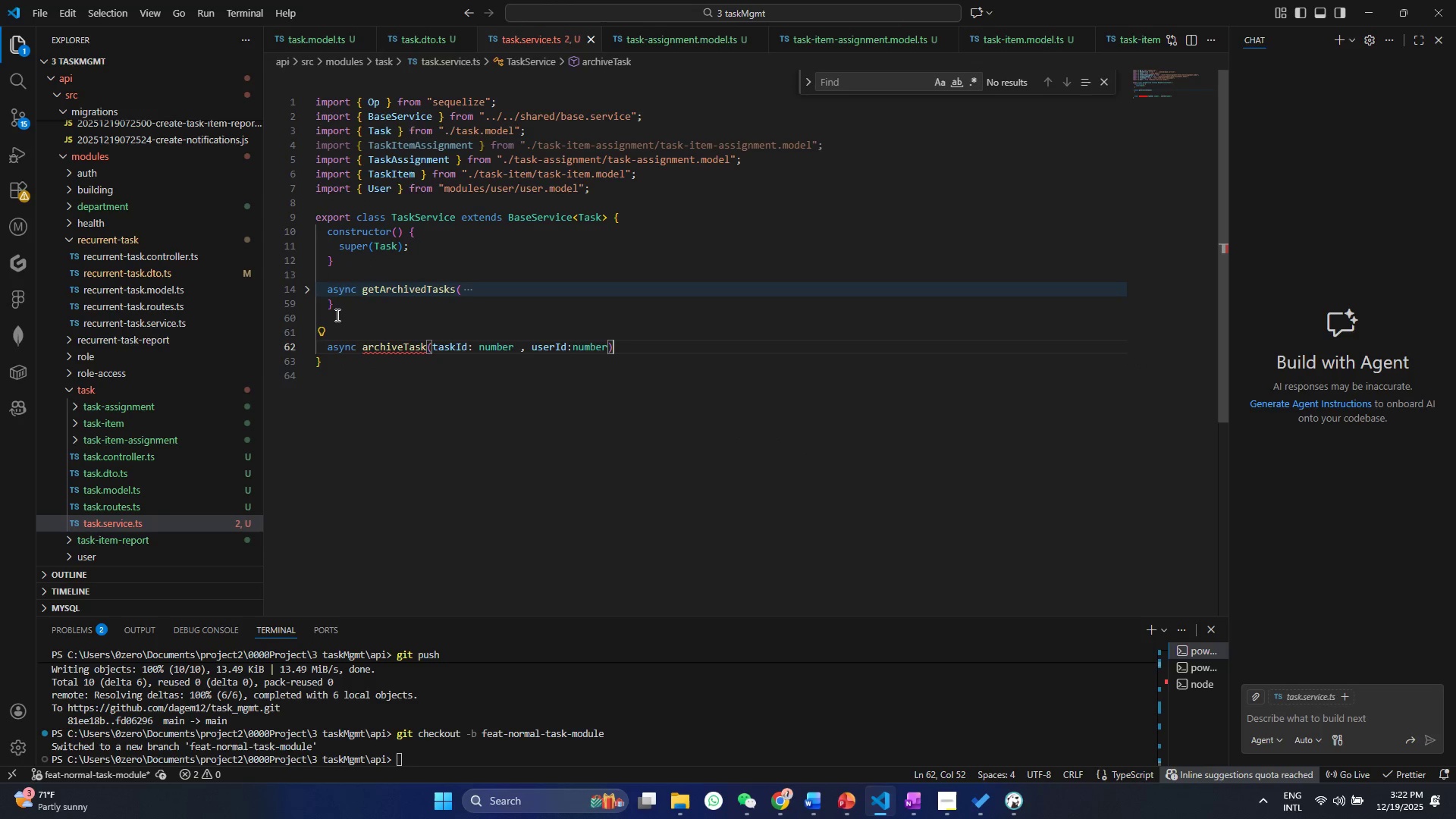 
key(Shift+BracketLeft)
 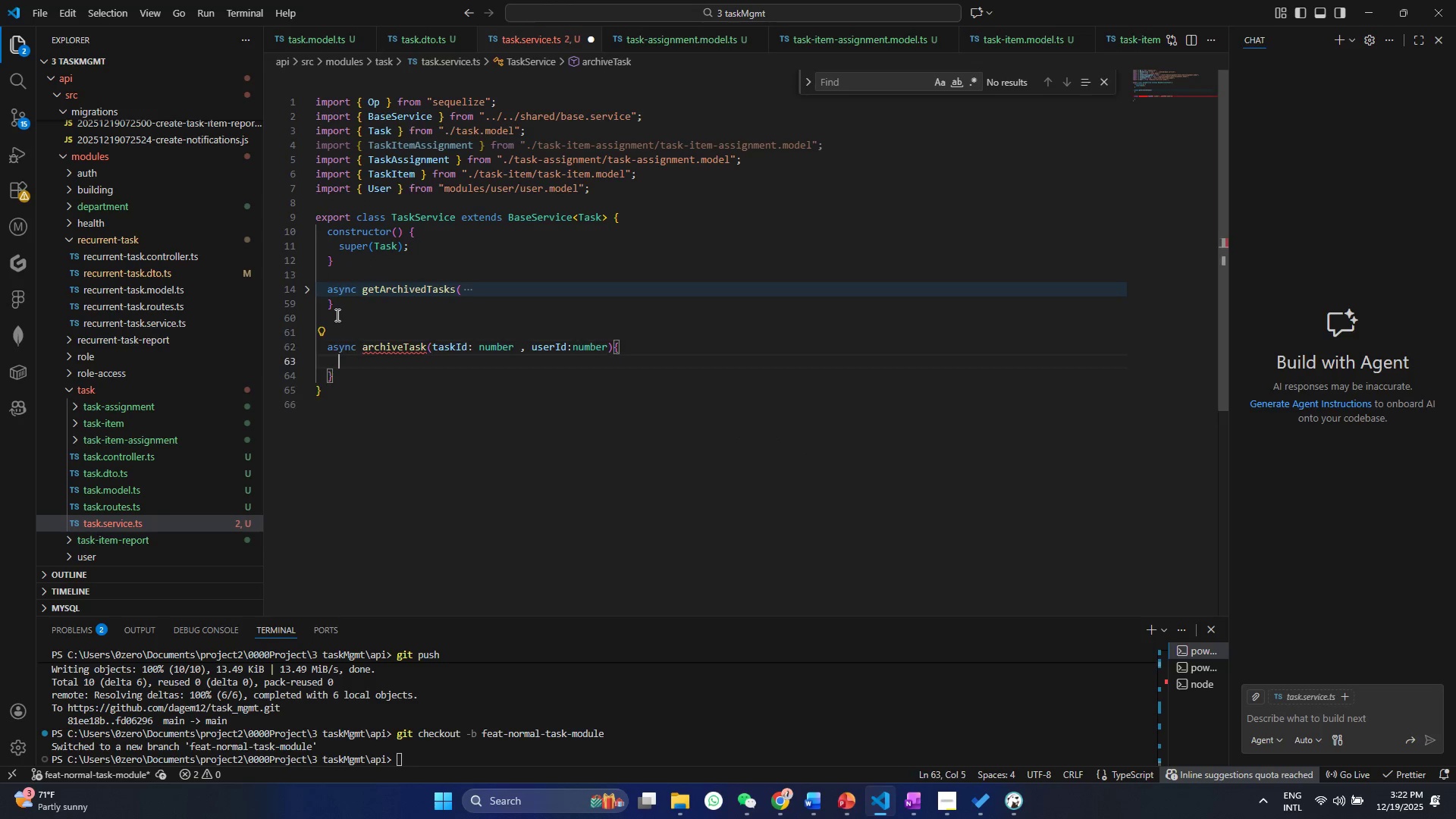 
key(Enter)
 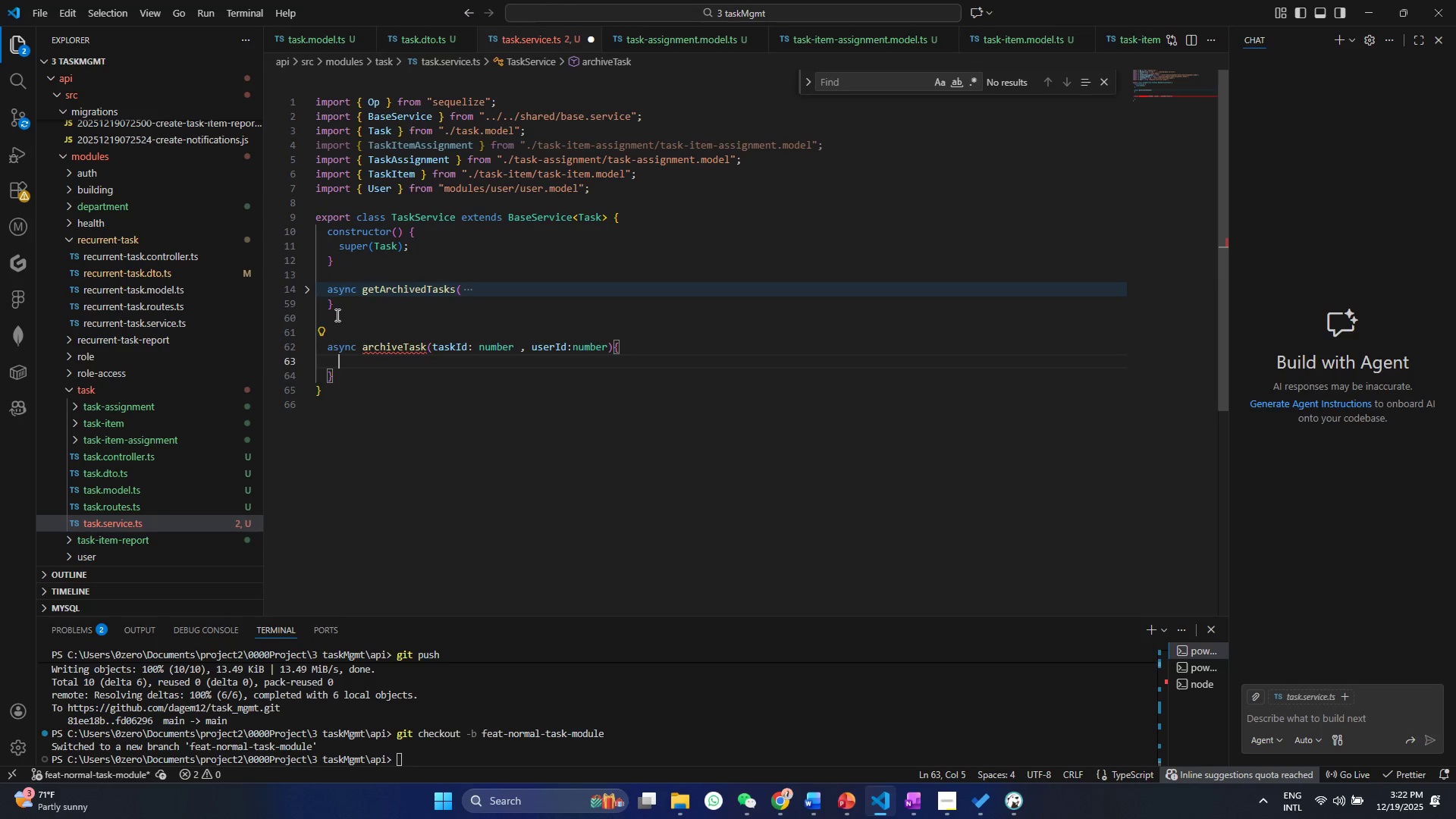 
key(Control+ControlLeft)
 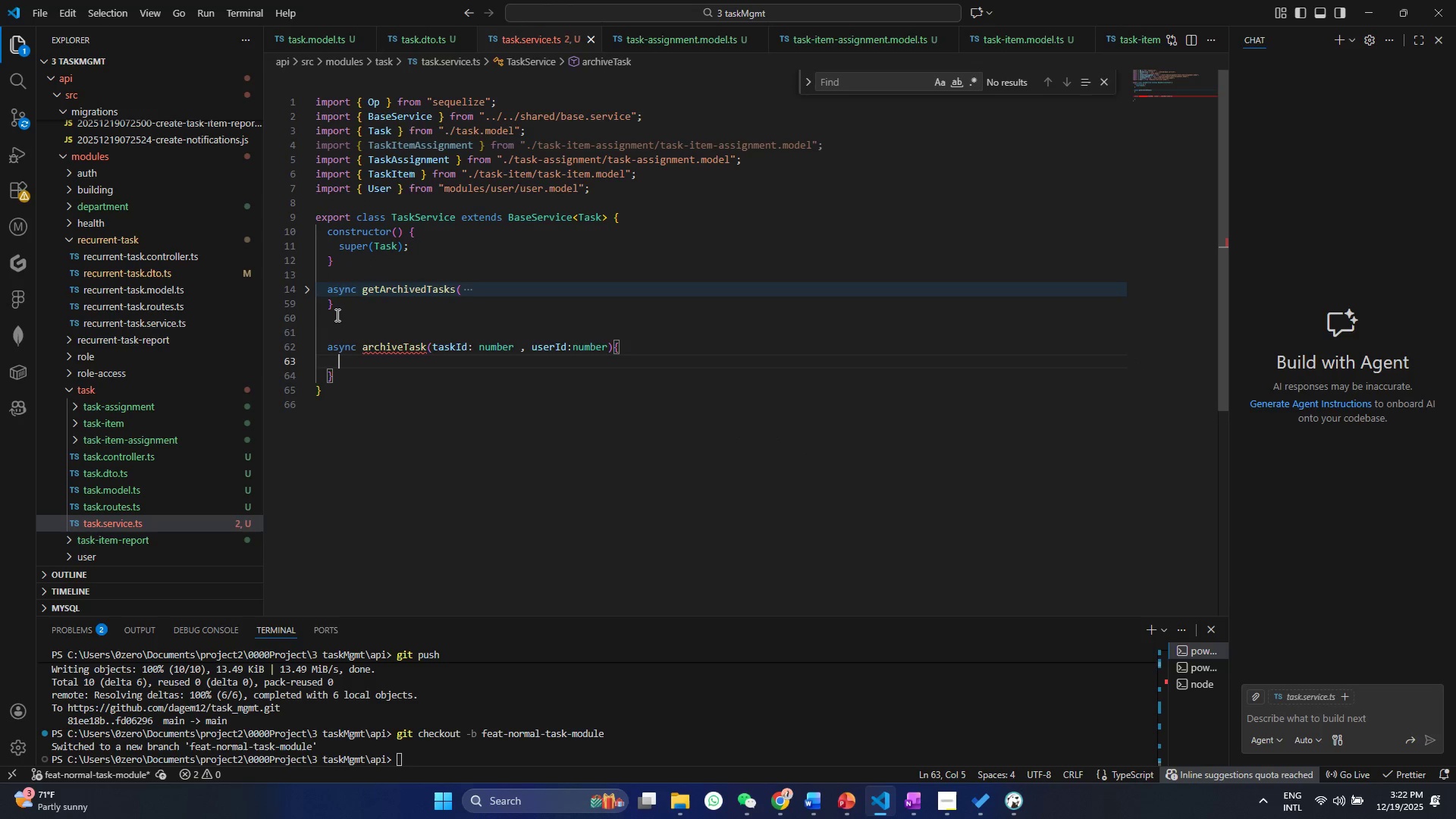 
key(Control+S)
 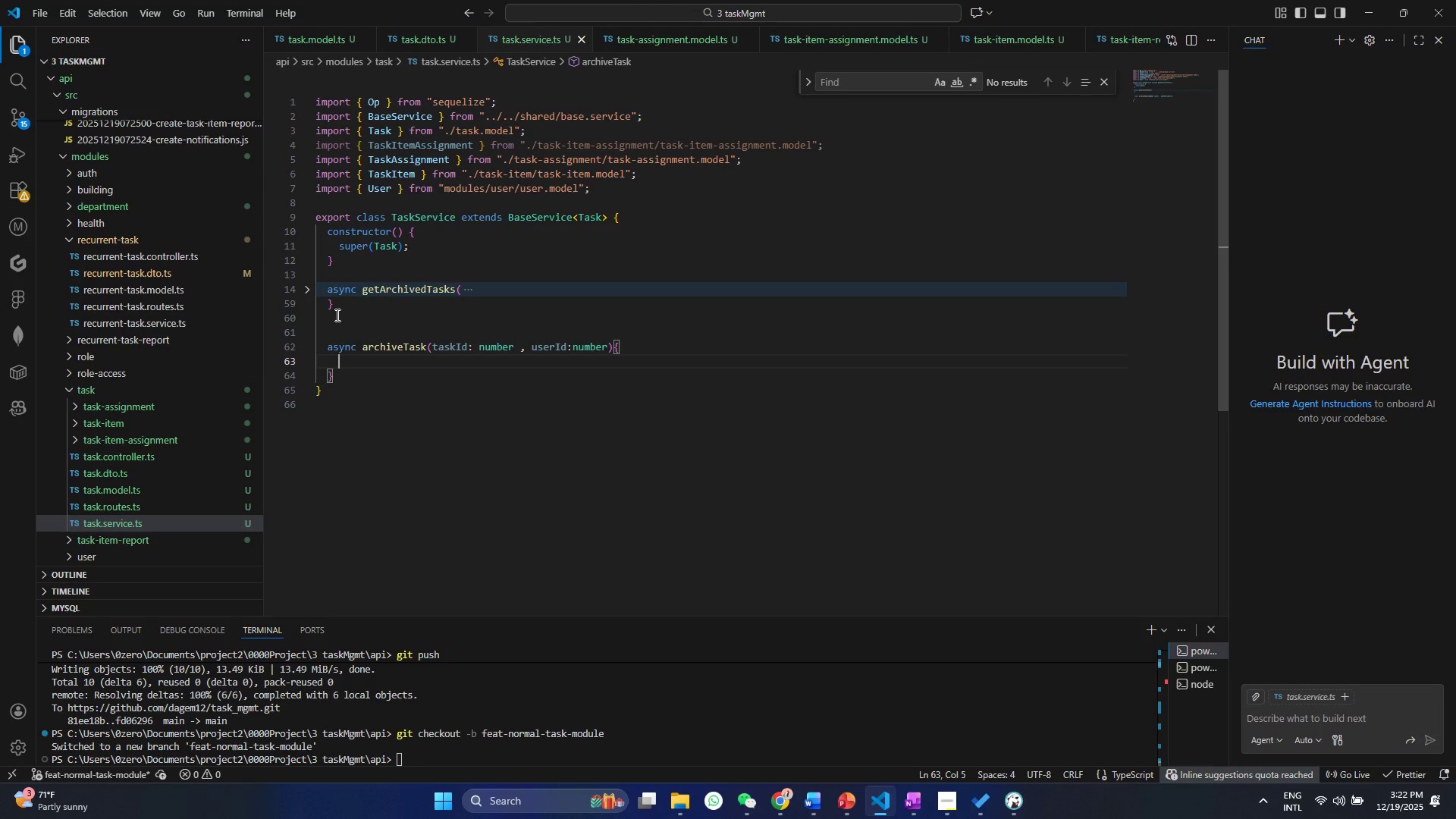 
type(cons)
 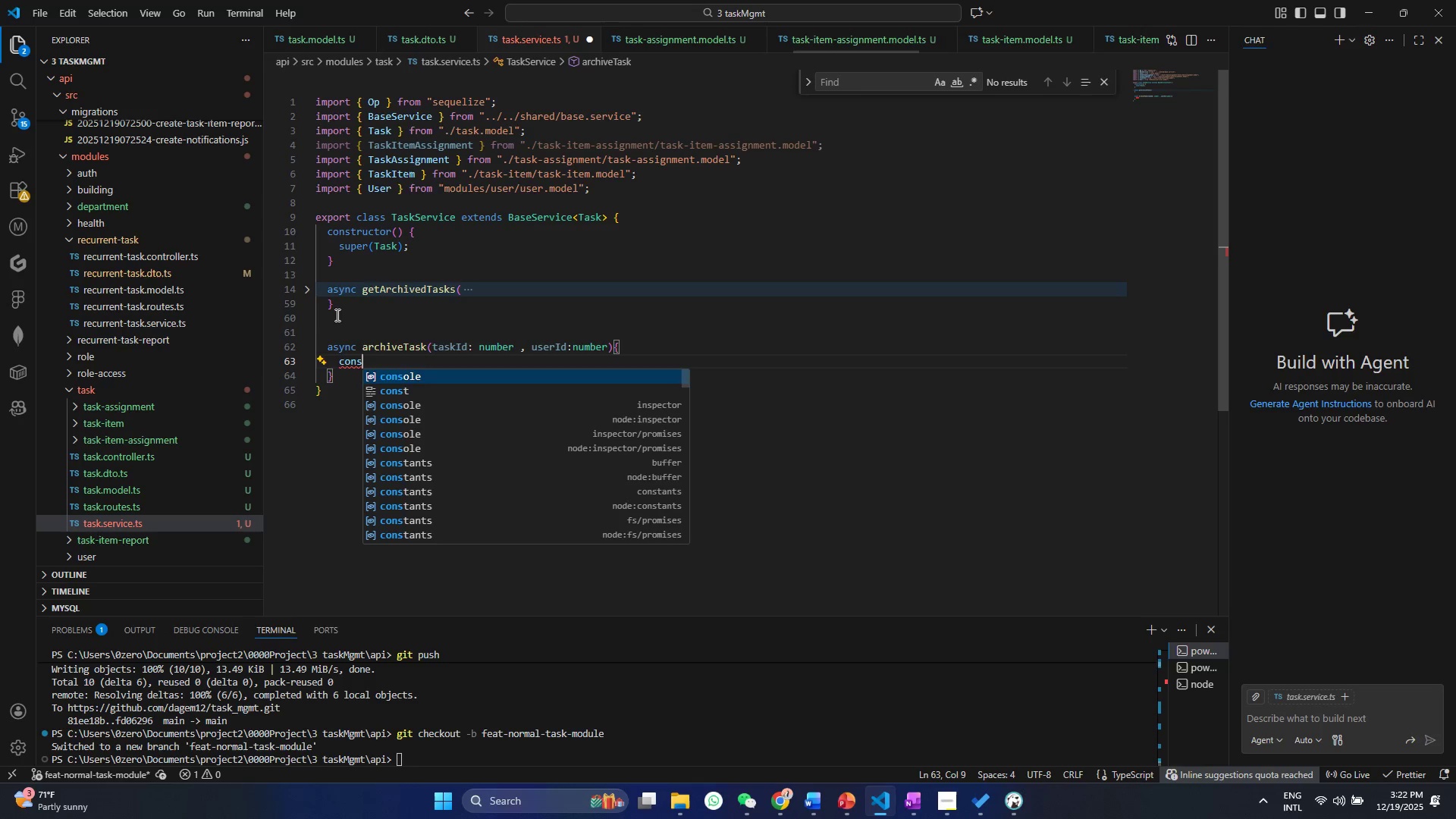 
key(ArrowDown)
 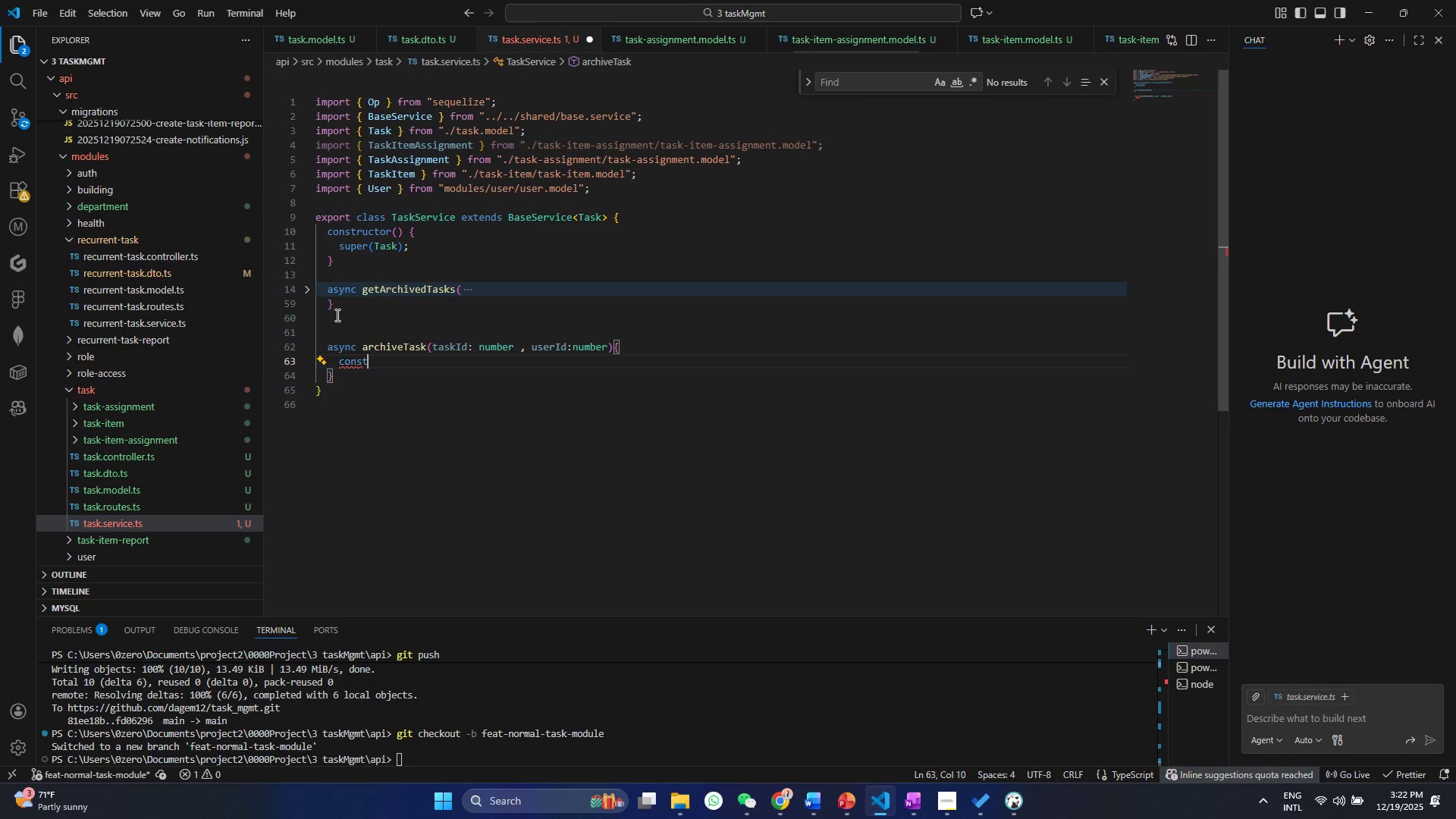 
key(Enter)
 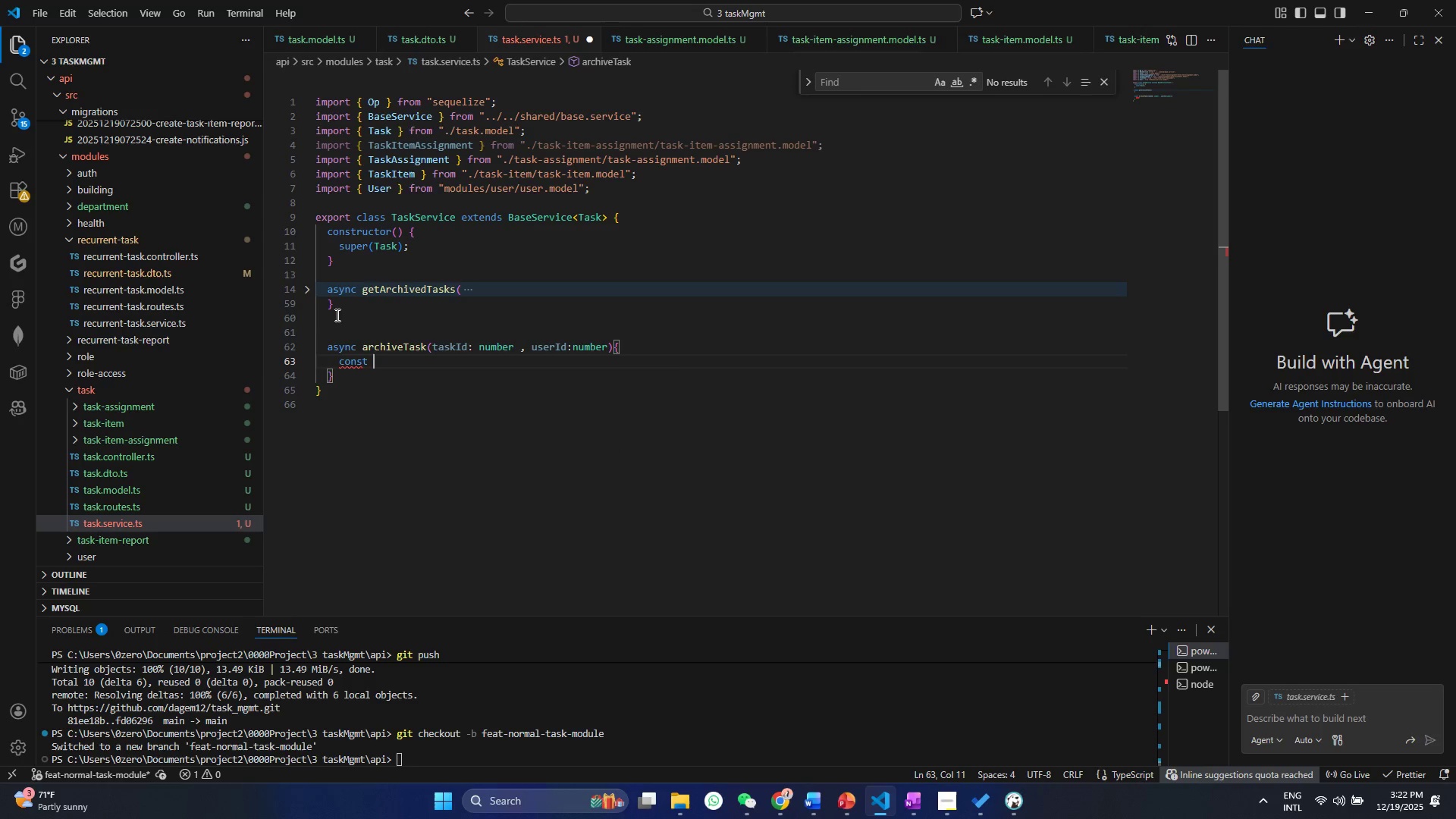 
type( {NotFoundError , BasRE)
key(Backspace)
key(Backspace)
type(re)
key(Backspace)
key(Backspace)
key(Backspace)
type(dRequestError)
 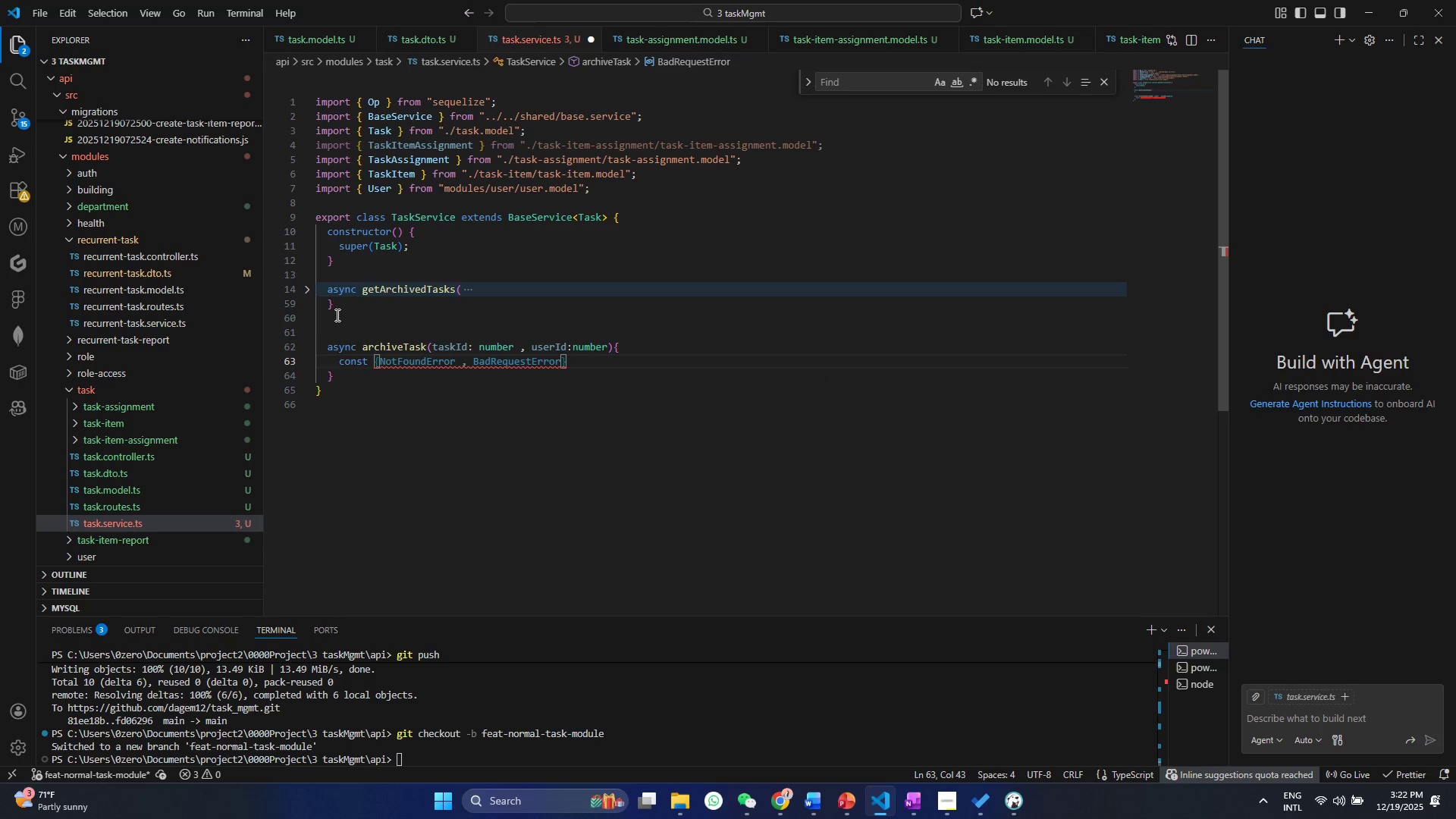 
key(ArrowRight)
 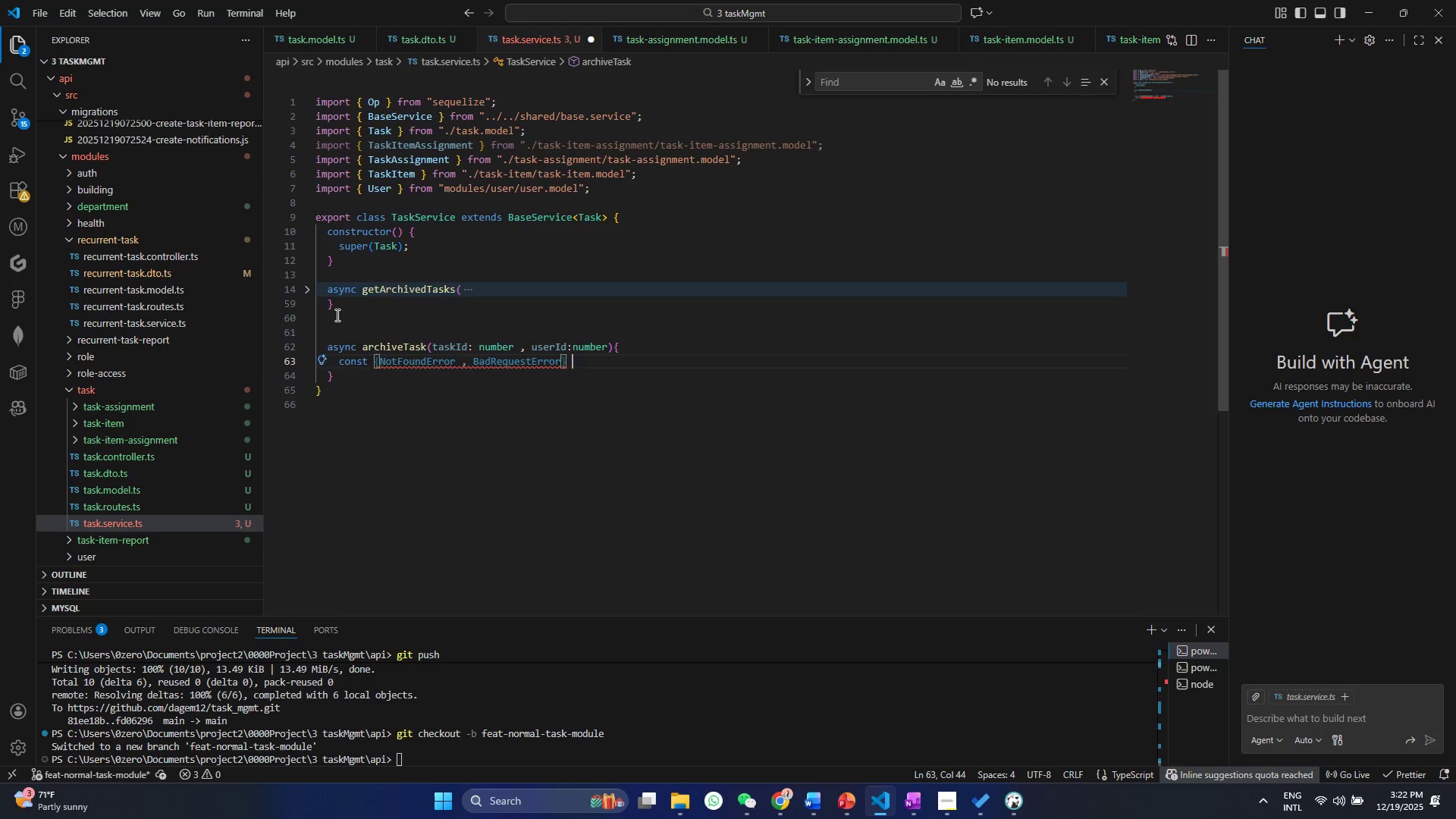 
type( = requre)
 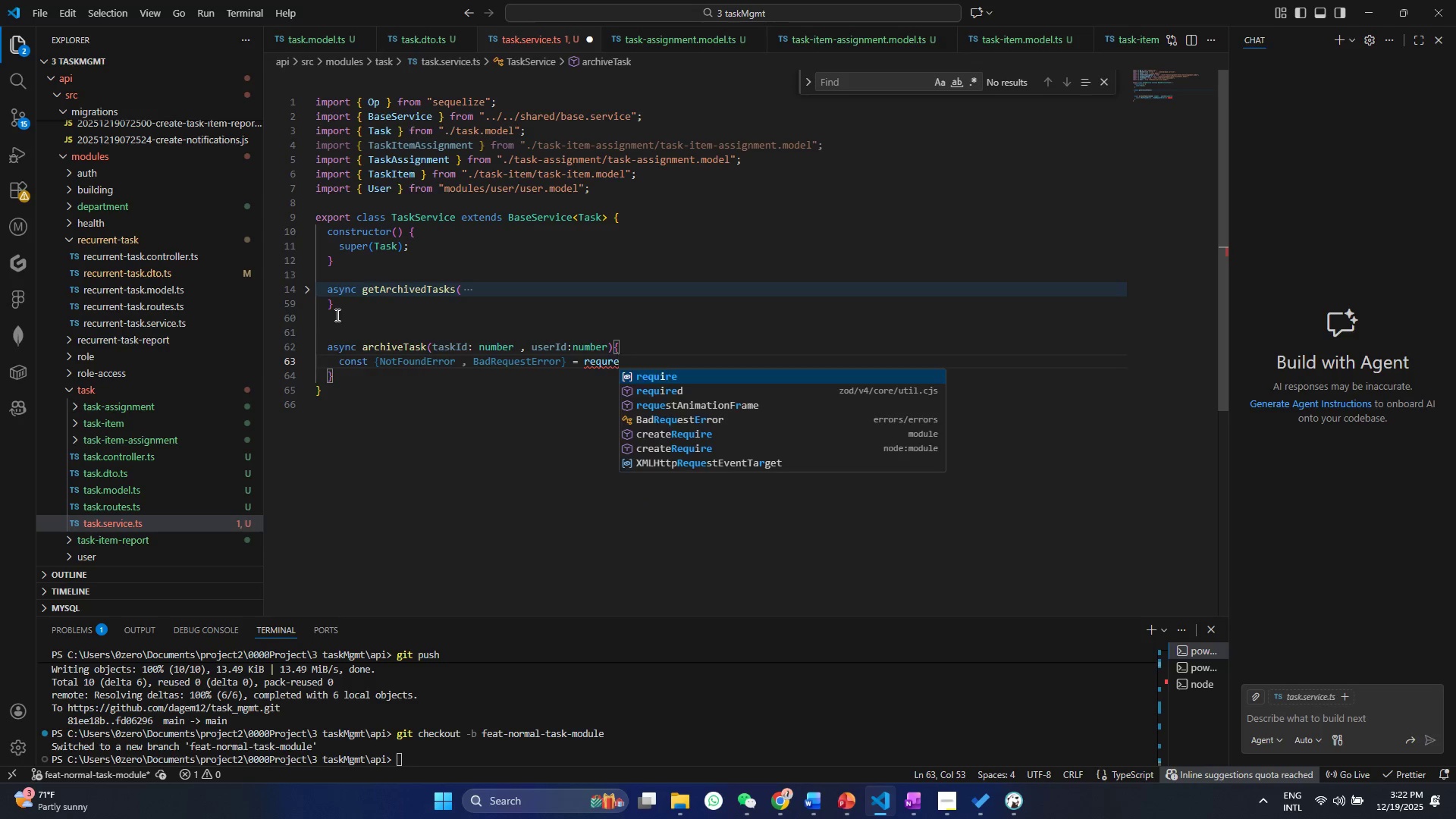 
key(Enter)
 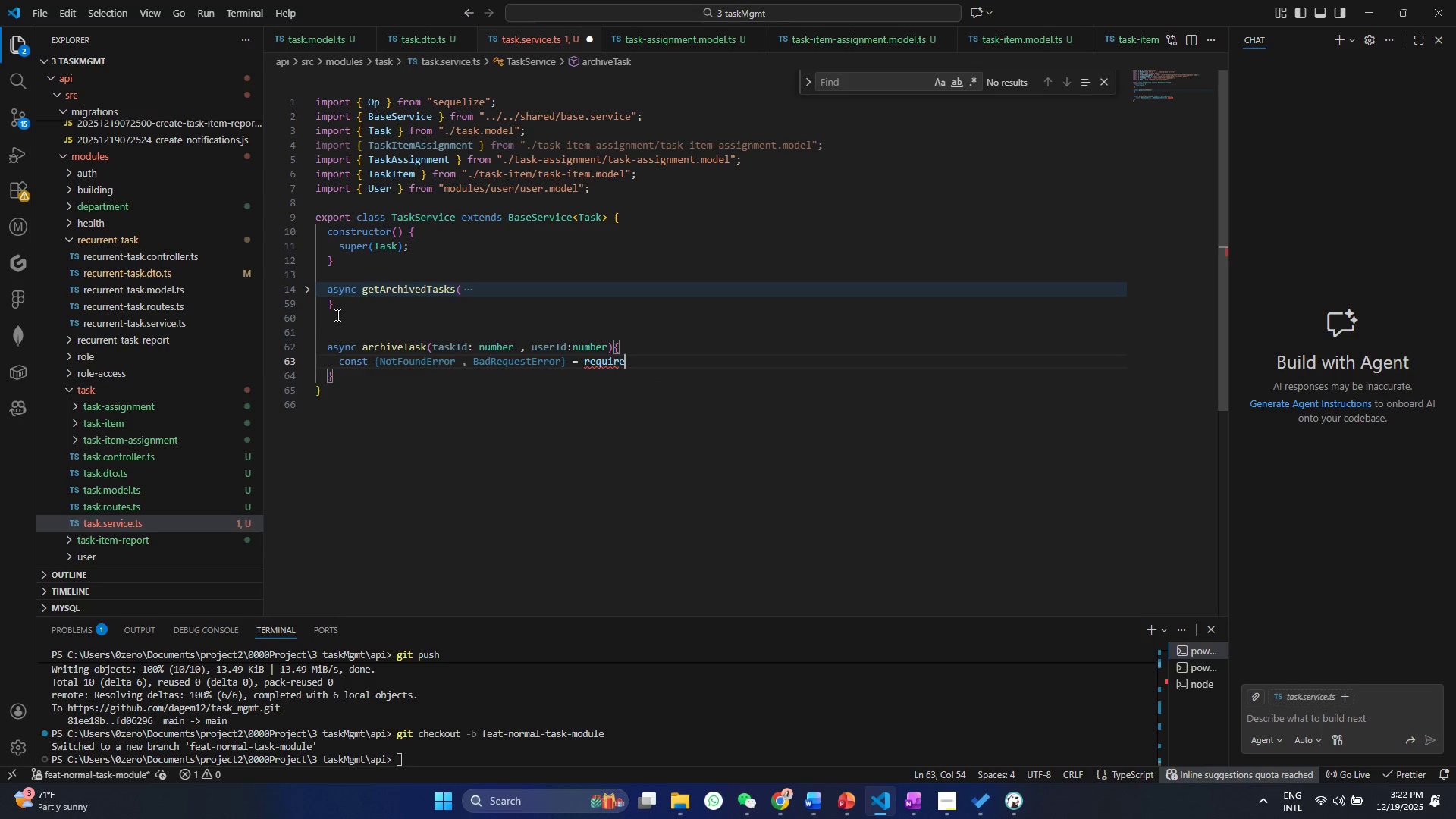 
key(Shift+9)
 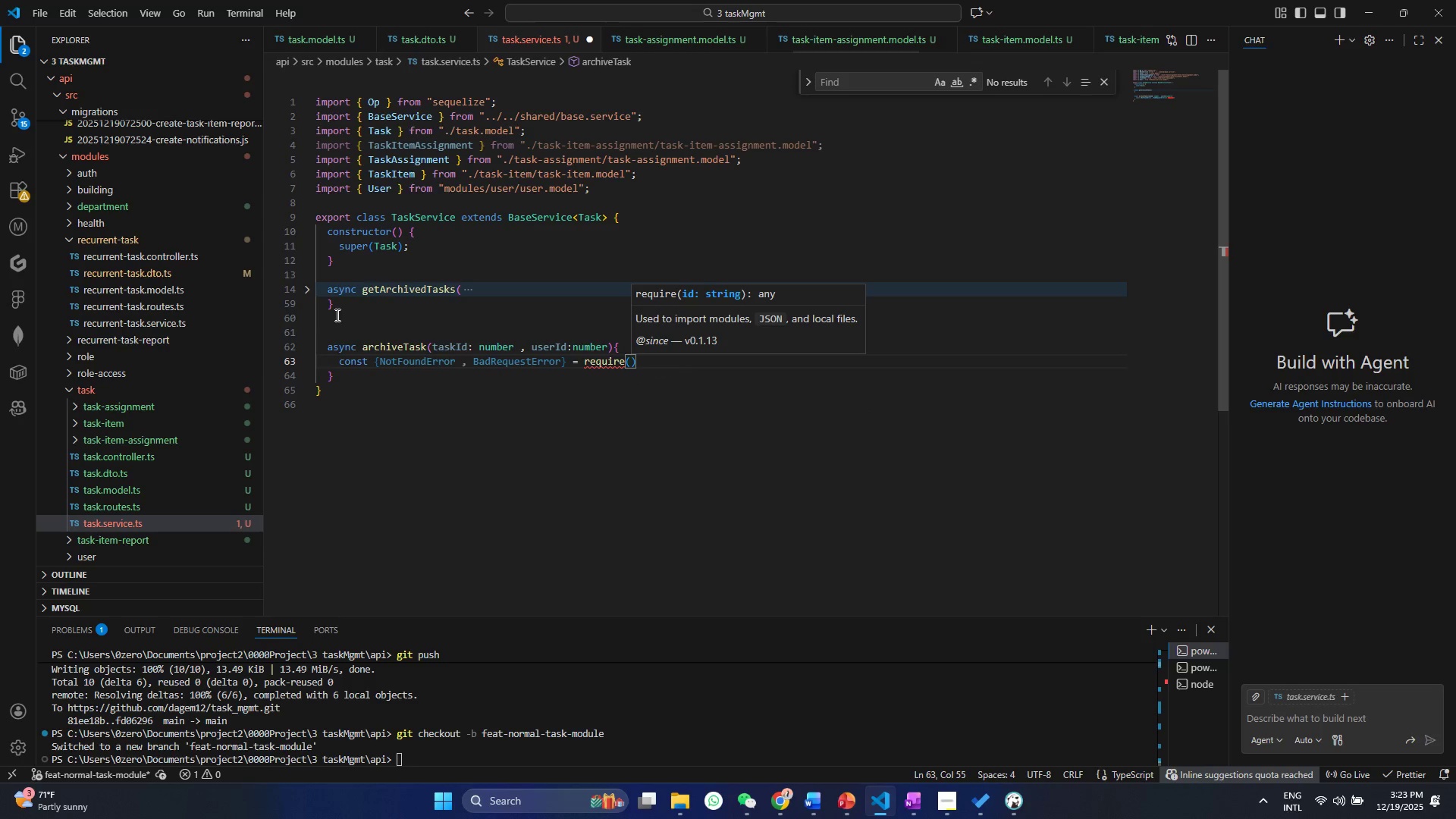 
key(Shift+Quote)
 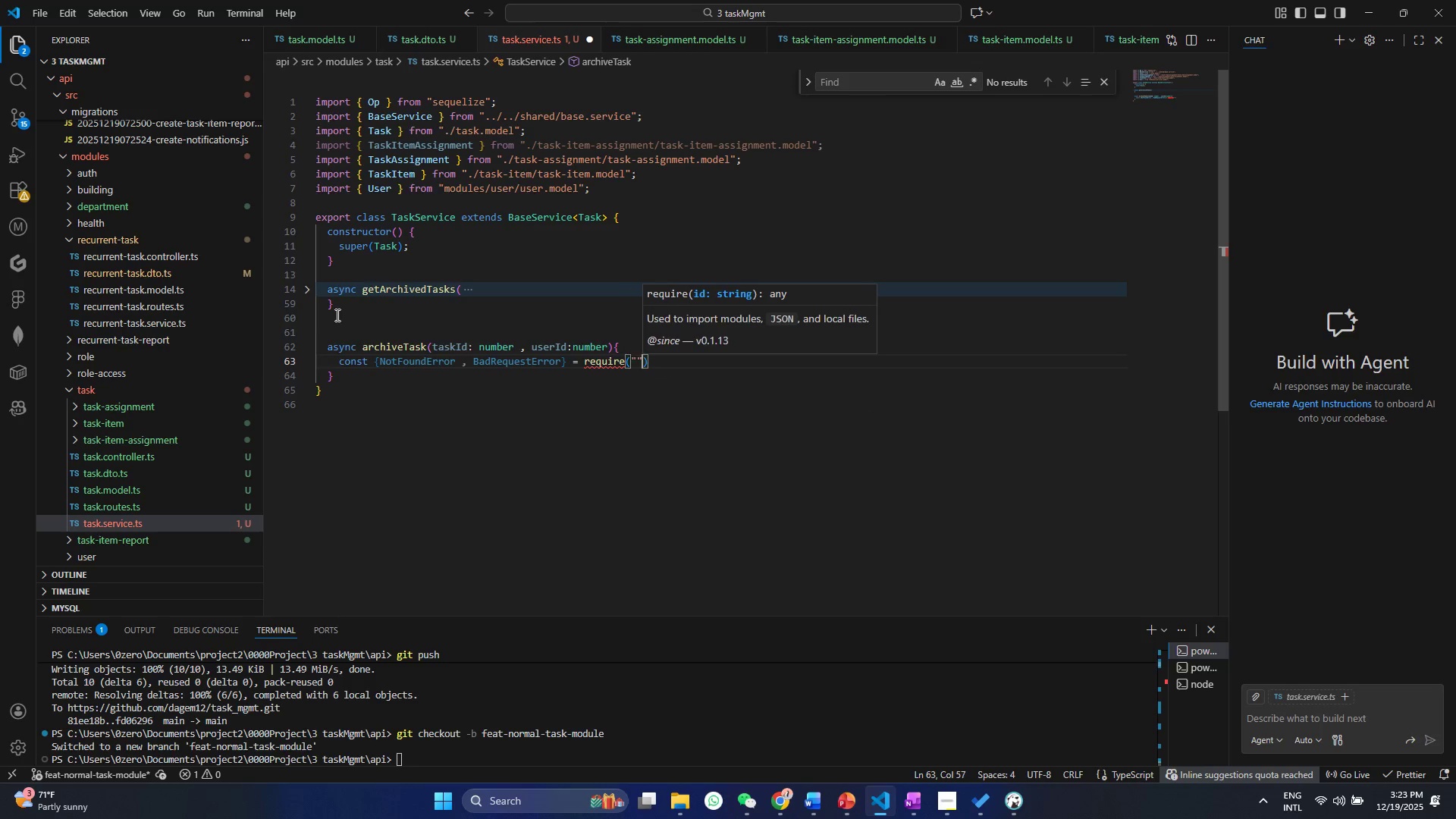 
key(Shift+Quote)
 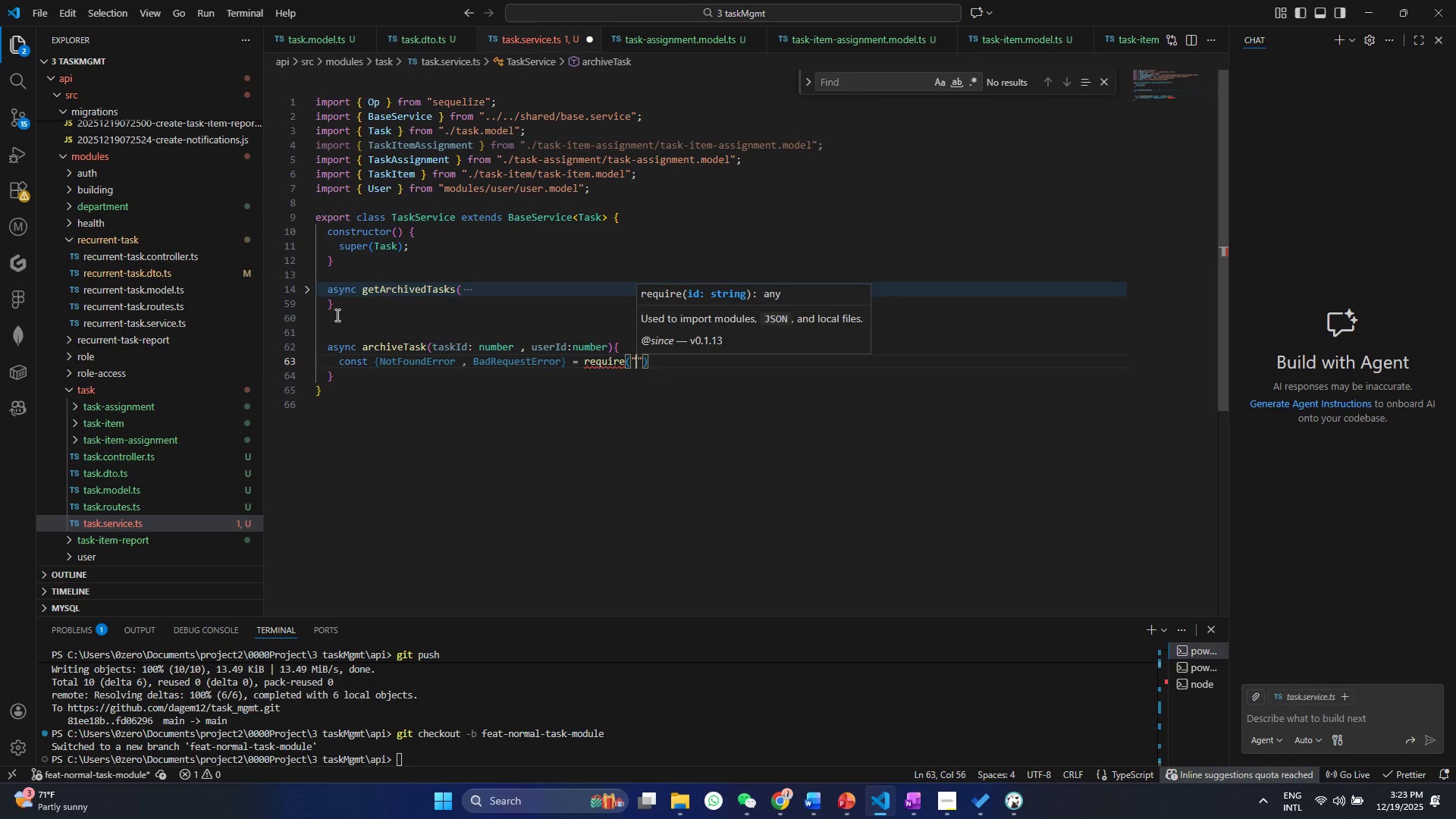 
key(ArrowLeft)
 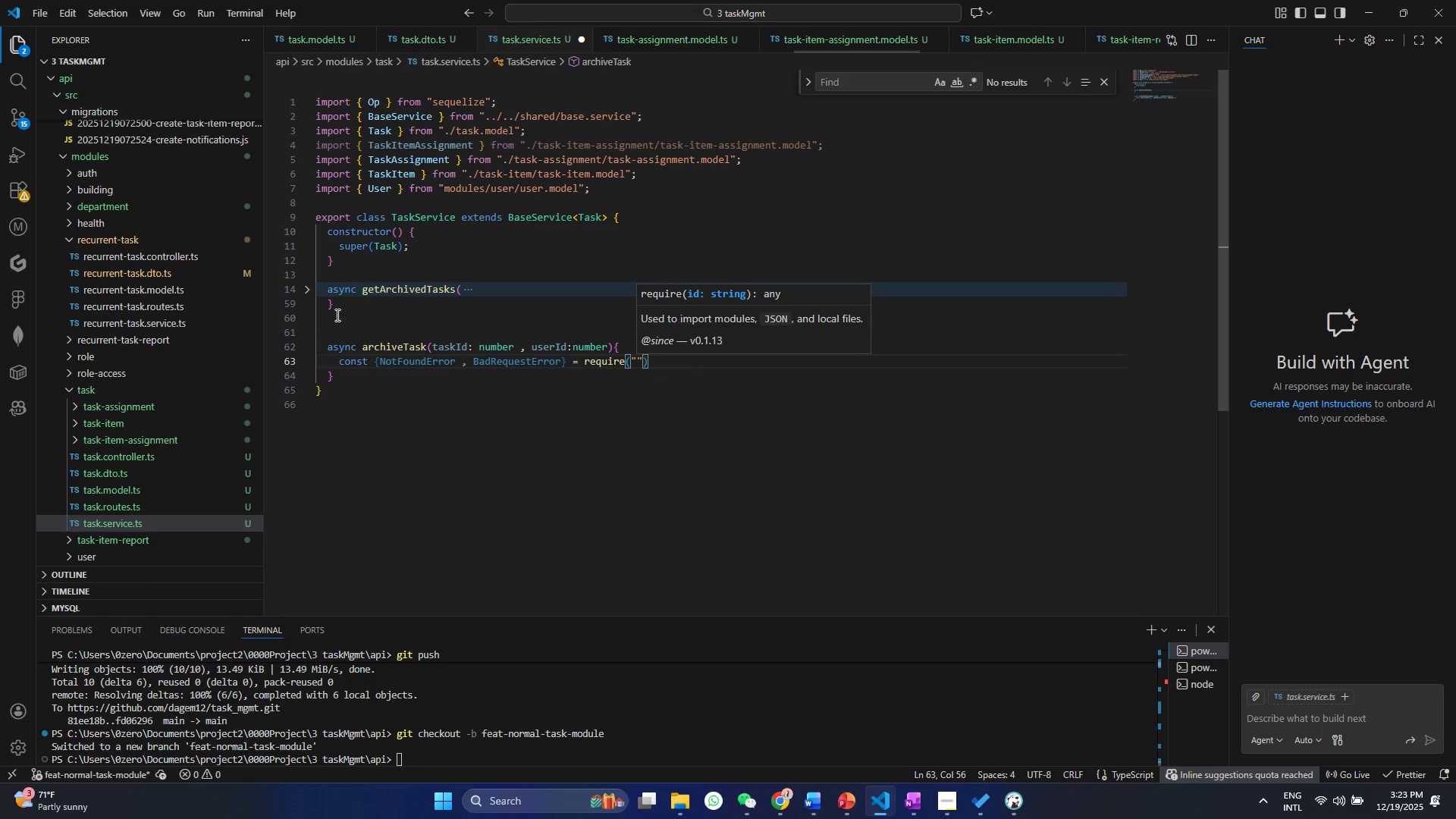 
key(Period)
 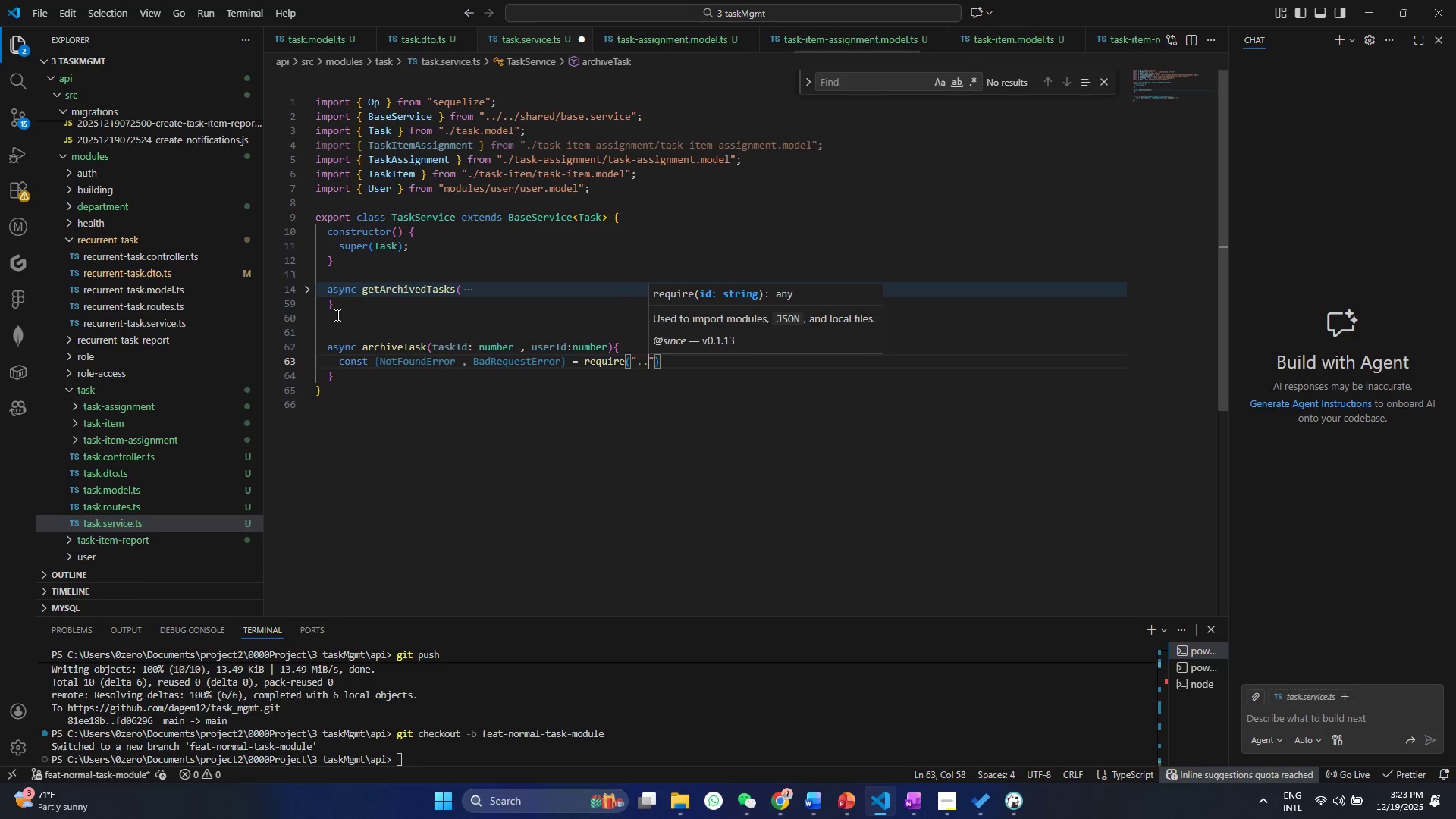 
key(Period)
 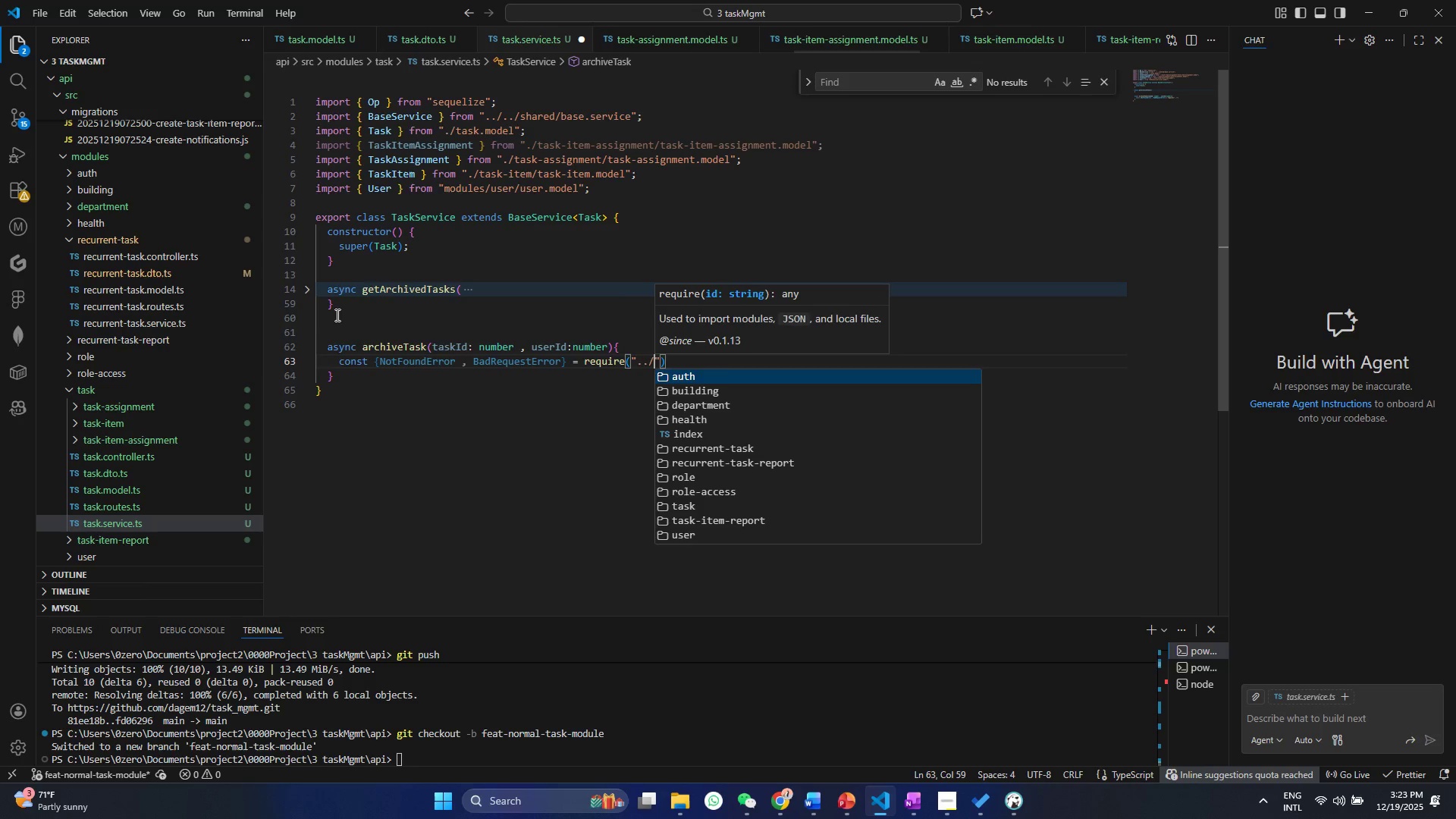 
key(Slash)
 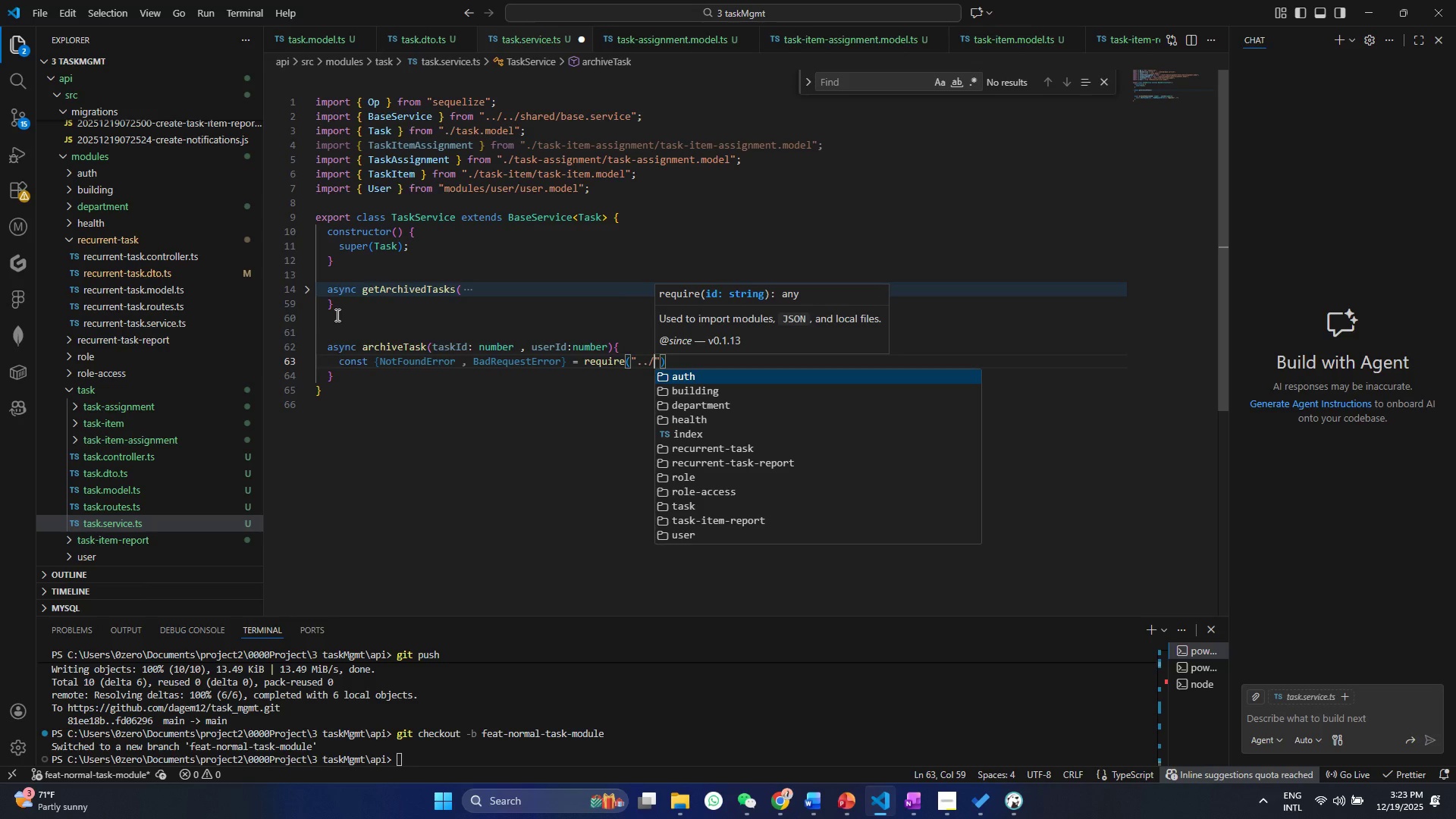 
key(Period)
 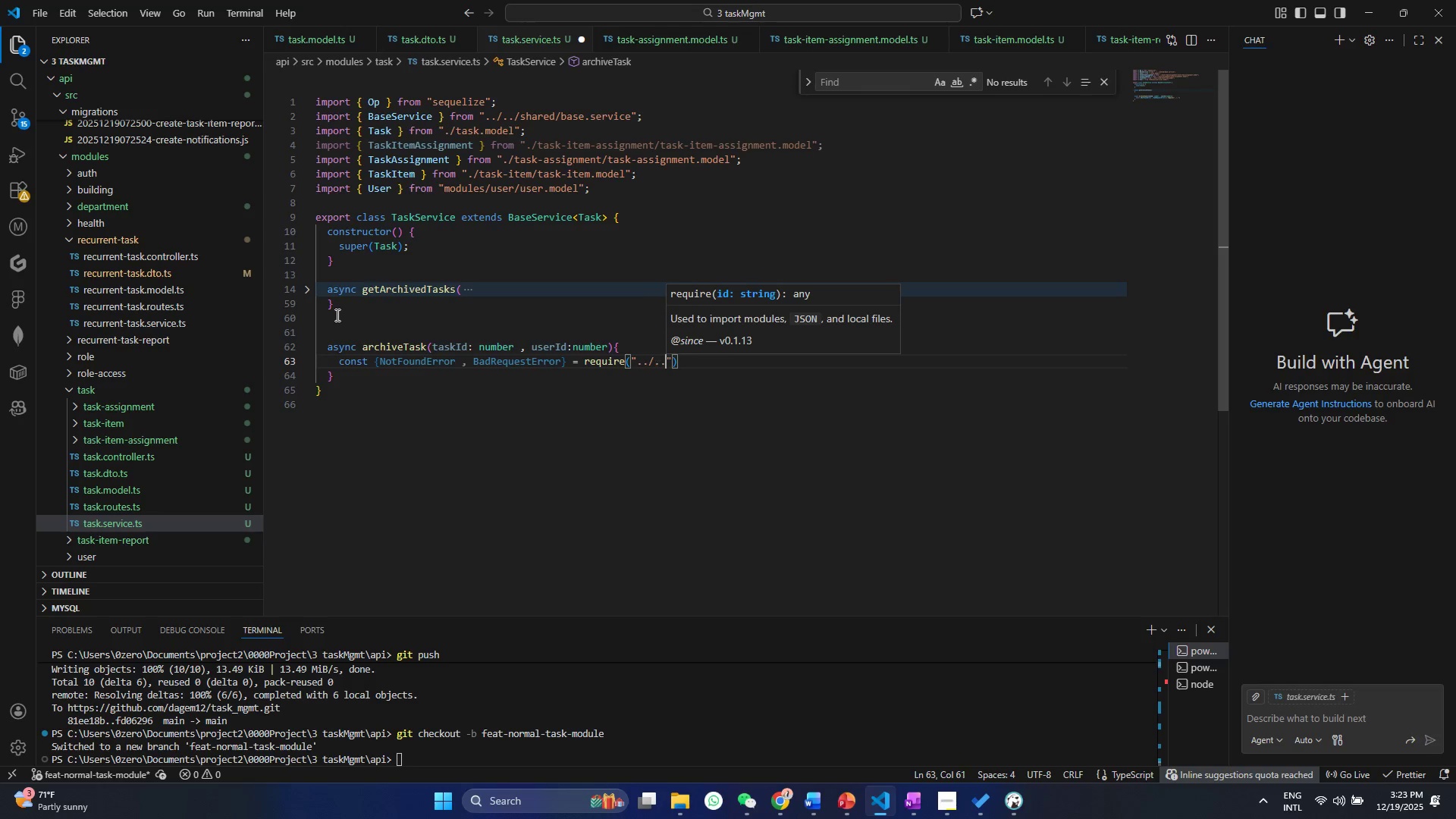 
key(Period)
 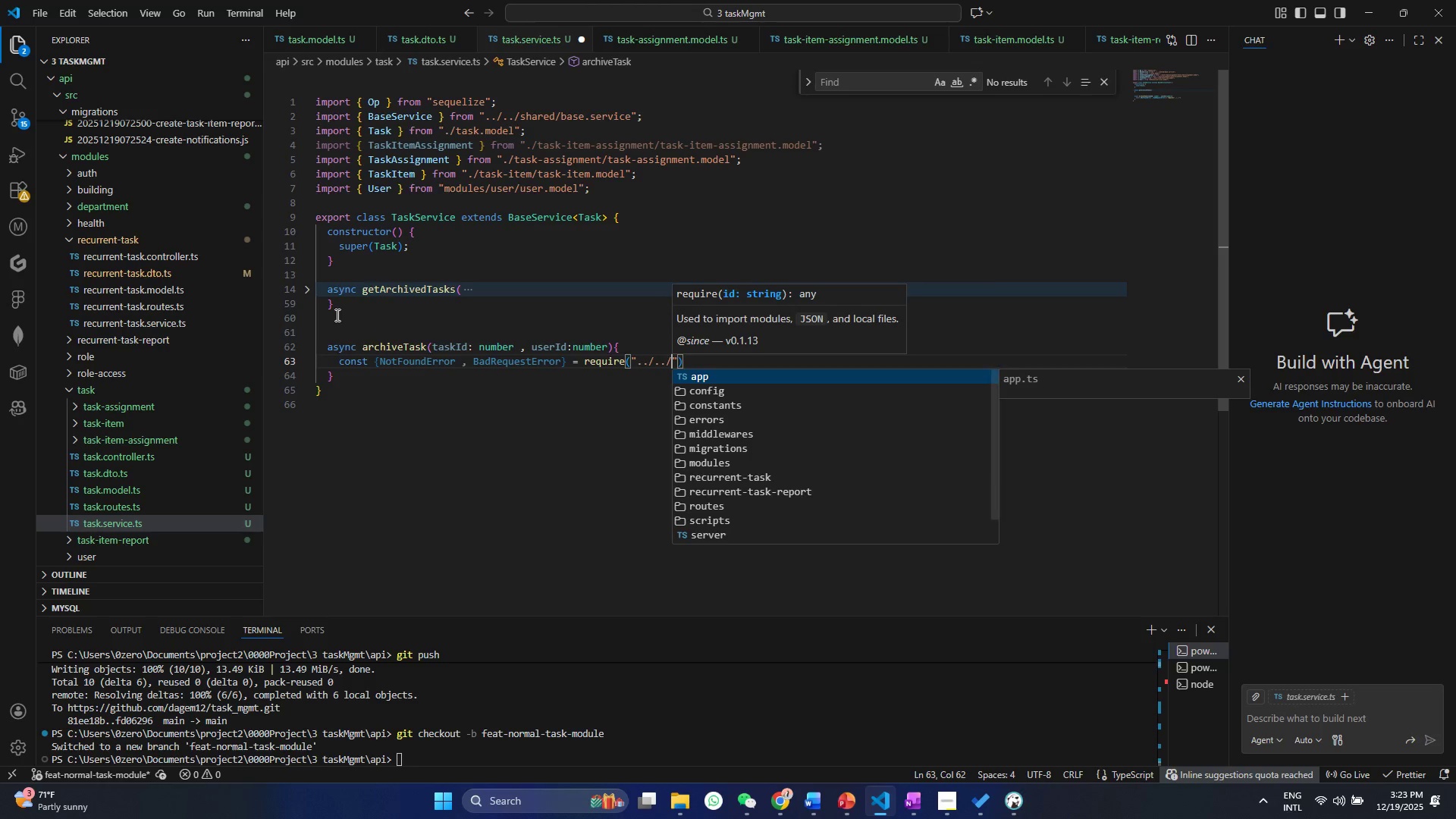 
key(Slash)
 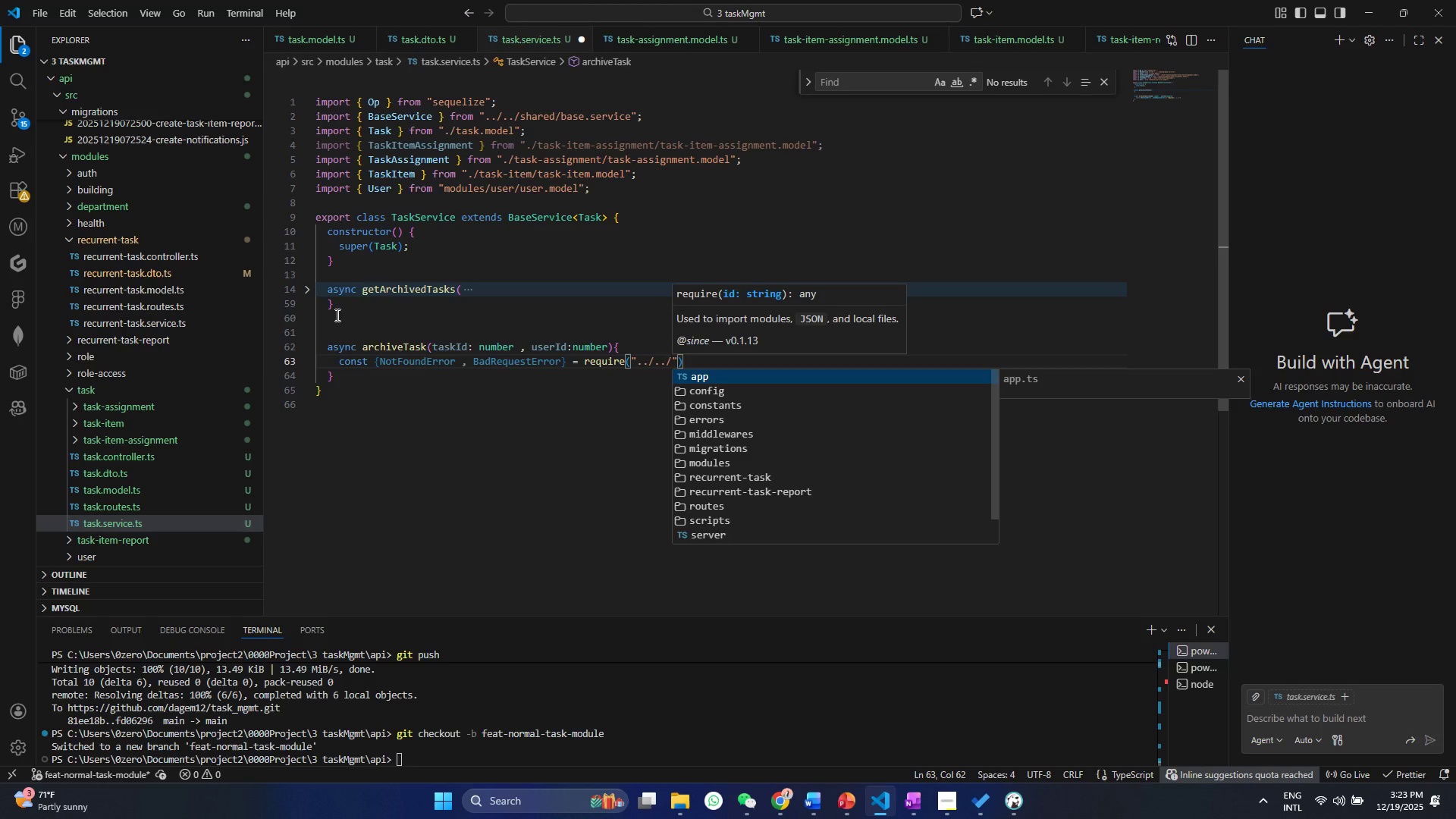 
key(ArrowDown)
 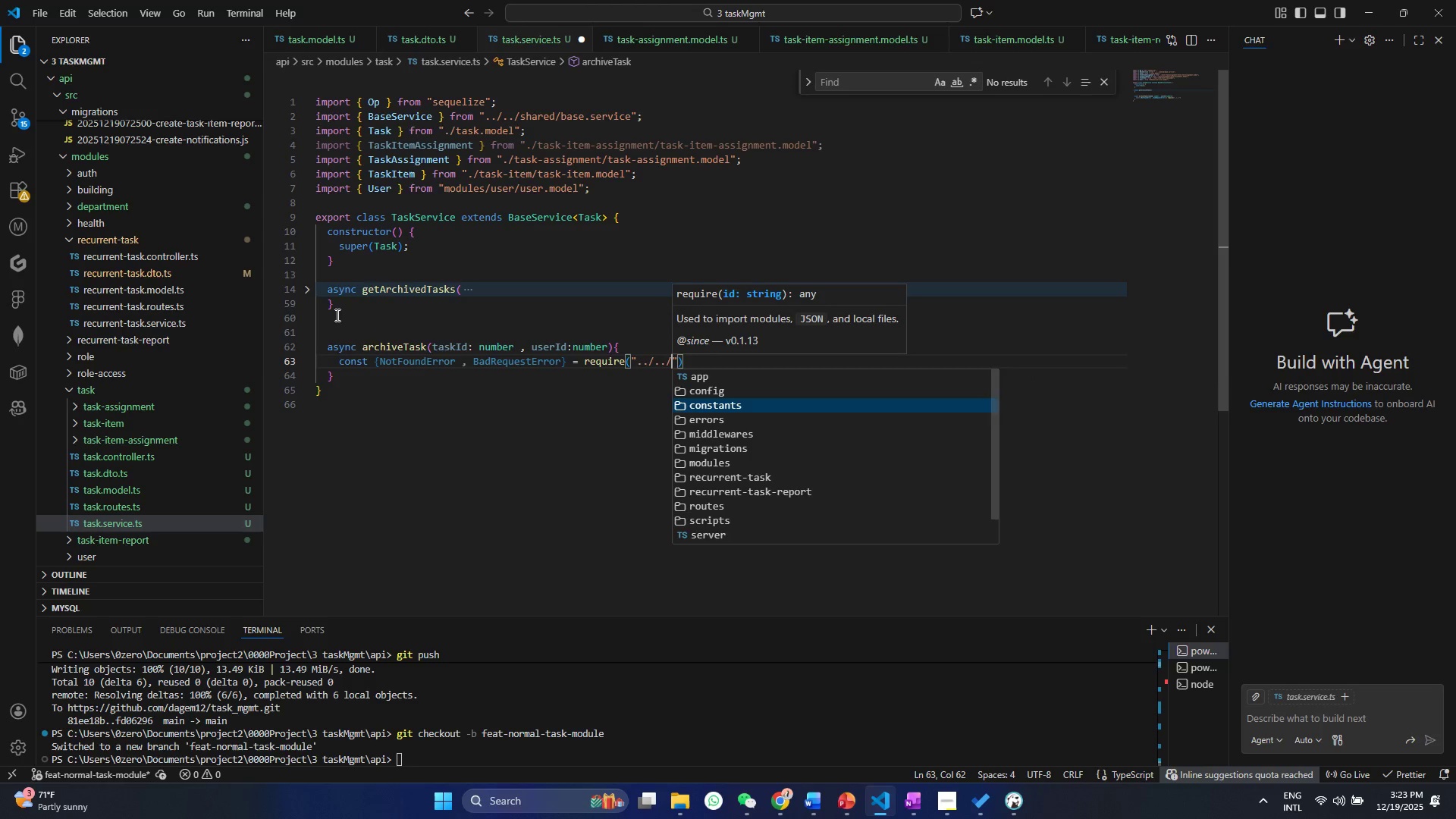 
key(ArrowDown)
 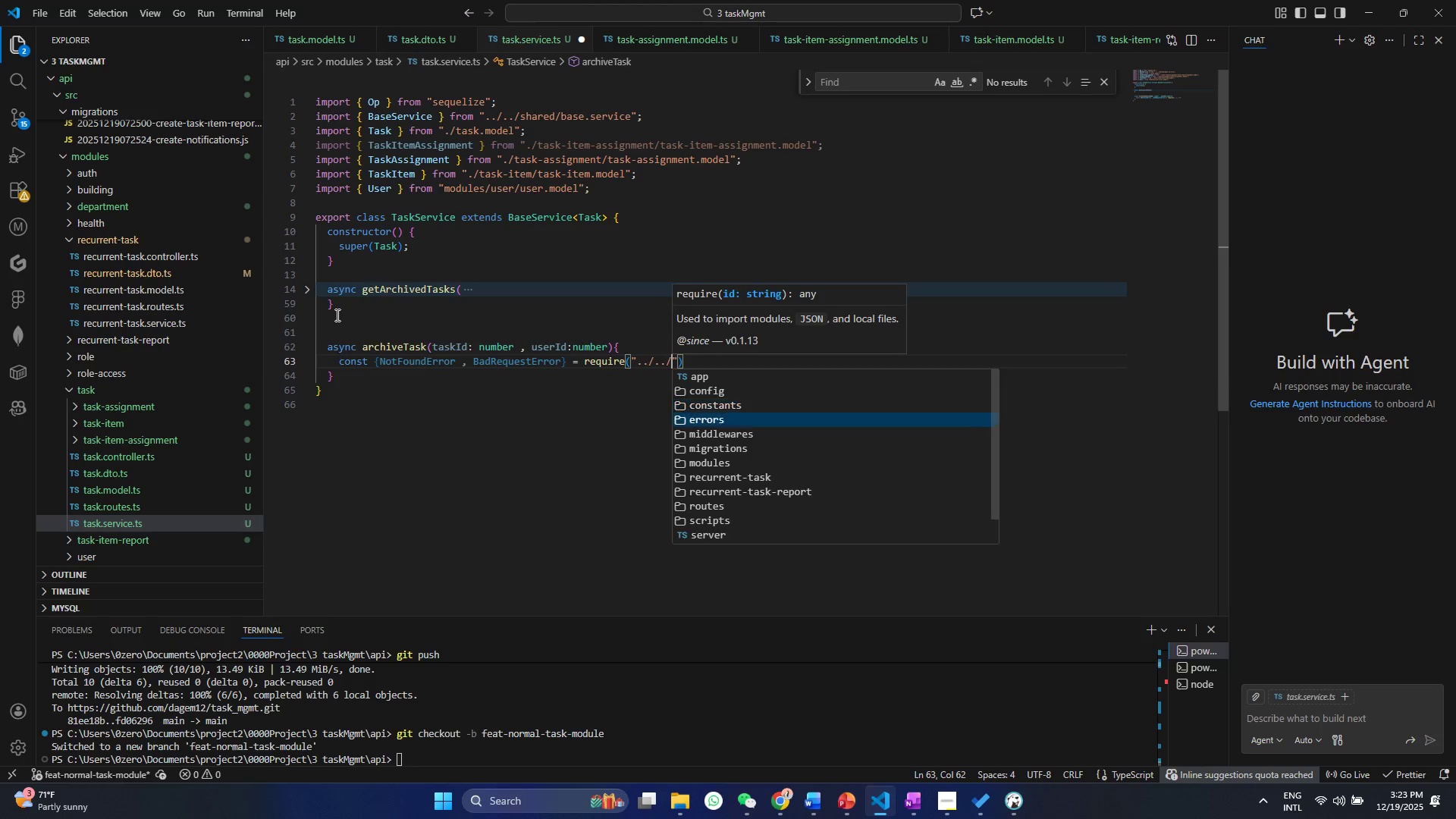 
key(ArrowDown)
 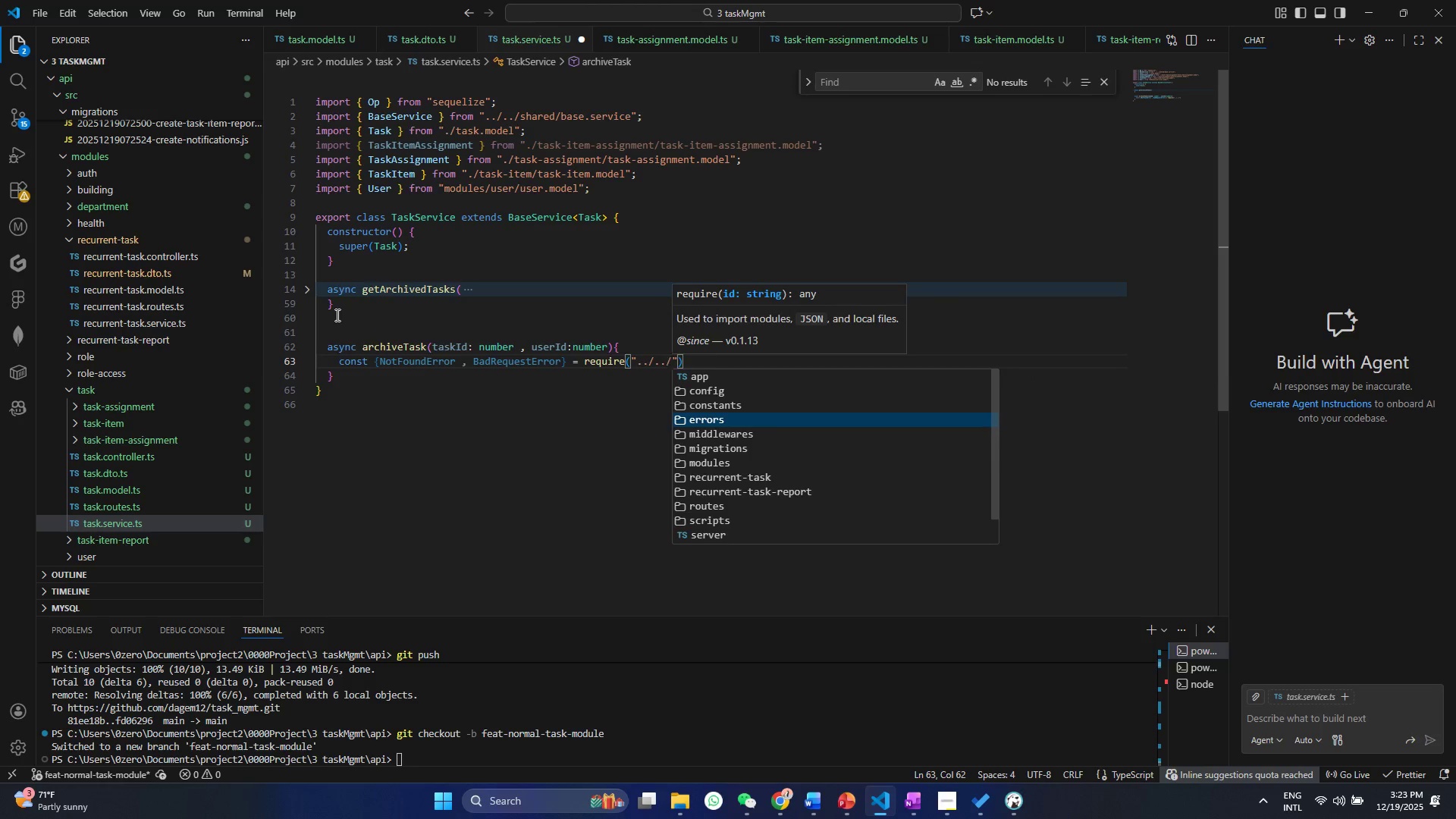 
key(Enter)
 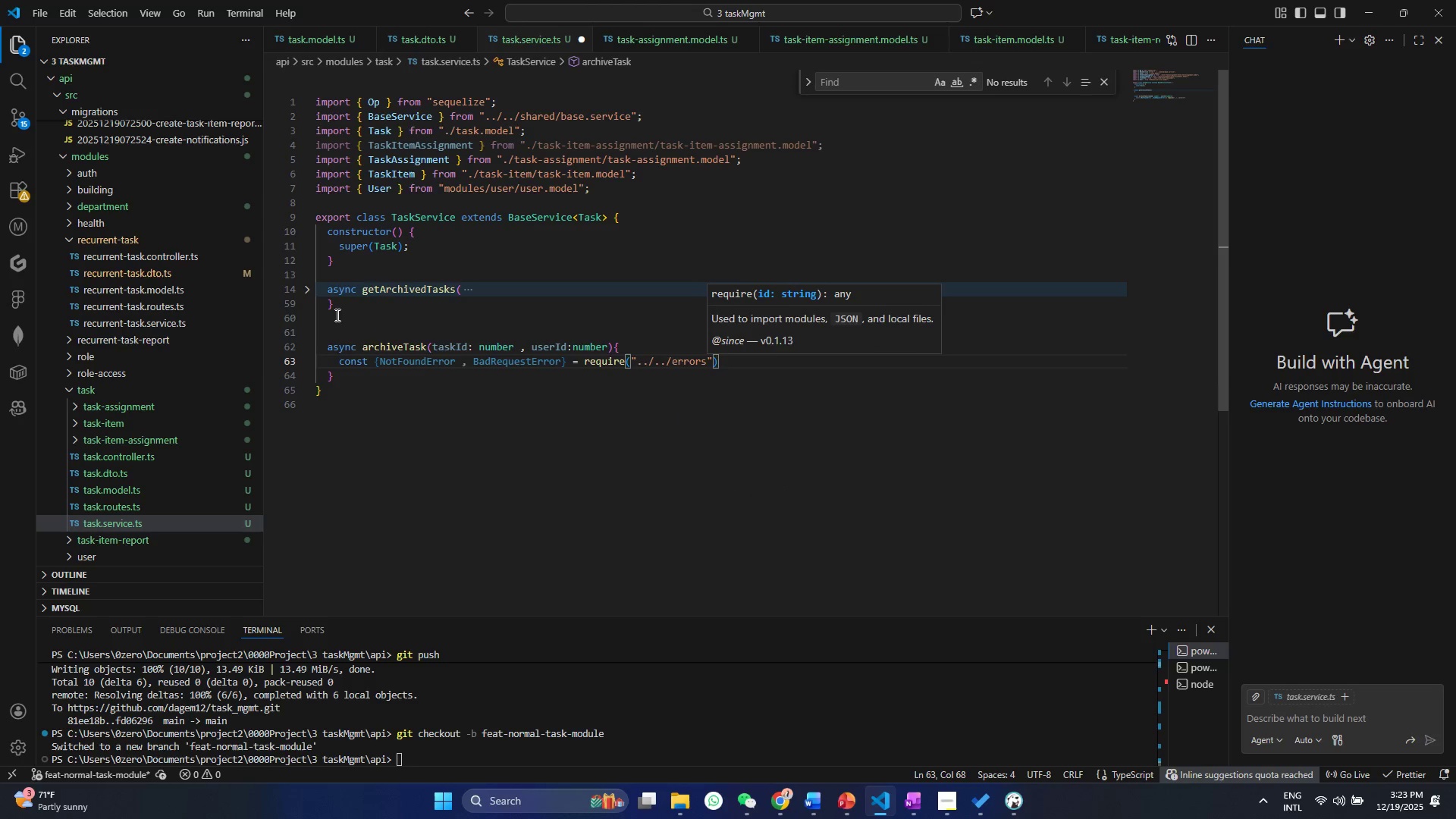 
key(Slash)
 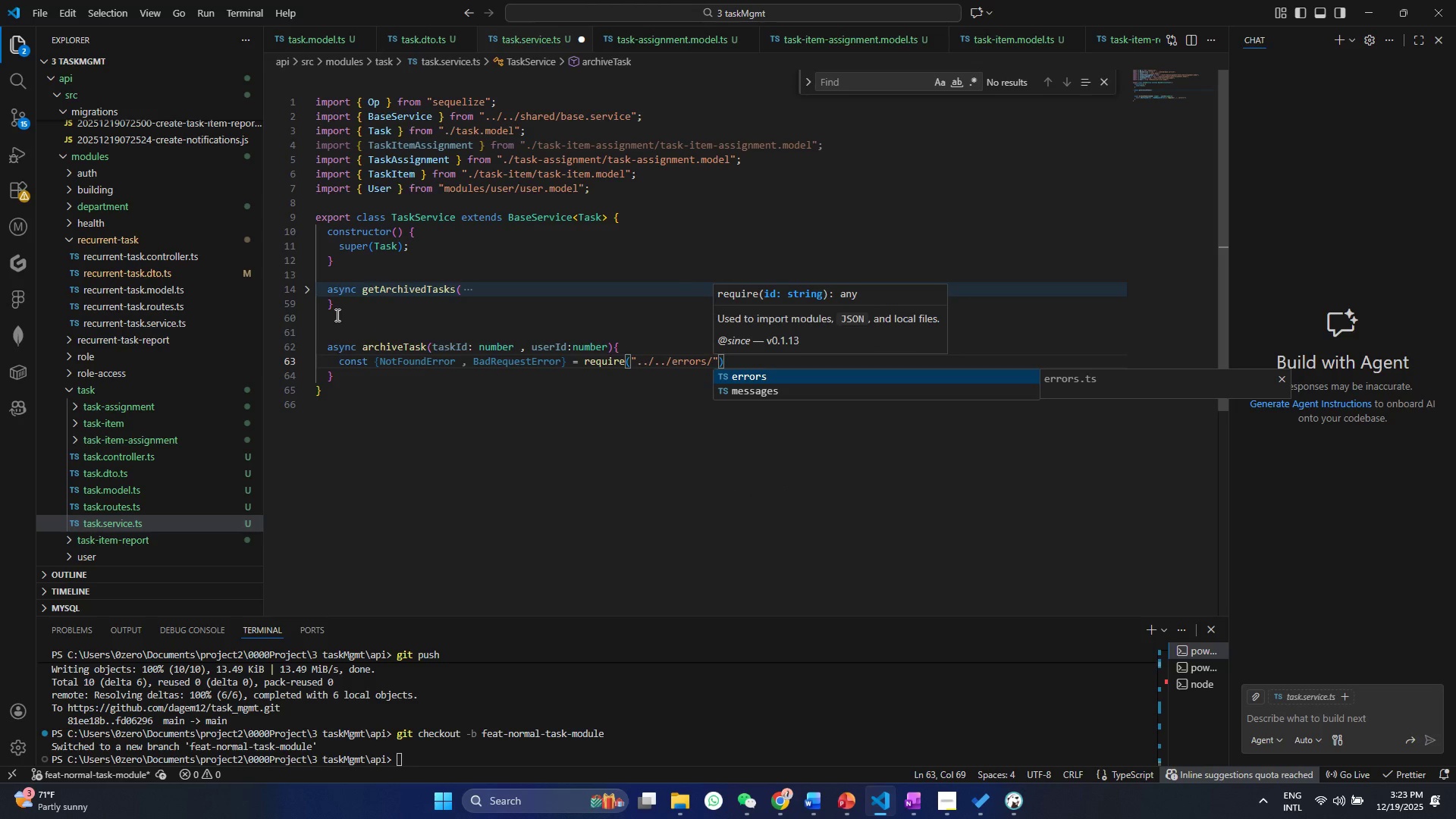 
key(Enter)
 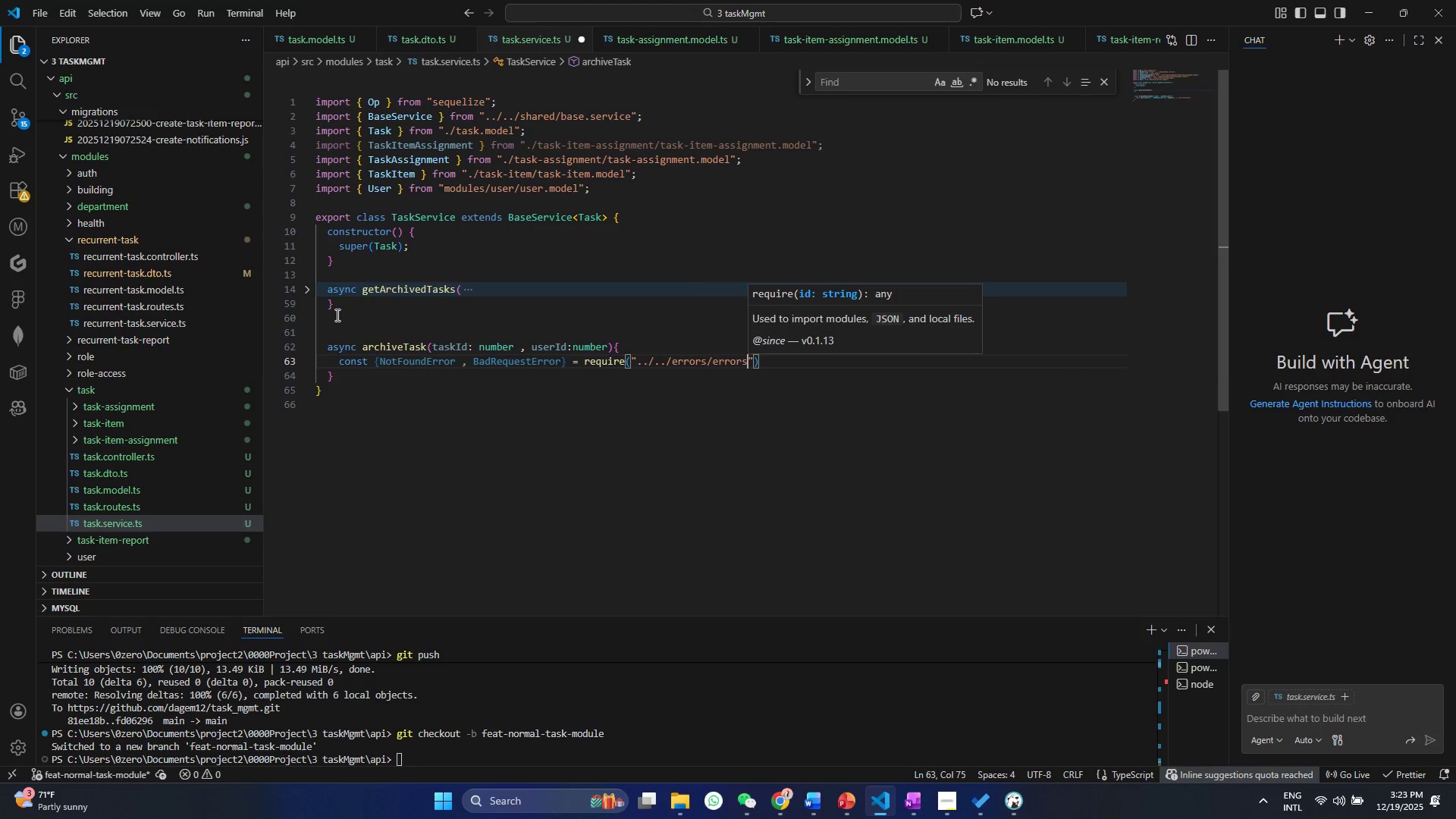 
key(Control+S)
 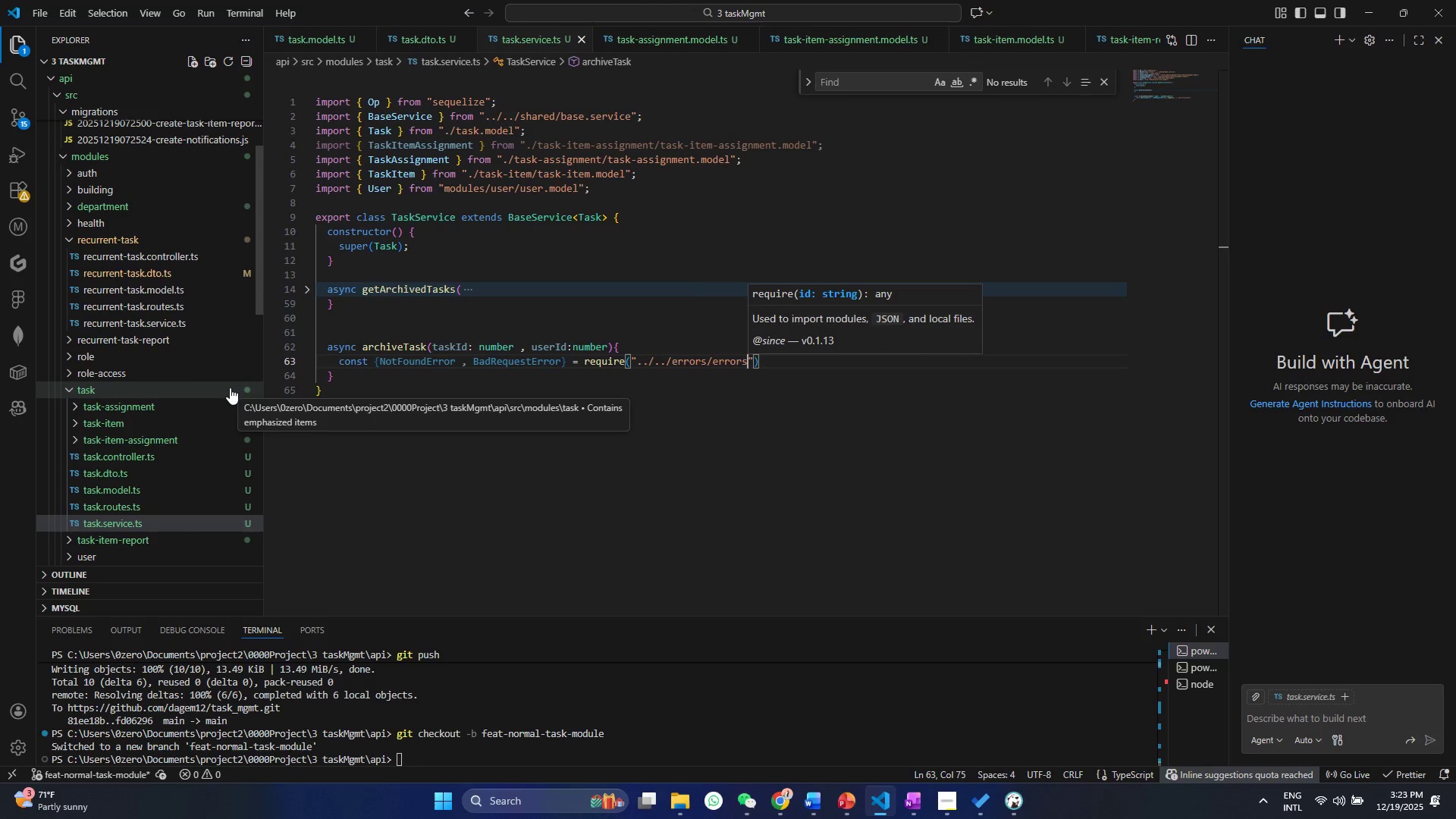 
left_click([419, 457])
 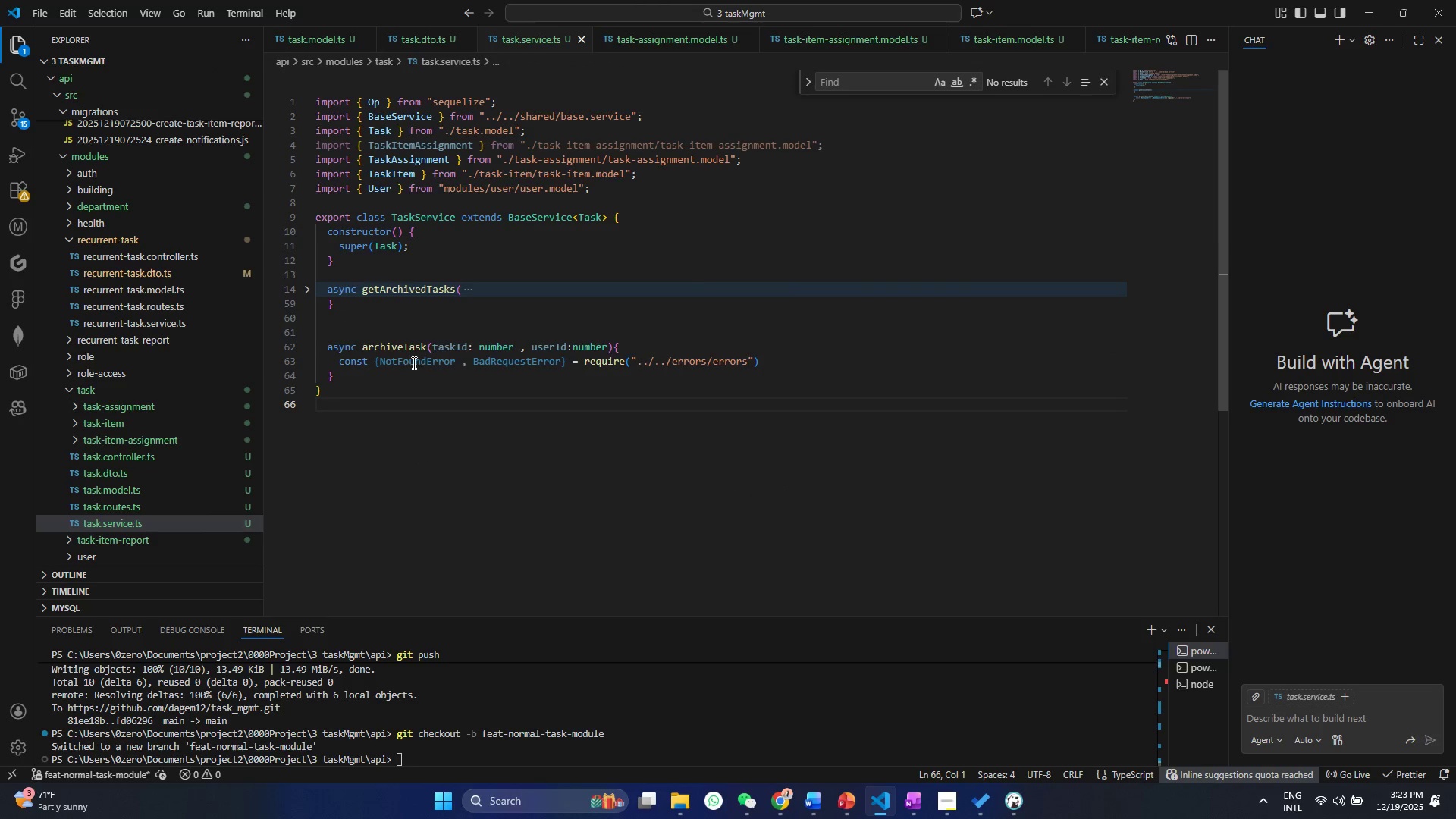 
hold_key(key=ControlLeft, duration=1.5)
left_click([514, 360])
 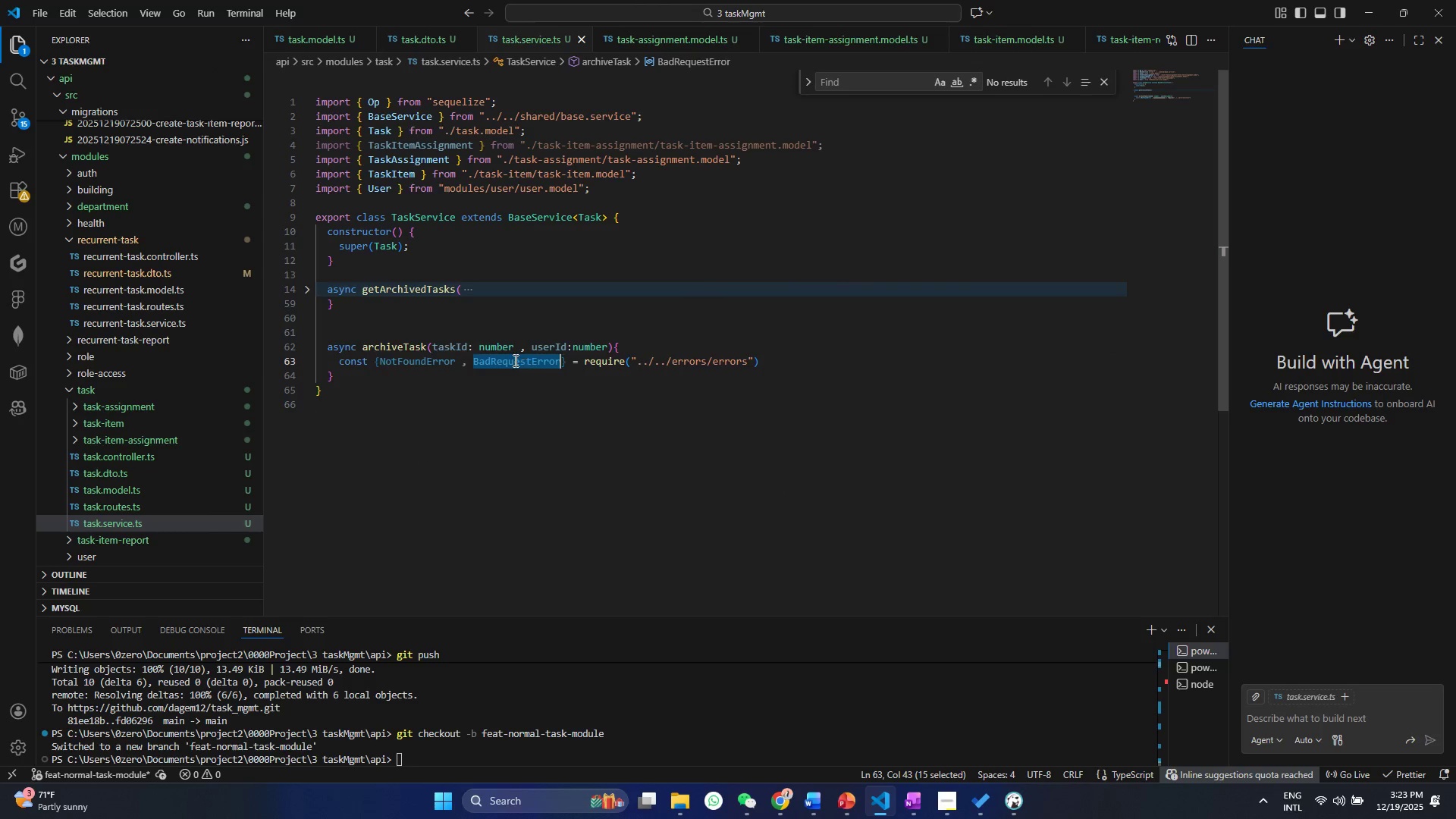 
double_click([514, 360])
 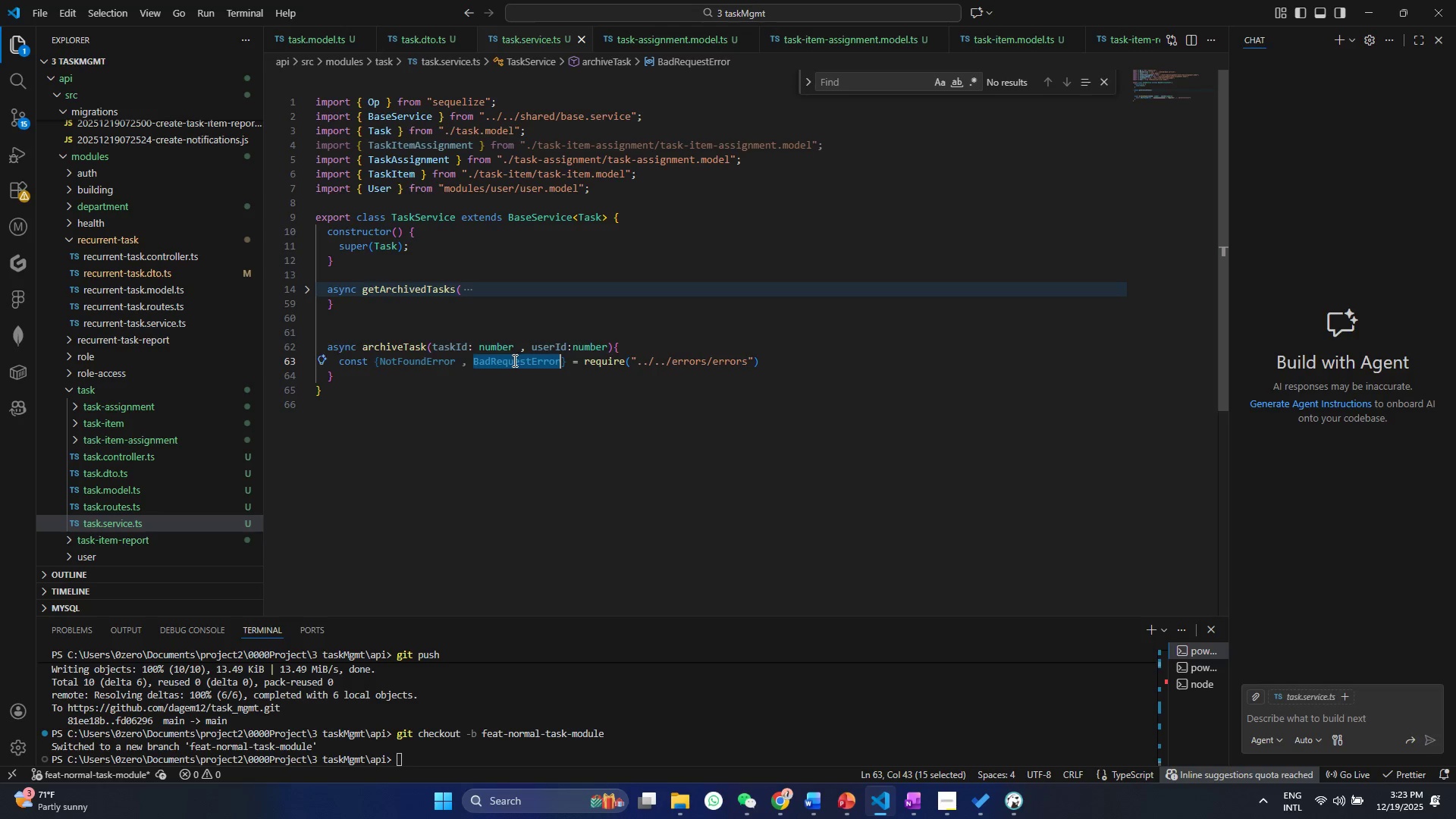 
key(Control+ControlLeft)
 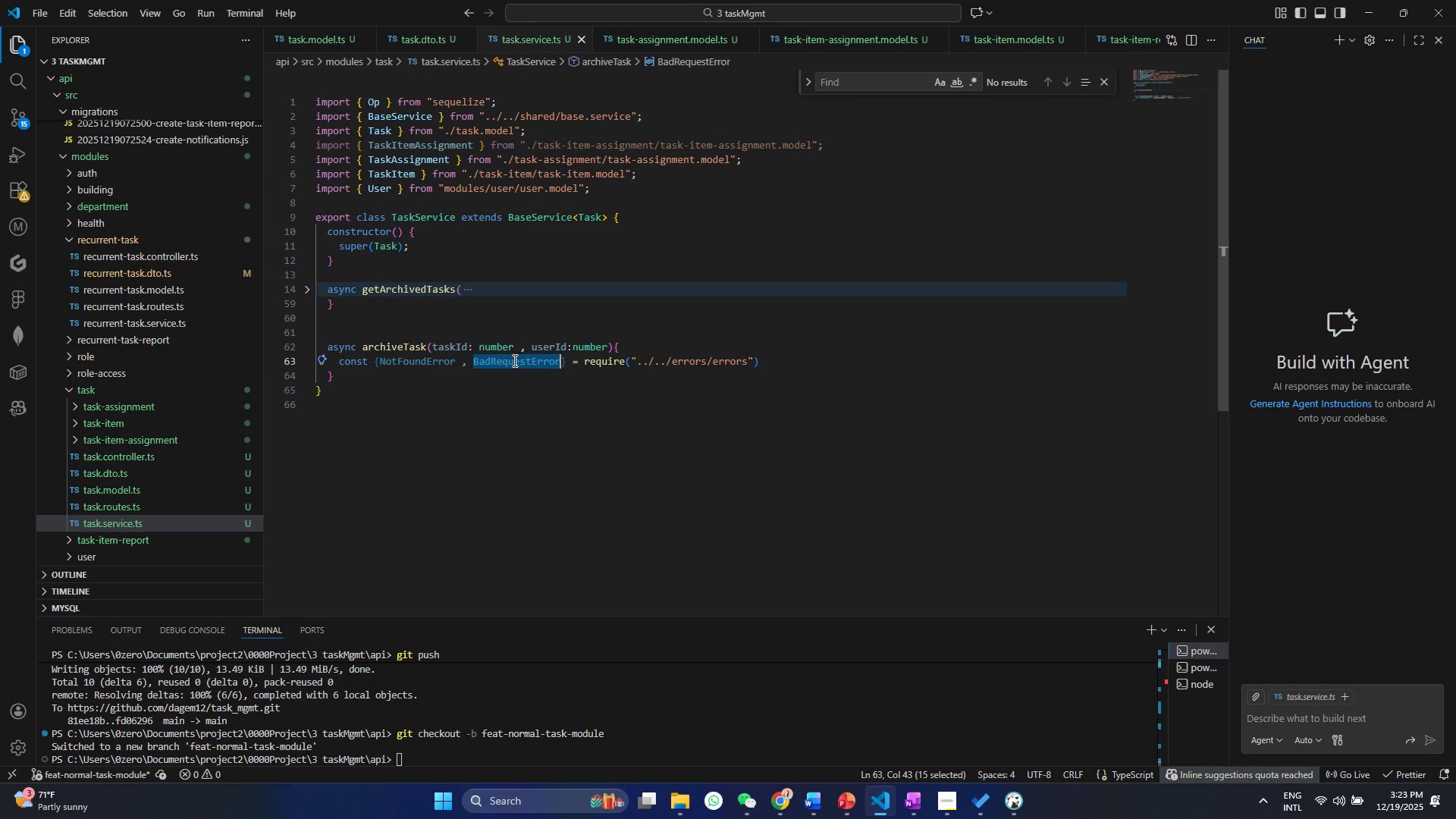 
key(Control+ControlLeft)
 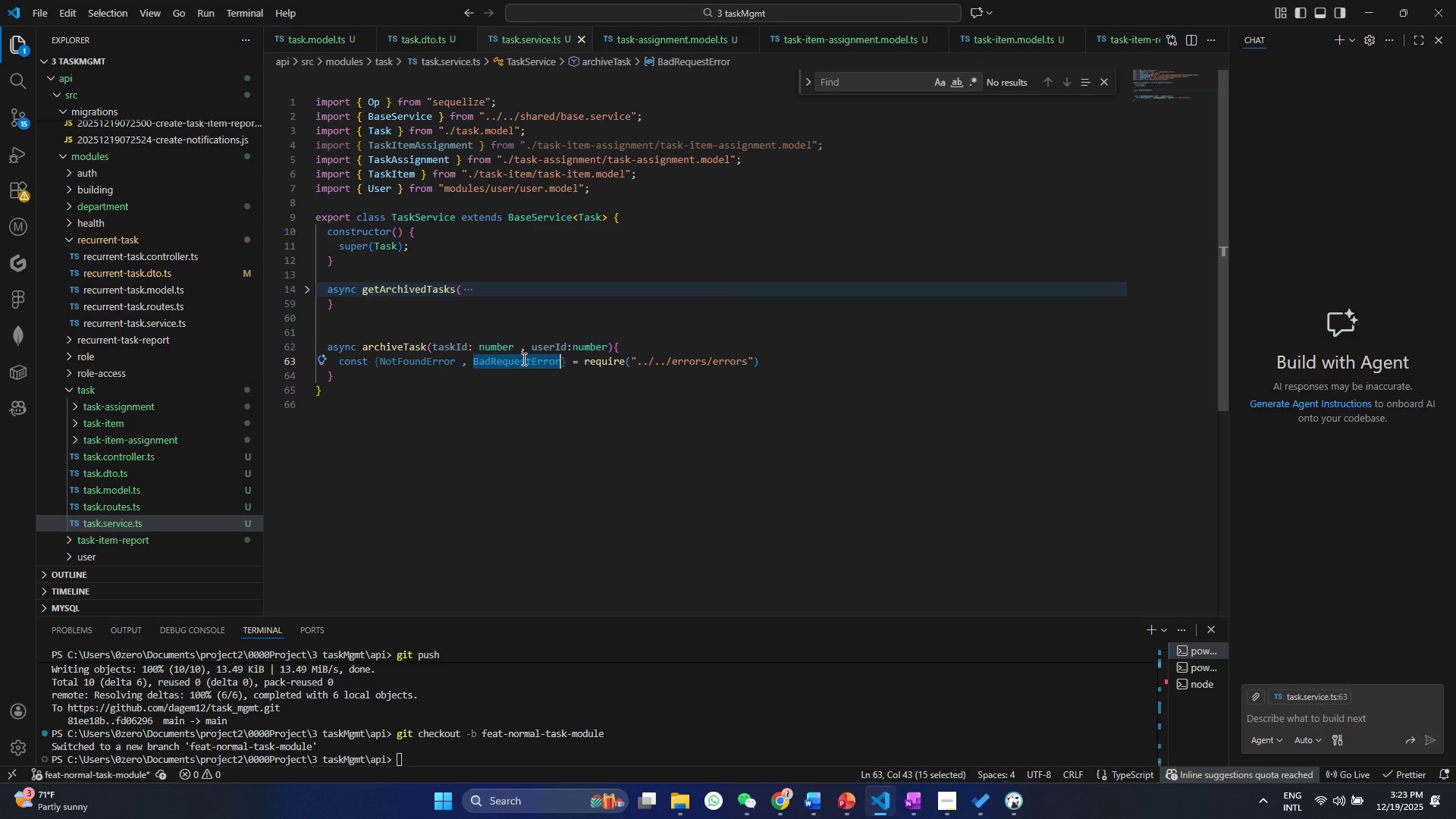 
key(Control+ControlLeft)
 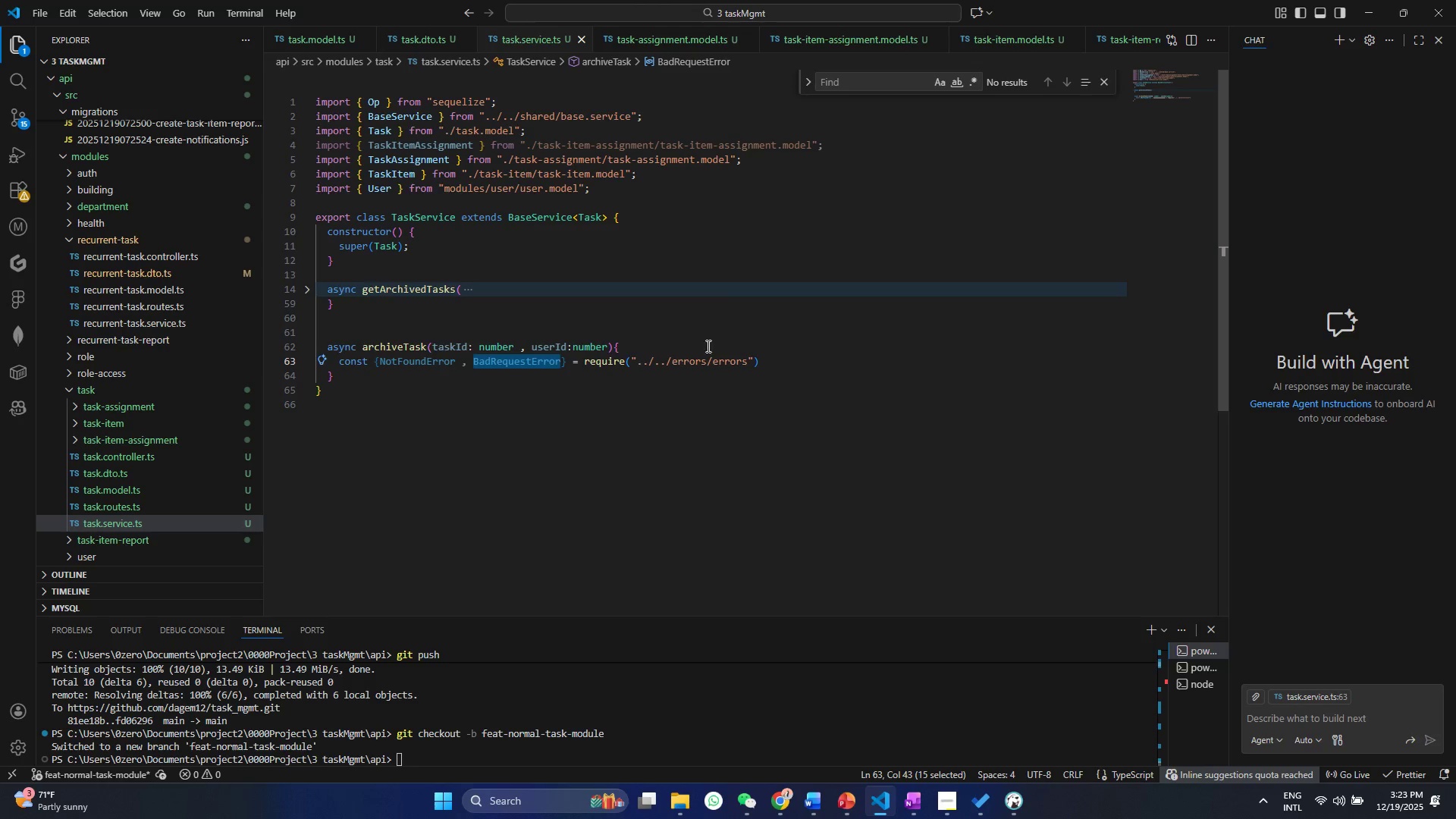 
hold_key(key=ControlLeft, duration=0.78)
left_click([698, 358])
 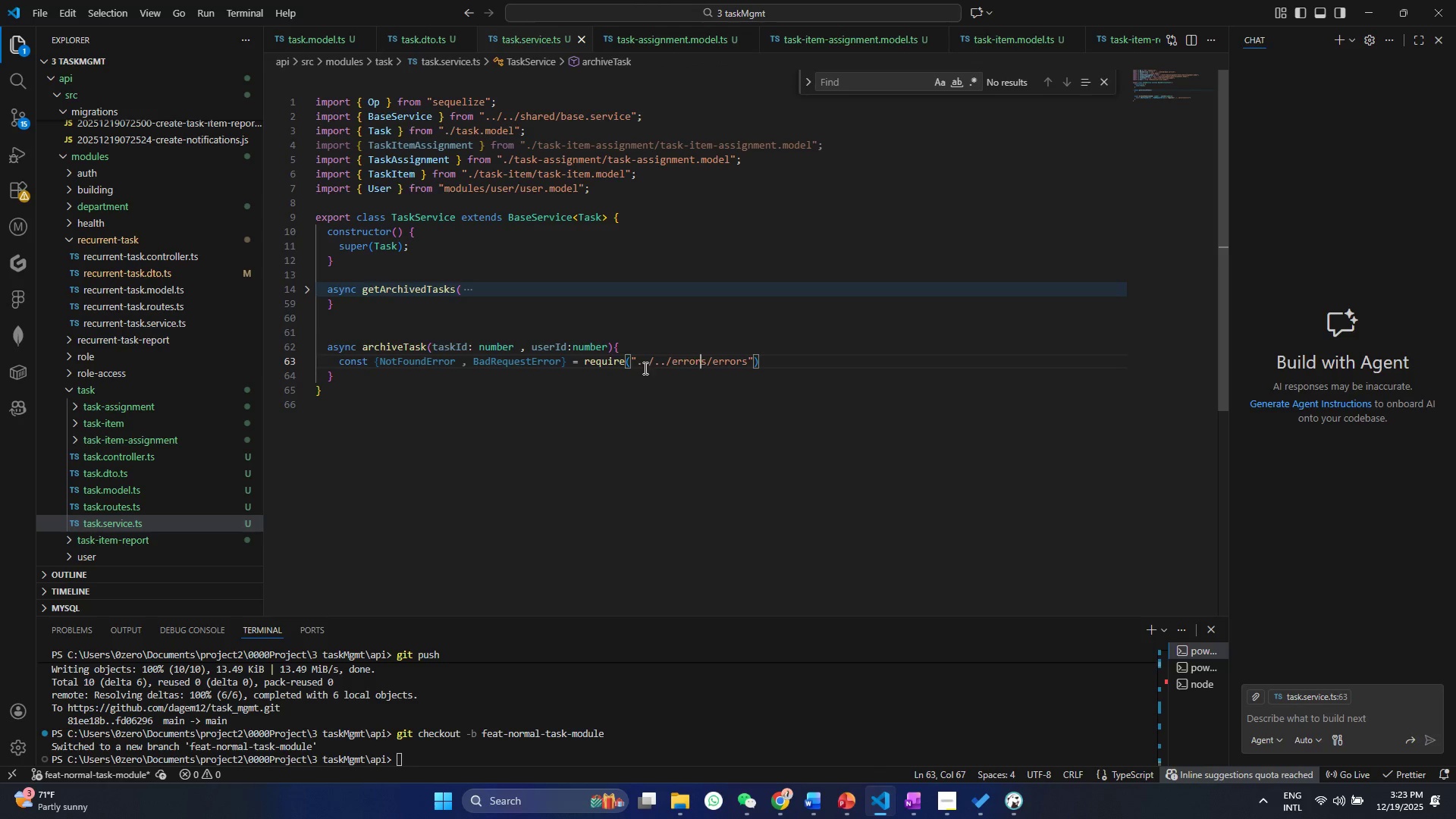 
hold_key(key=ControlLeft, duration=22.09)
left_click([77, 388])
 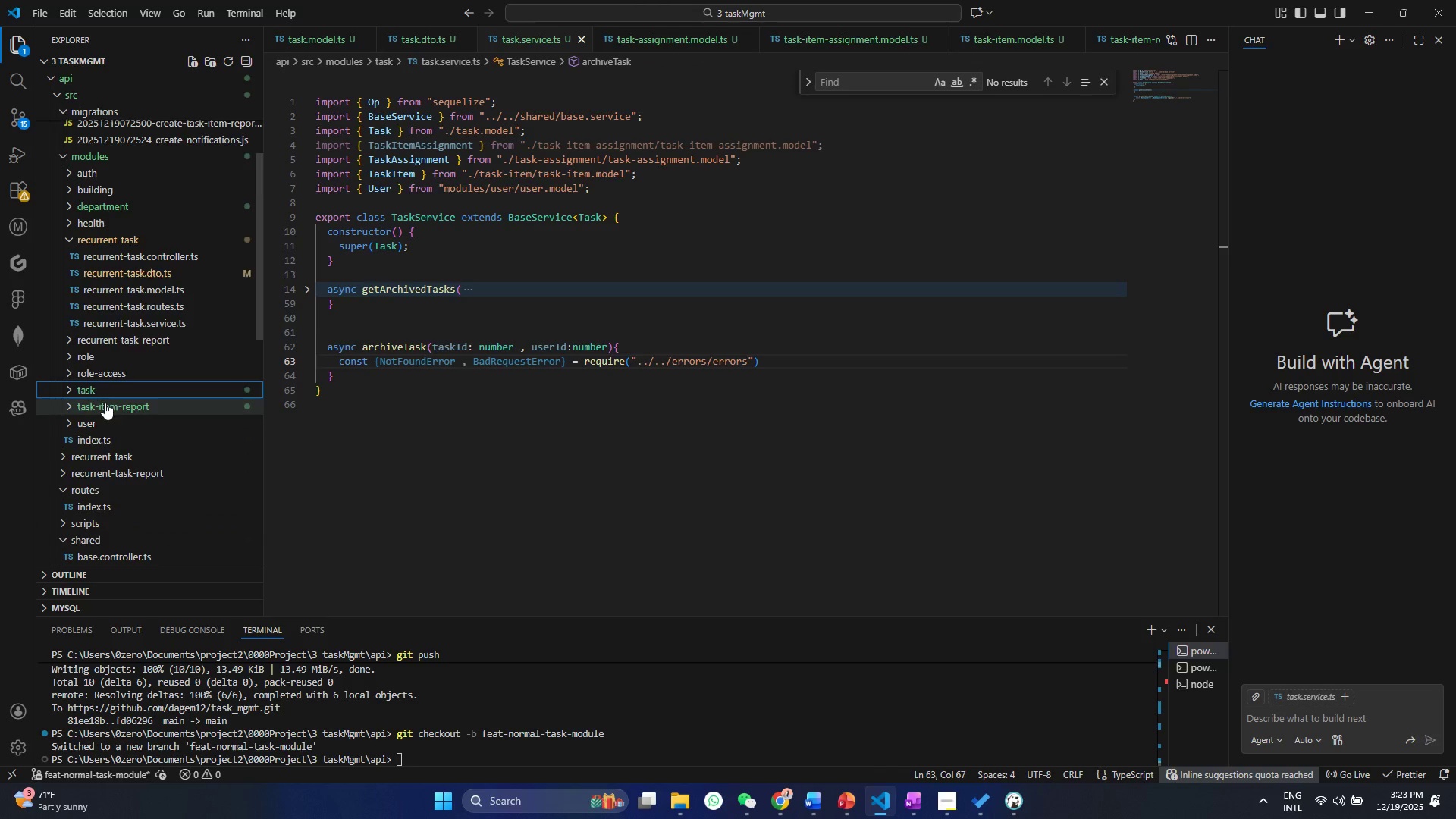 
scroll: coordinate [105, 406], scroll_direction: down, amount: 13.0
 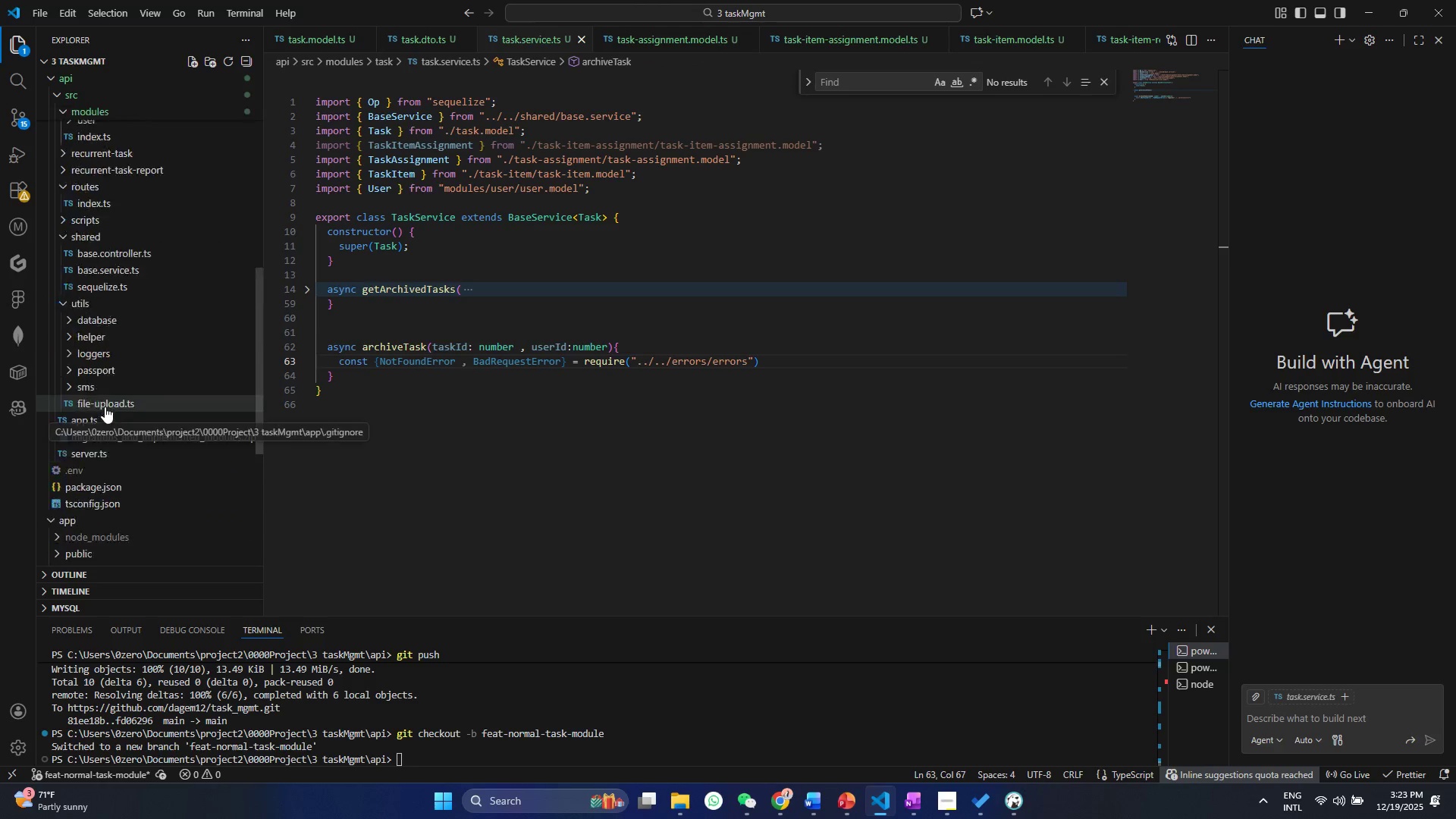 
scroll: coordinate [72, 259], scroll_direction: up, amount: 14.0
 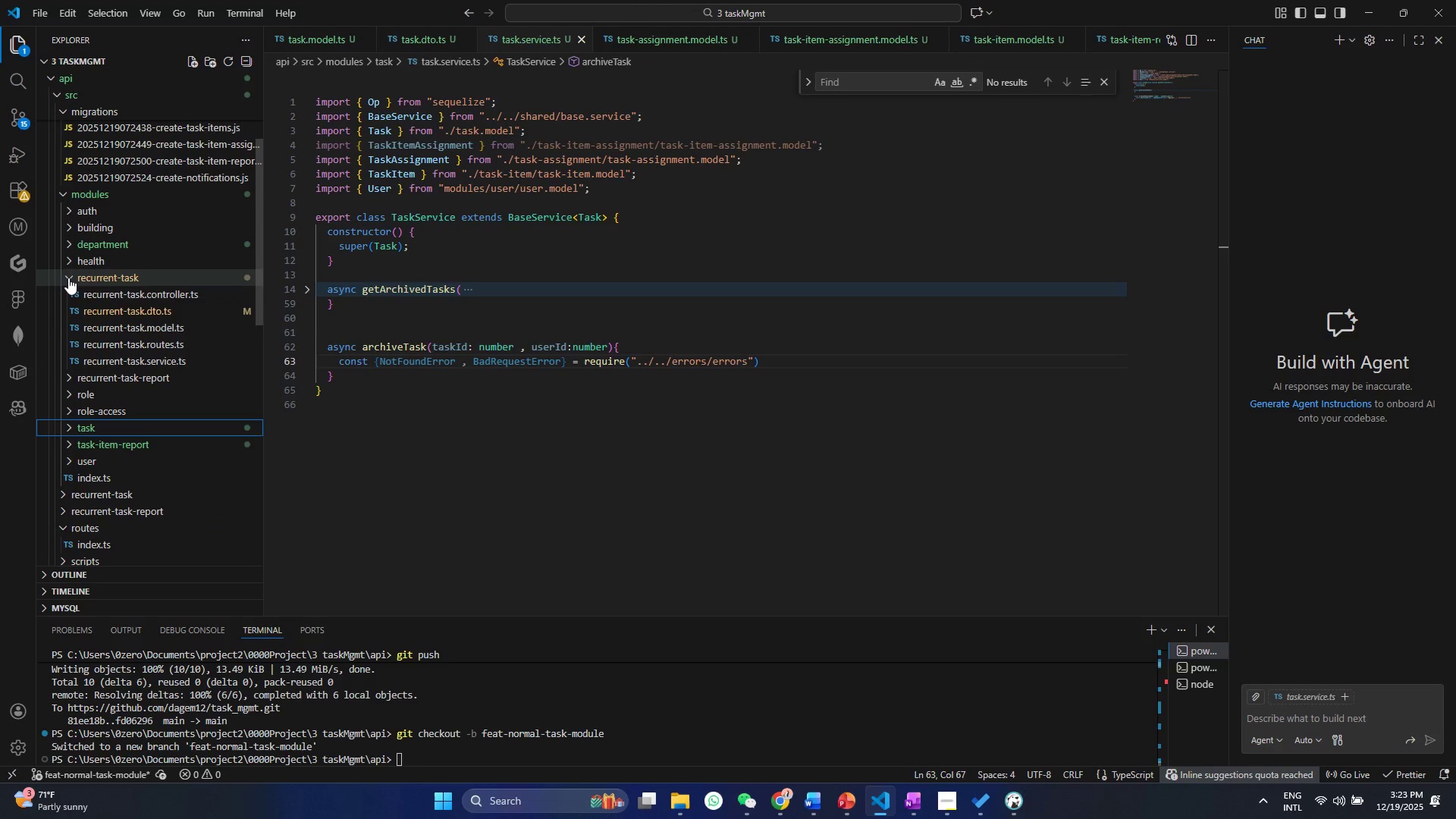 
left_click([68, 278])
 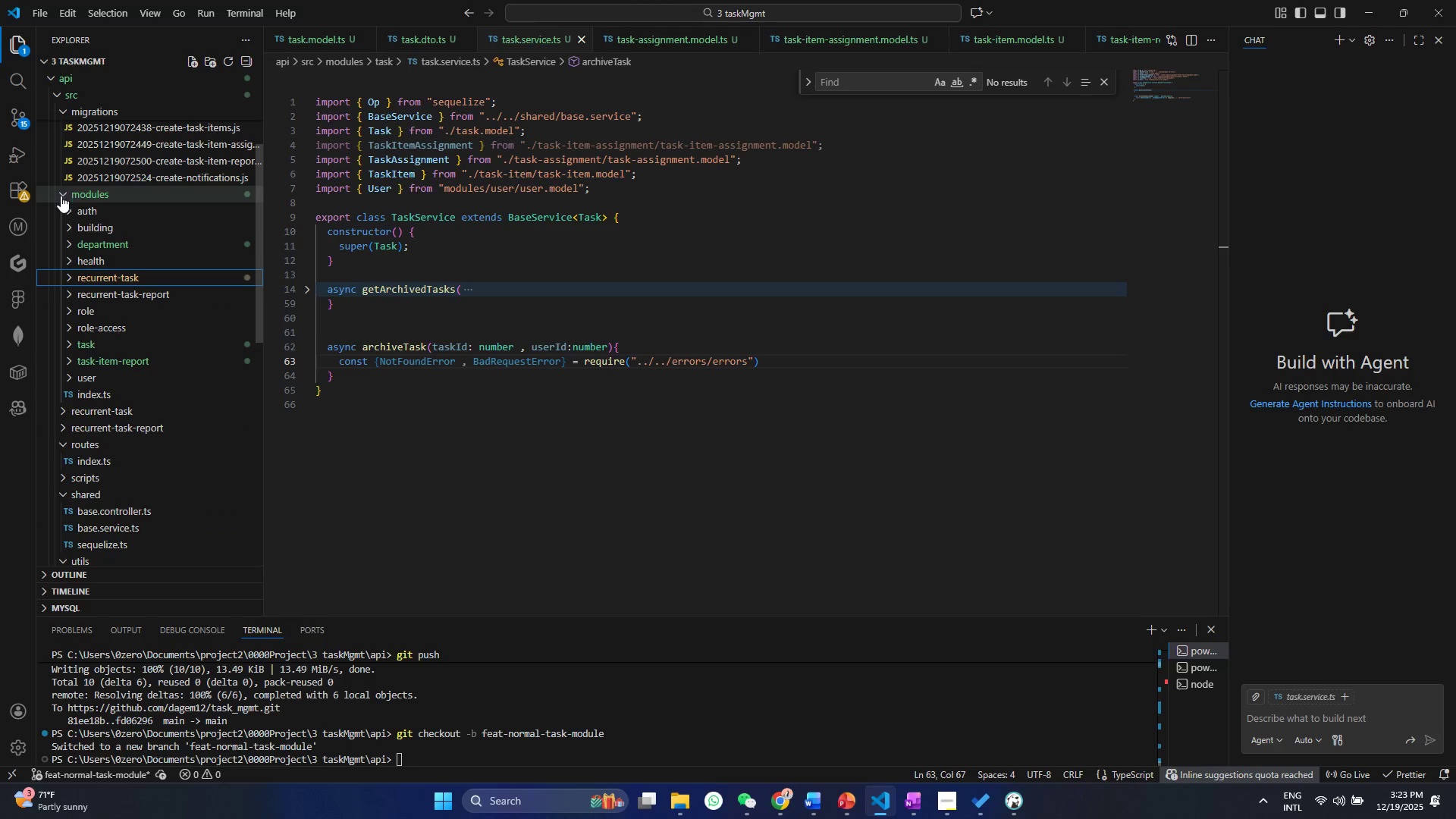 
left_click([61, 196])
 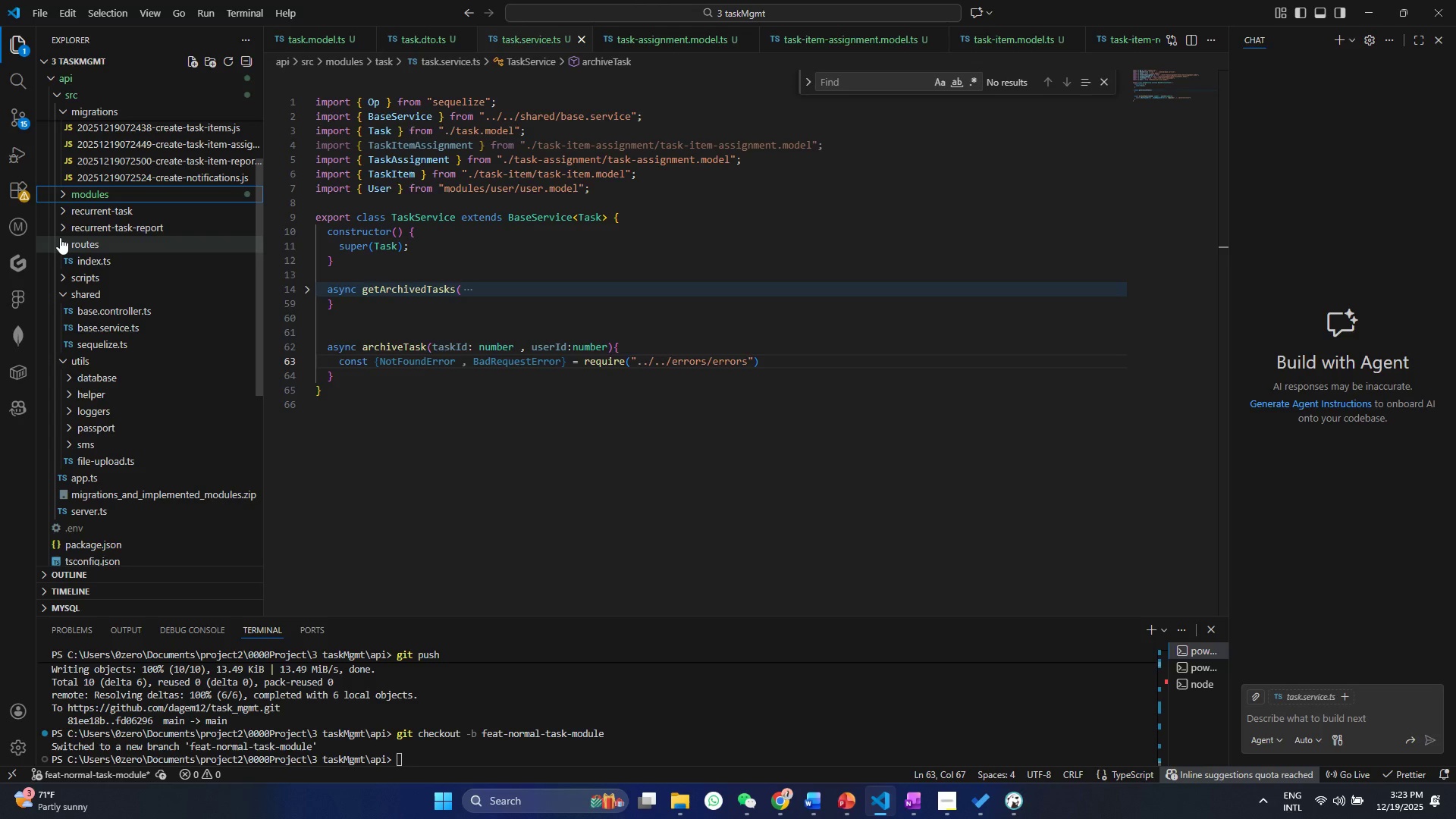 
left_click([60, 237])
 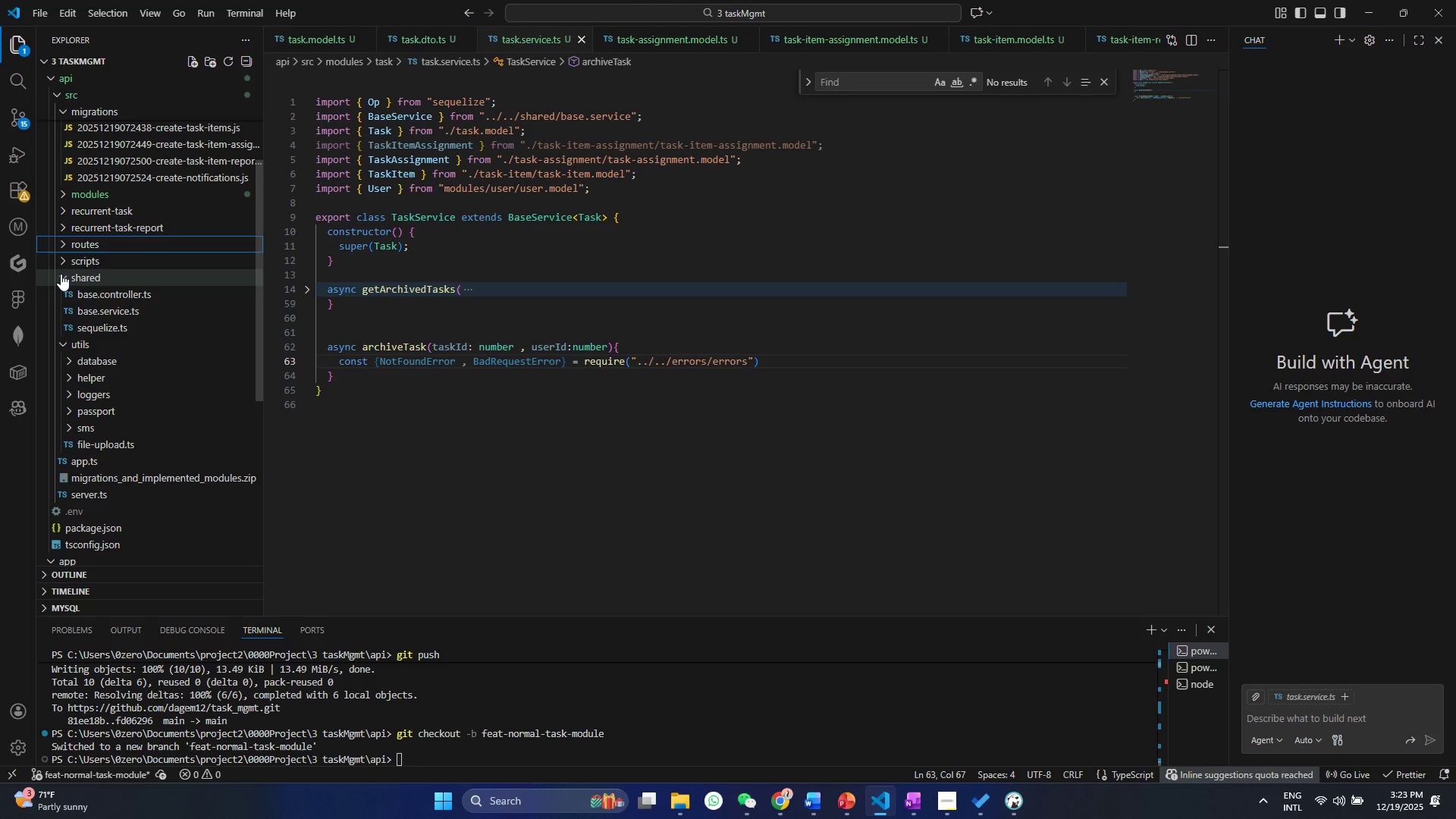 
left_click([61, 274])
 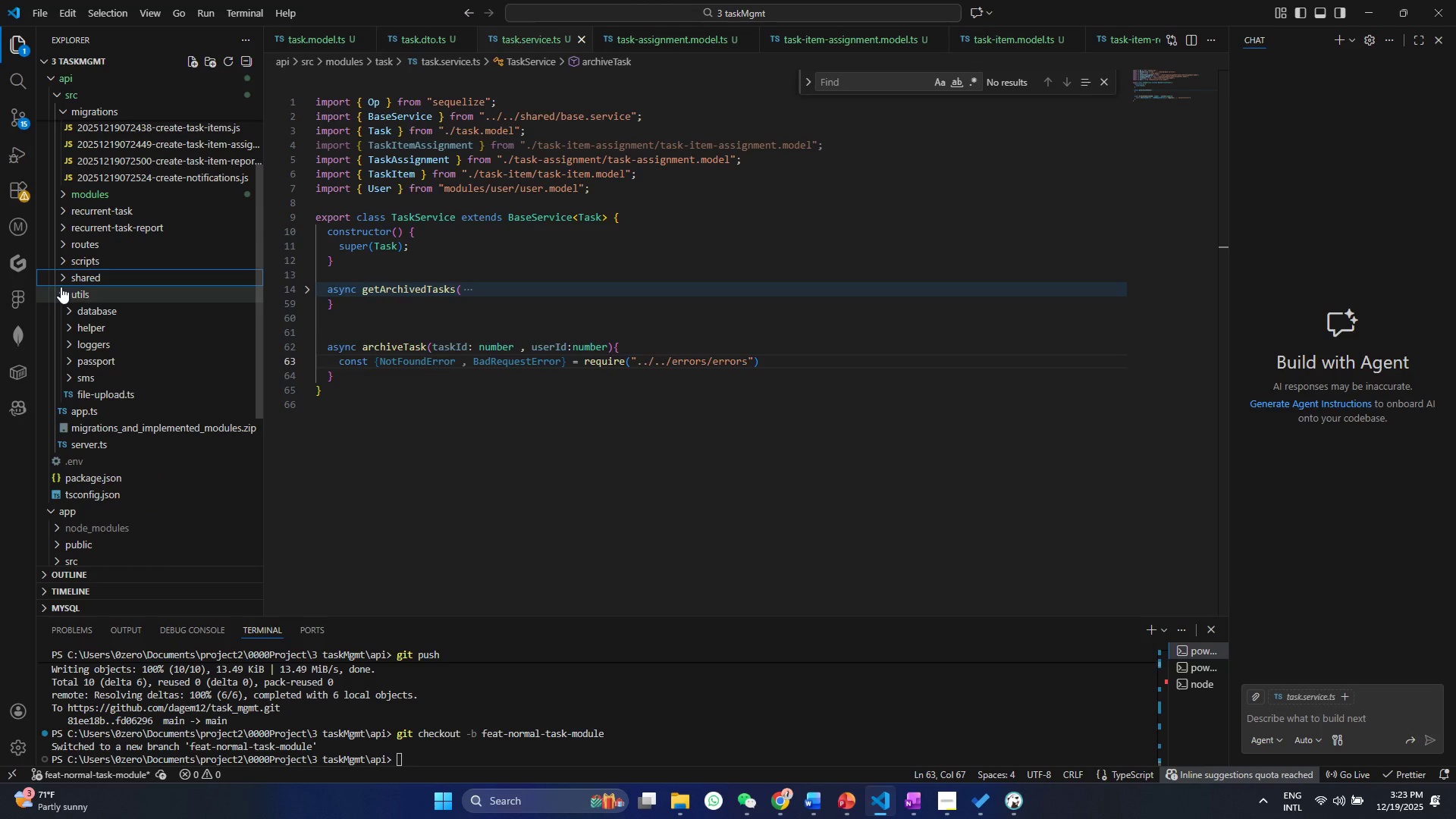 
left_click([61, 287])
 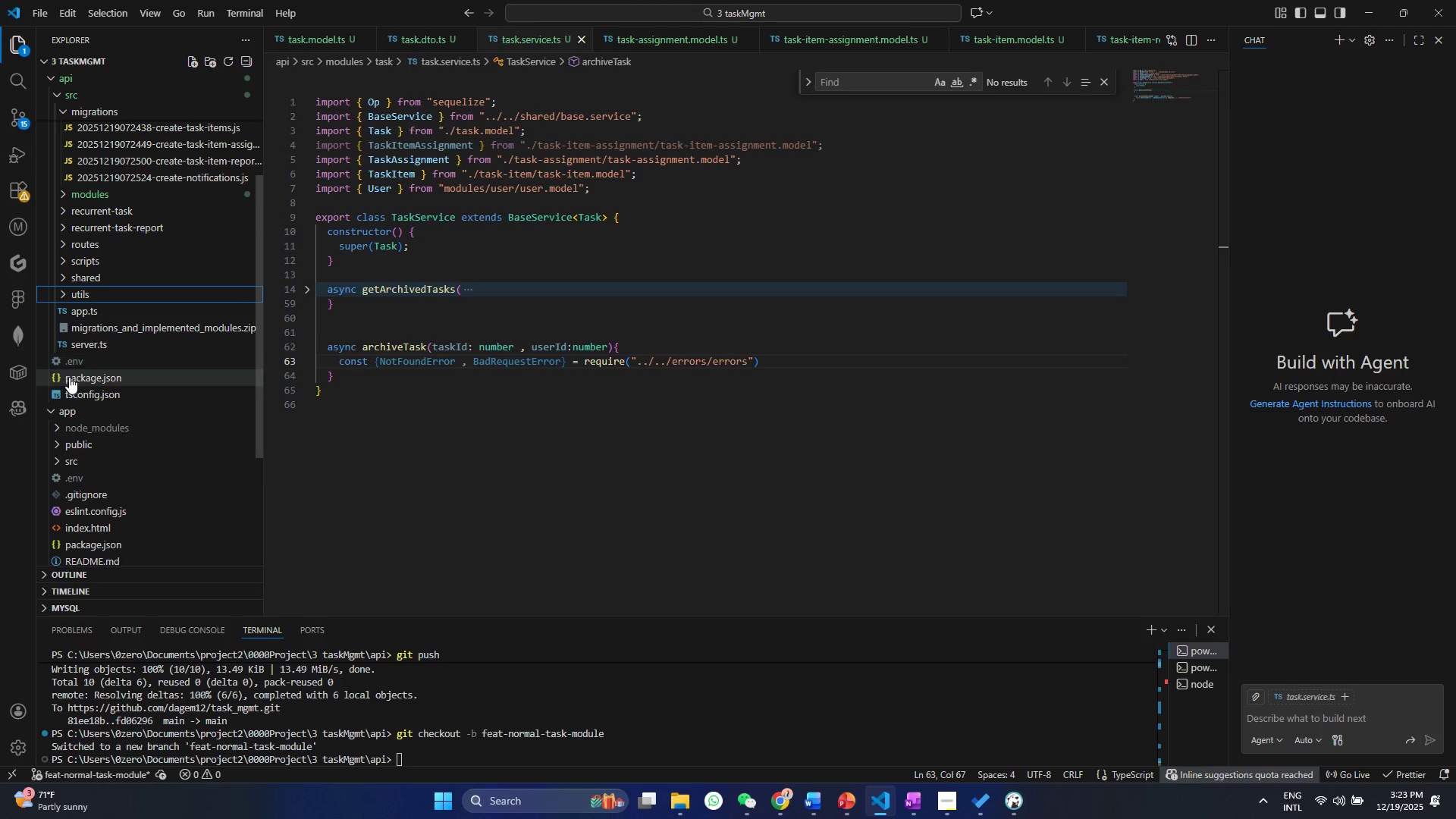 
scroll: coordinate [64, 348], scroll_direction: up, amount: 9.0
 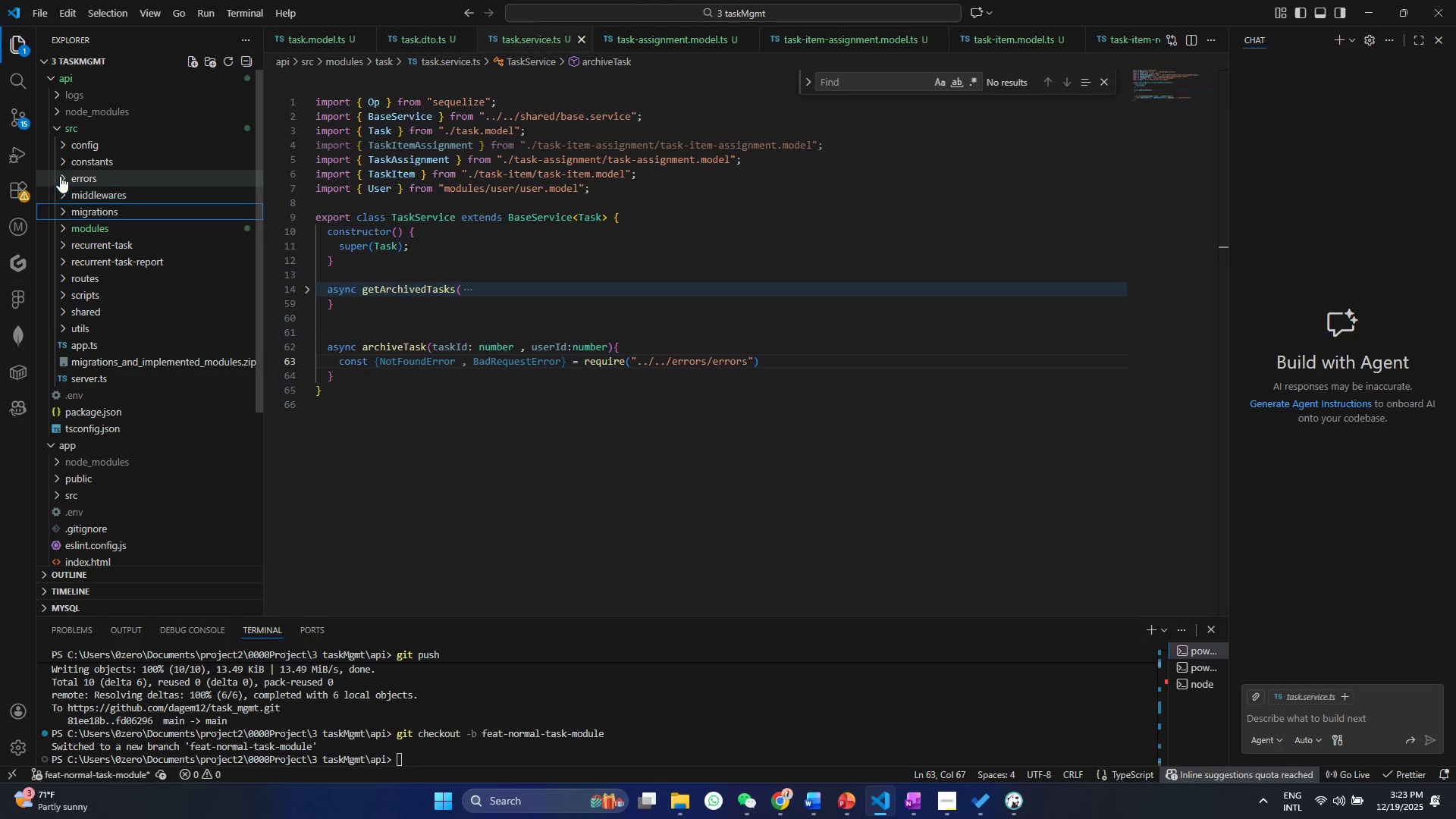 
double_click([60, 174])
 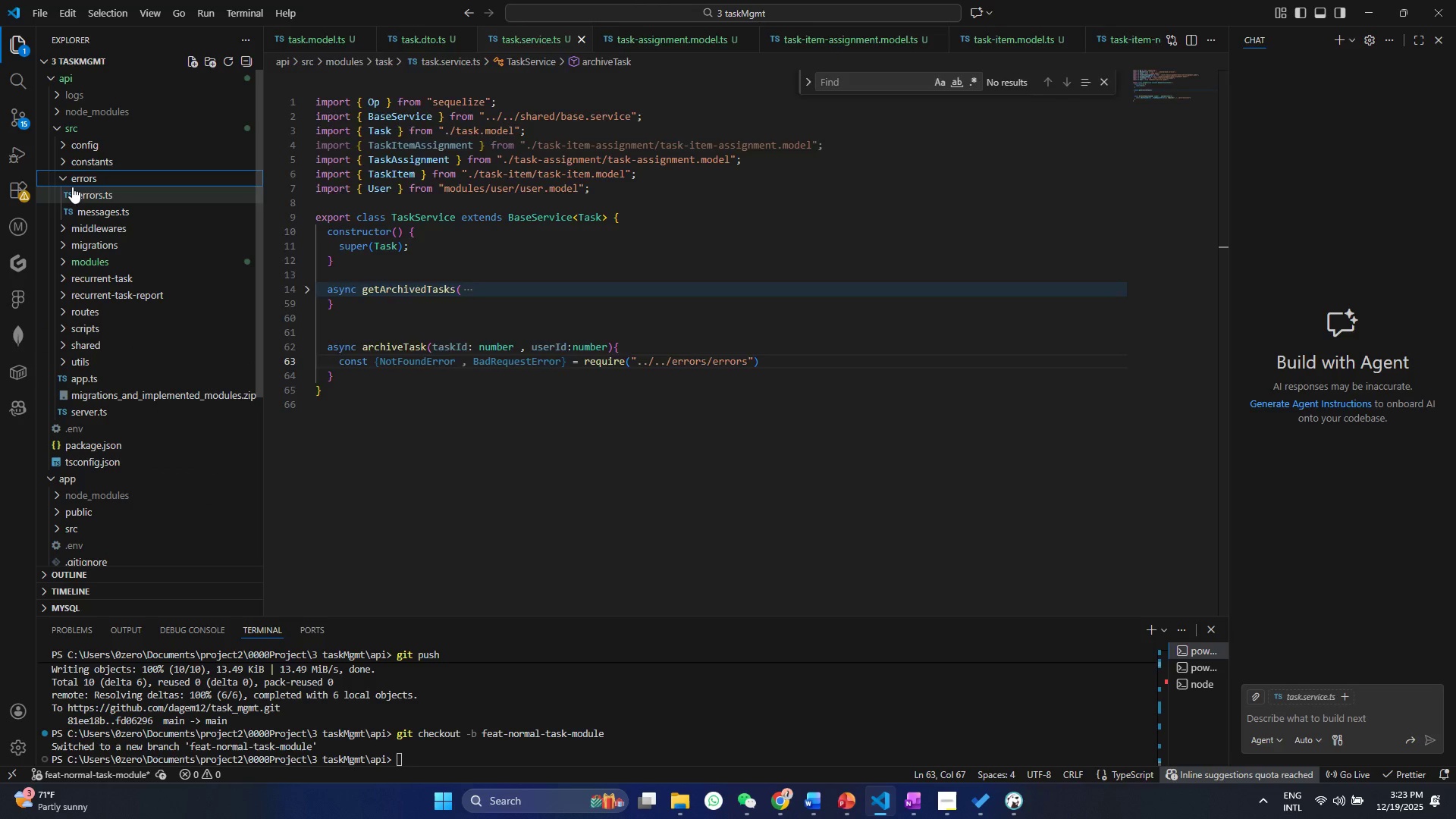 
left_click([72, 187])
 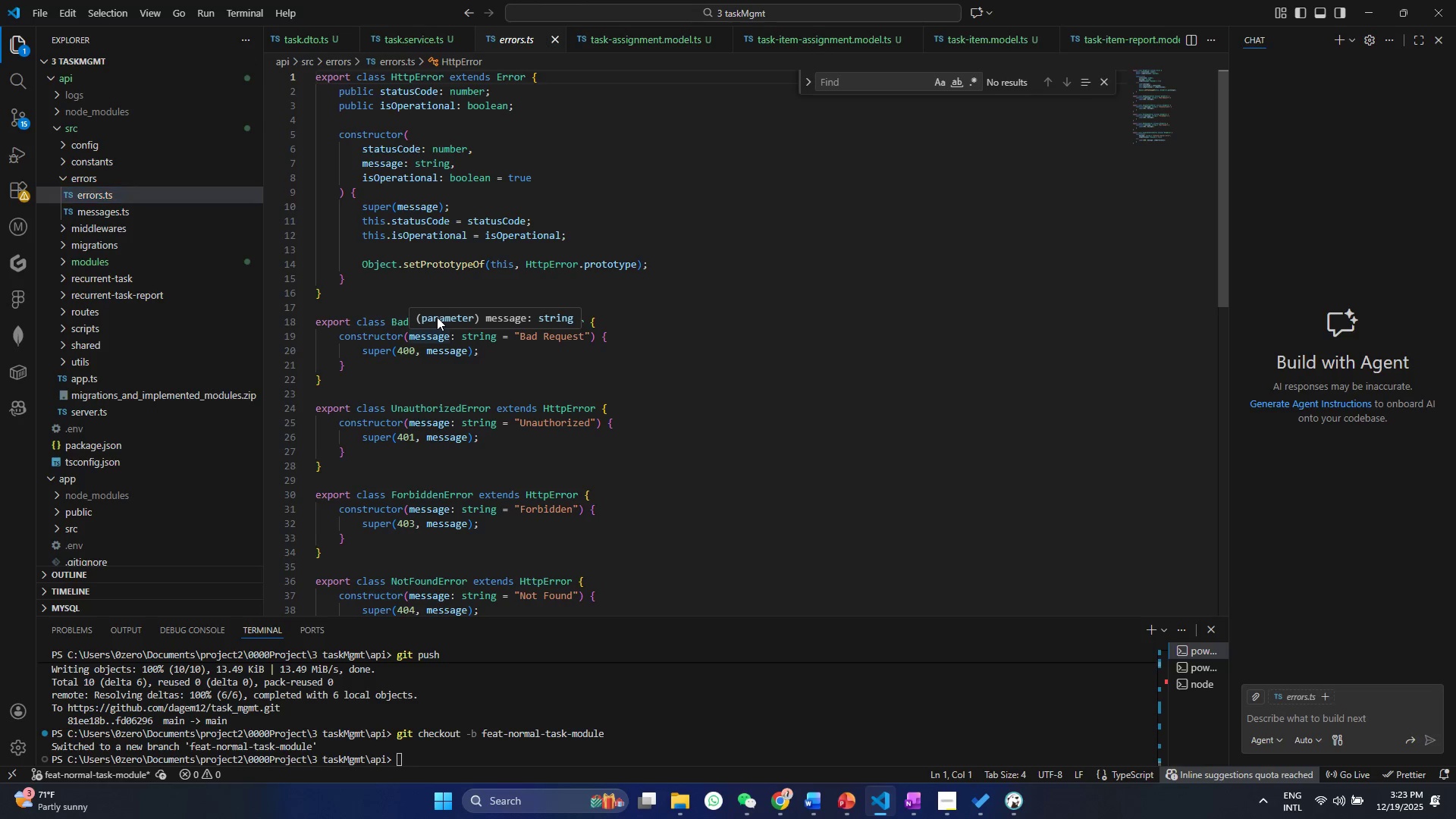 
double_click([432, 395])
 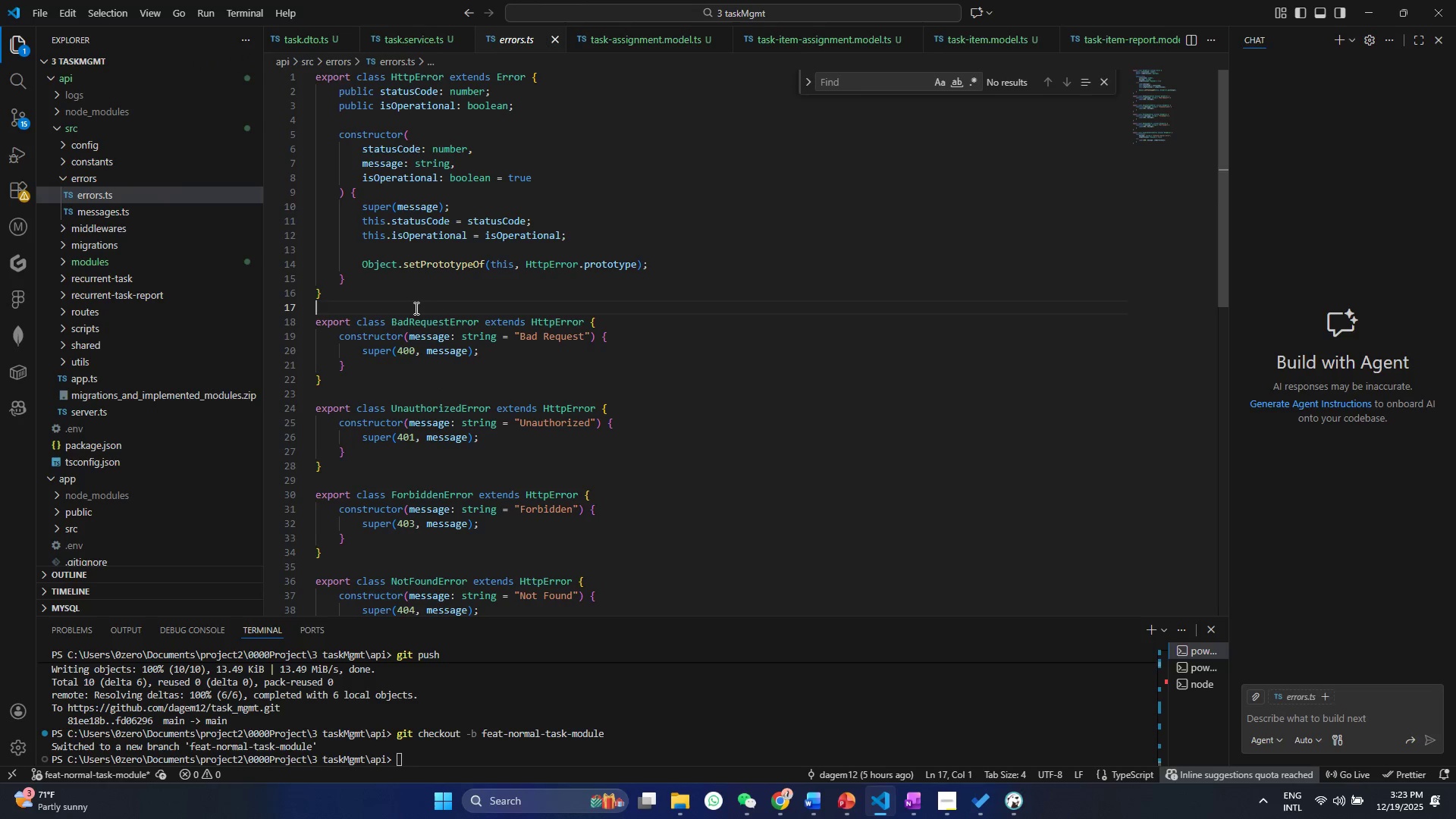 
double_click([415, 308])
 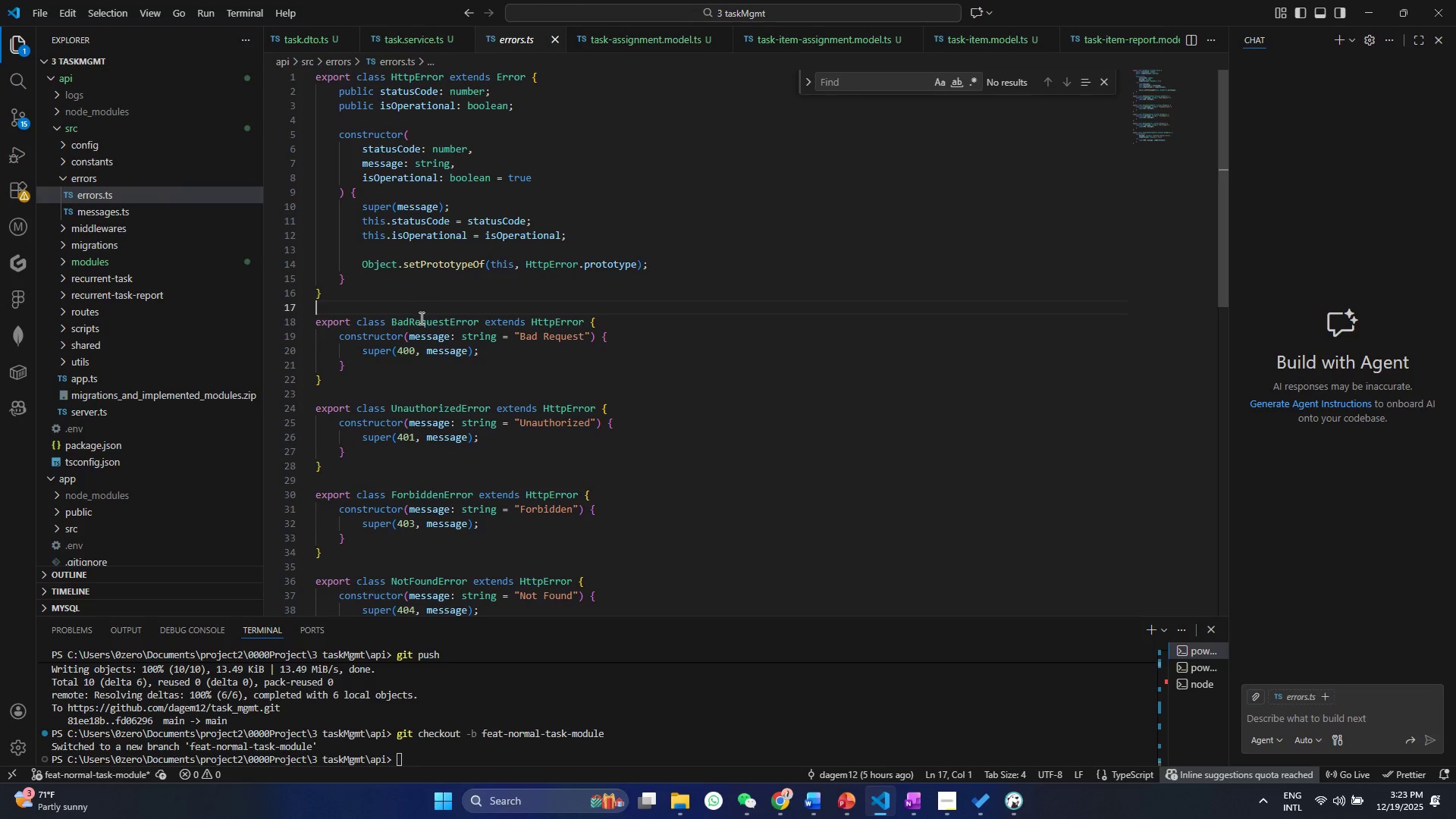 
triple_click([420, 318])
 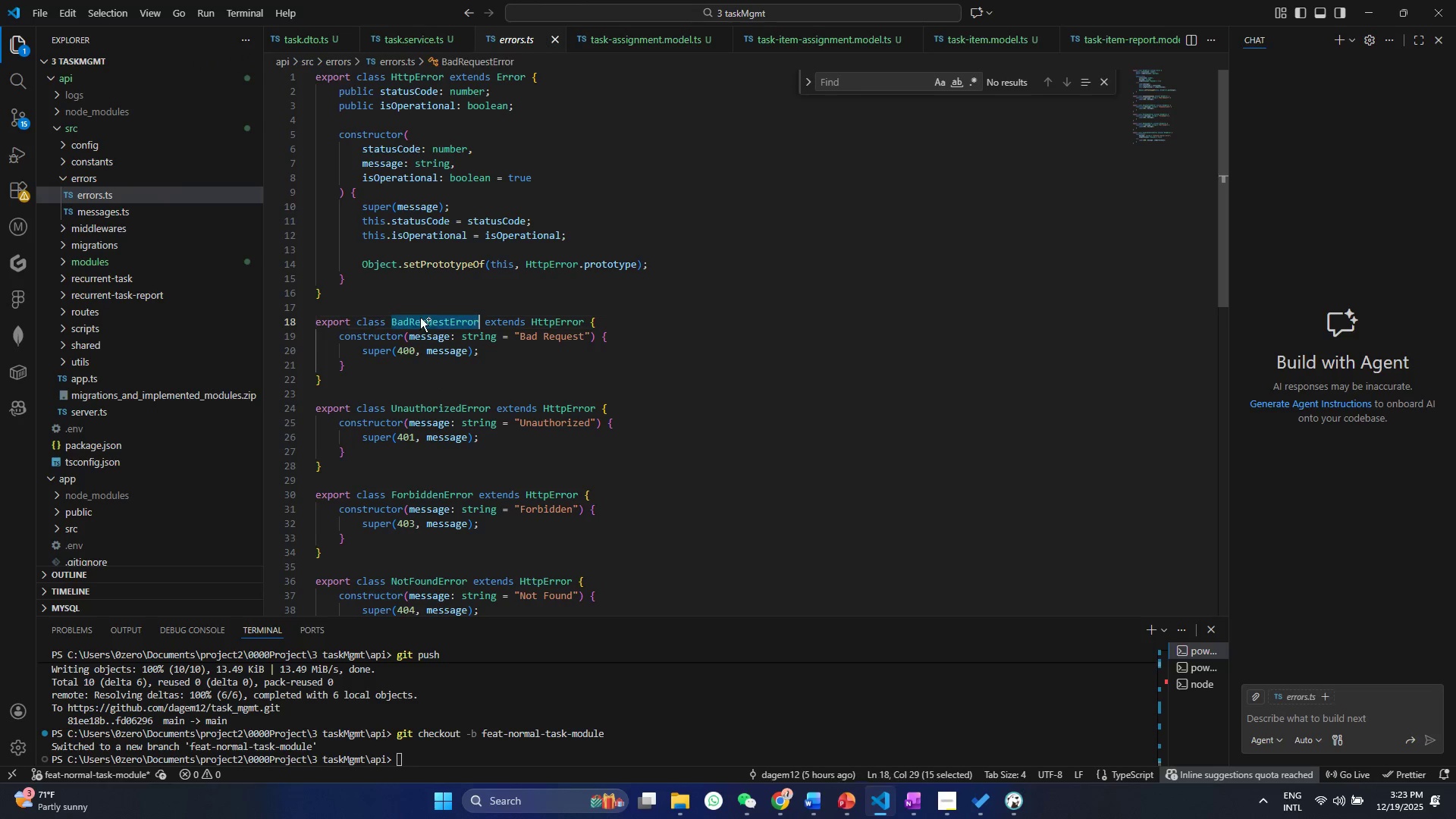 
triple_click([420, 318])
 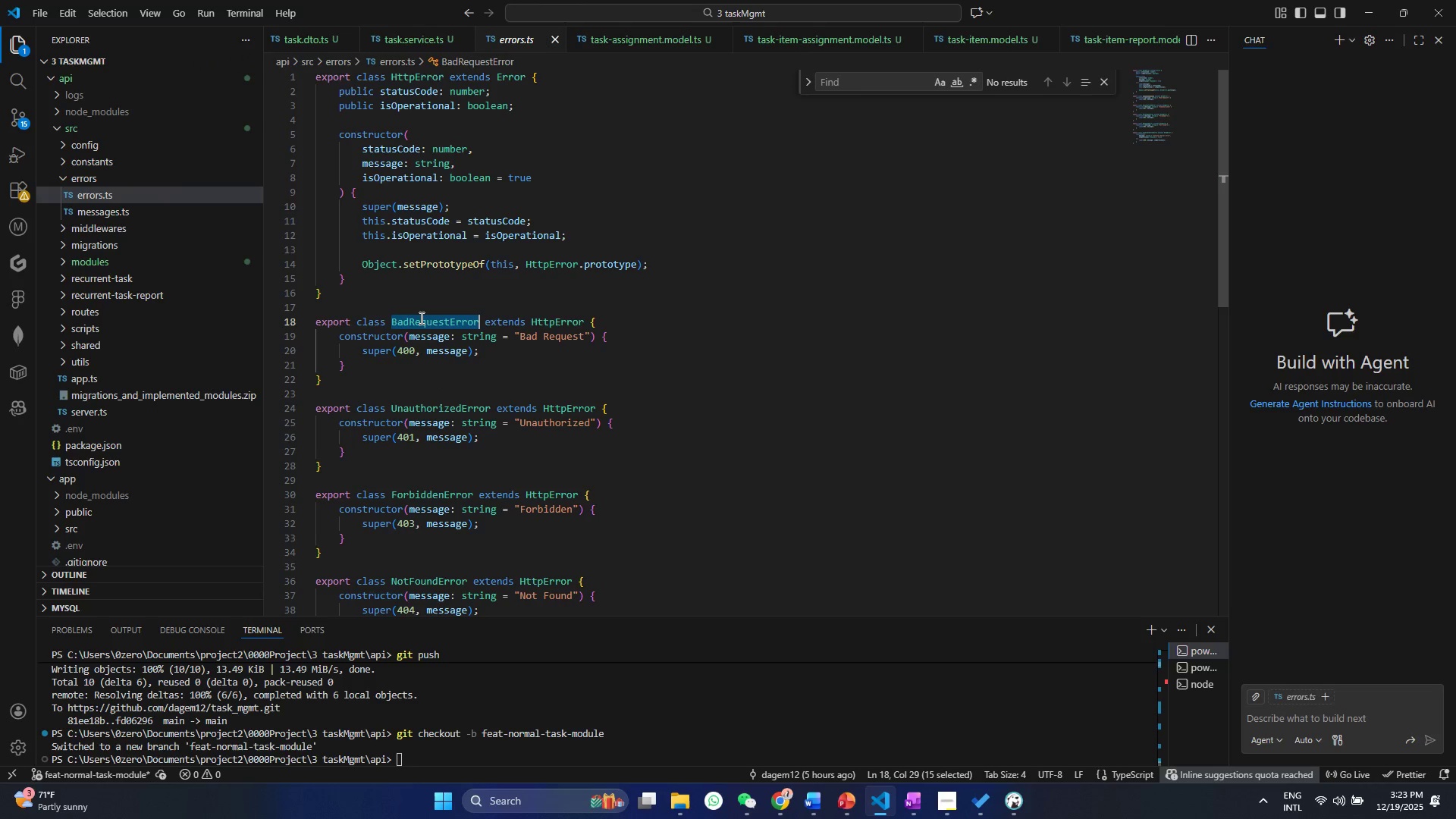 
hold_key(key=ControlLeft, duration=0.48)
 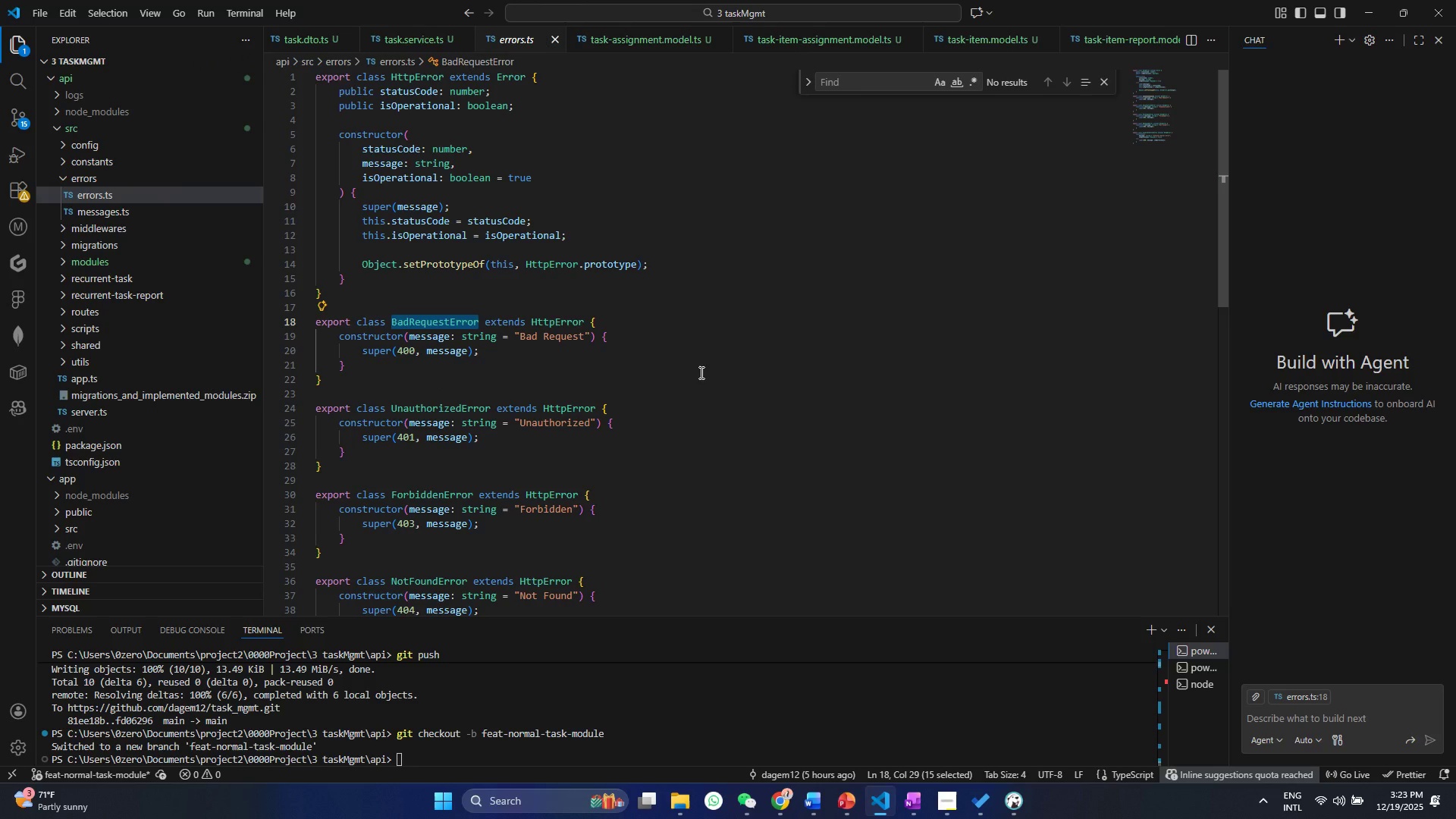 
key(Control+ControlLeft)
 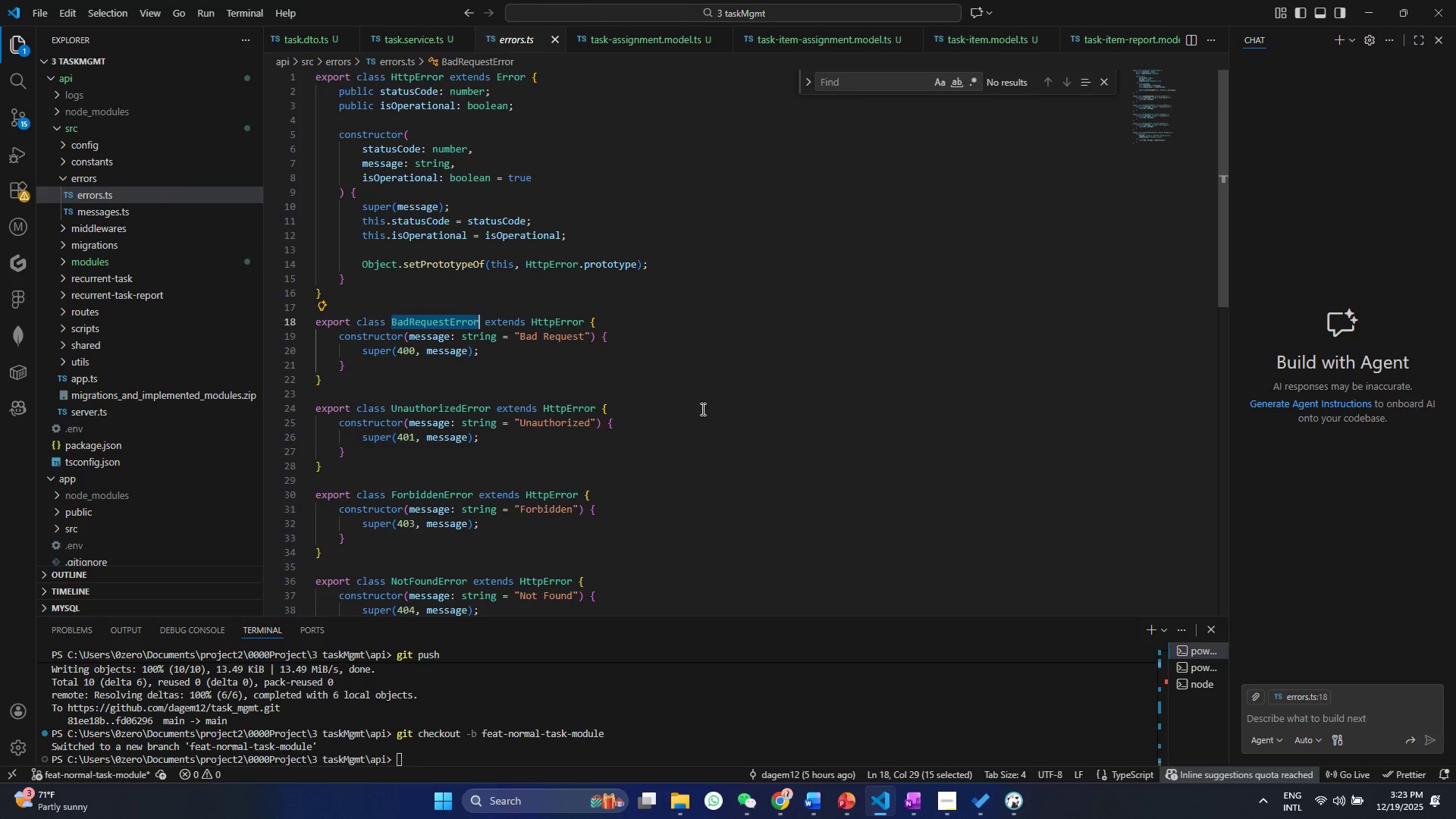 
key(Control+C)
 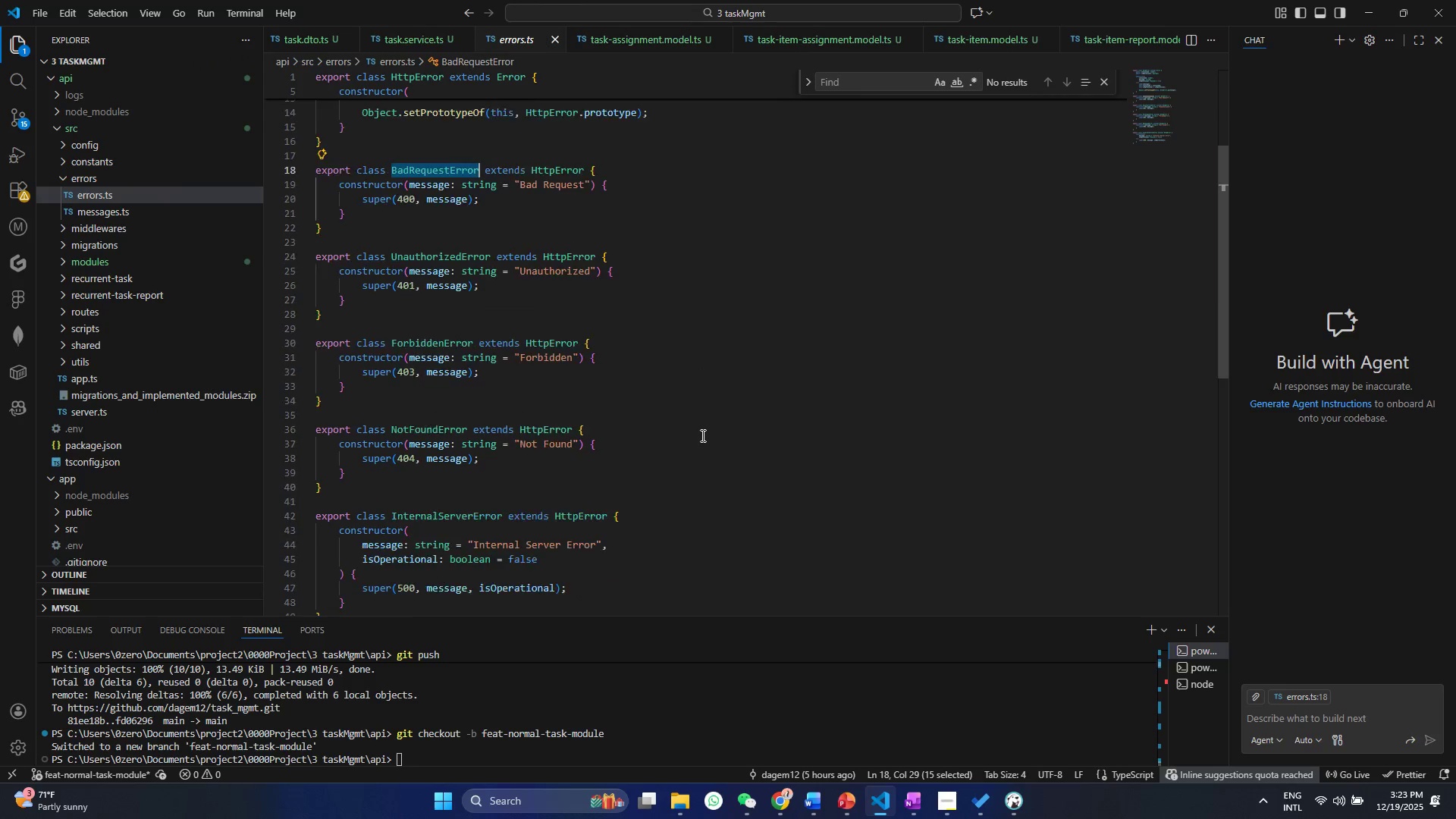 
scroll: coordinate [701, 443], scroll_direction: down, amount: 7.0
 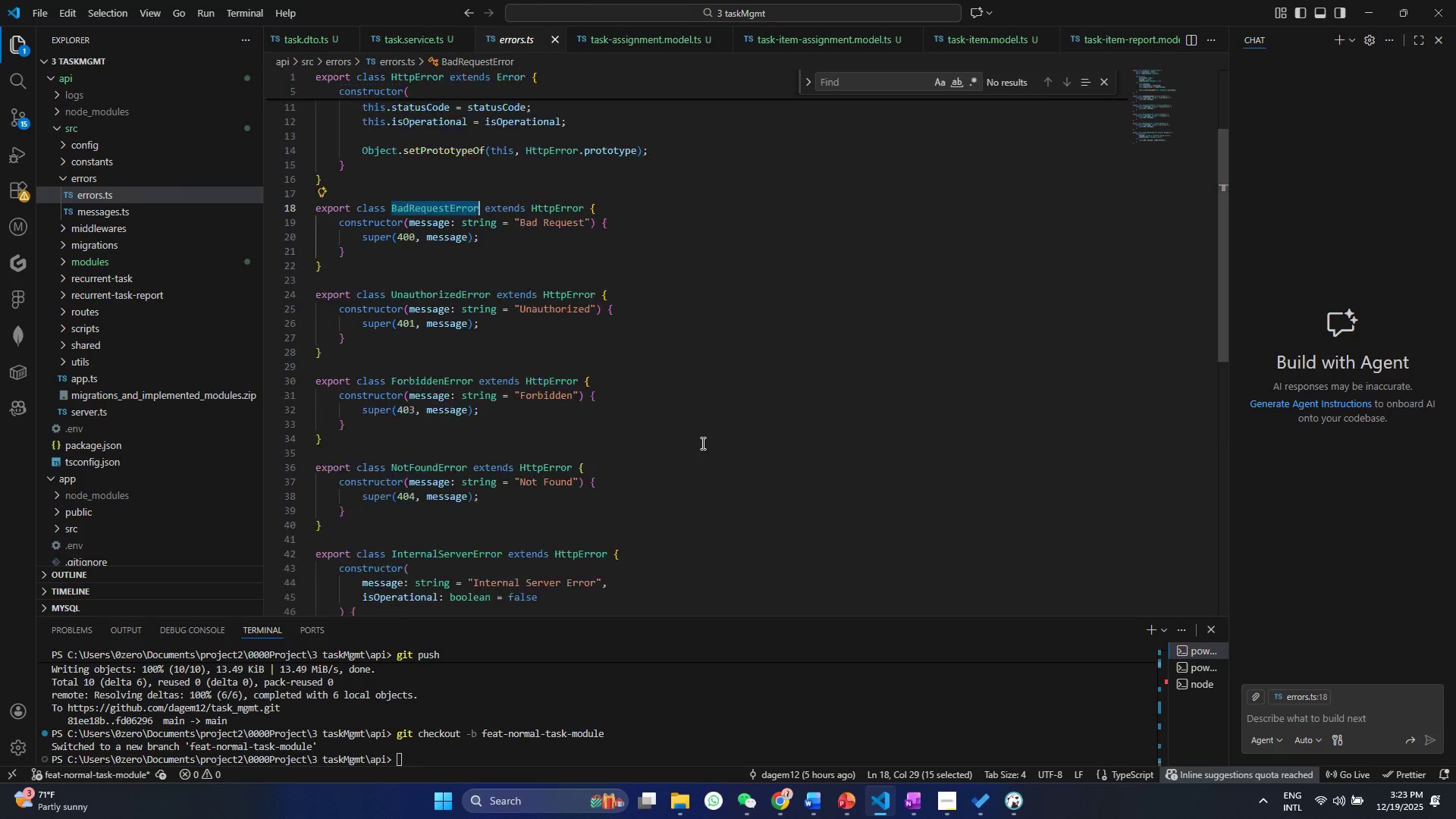 
scroll: coordinate [441, 416], scroll_direction: up, amount: 27.0
 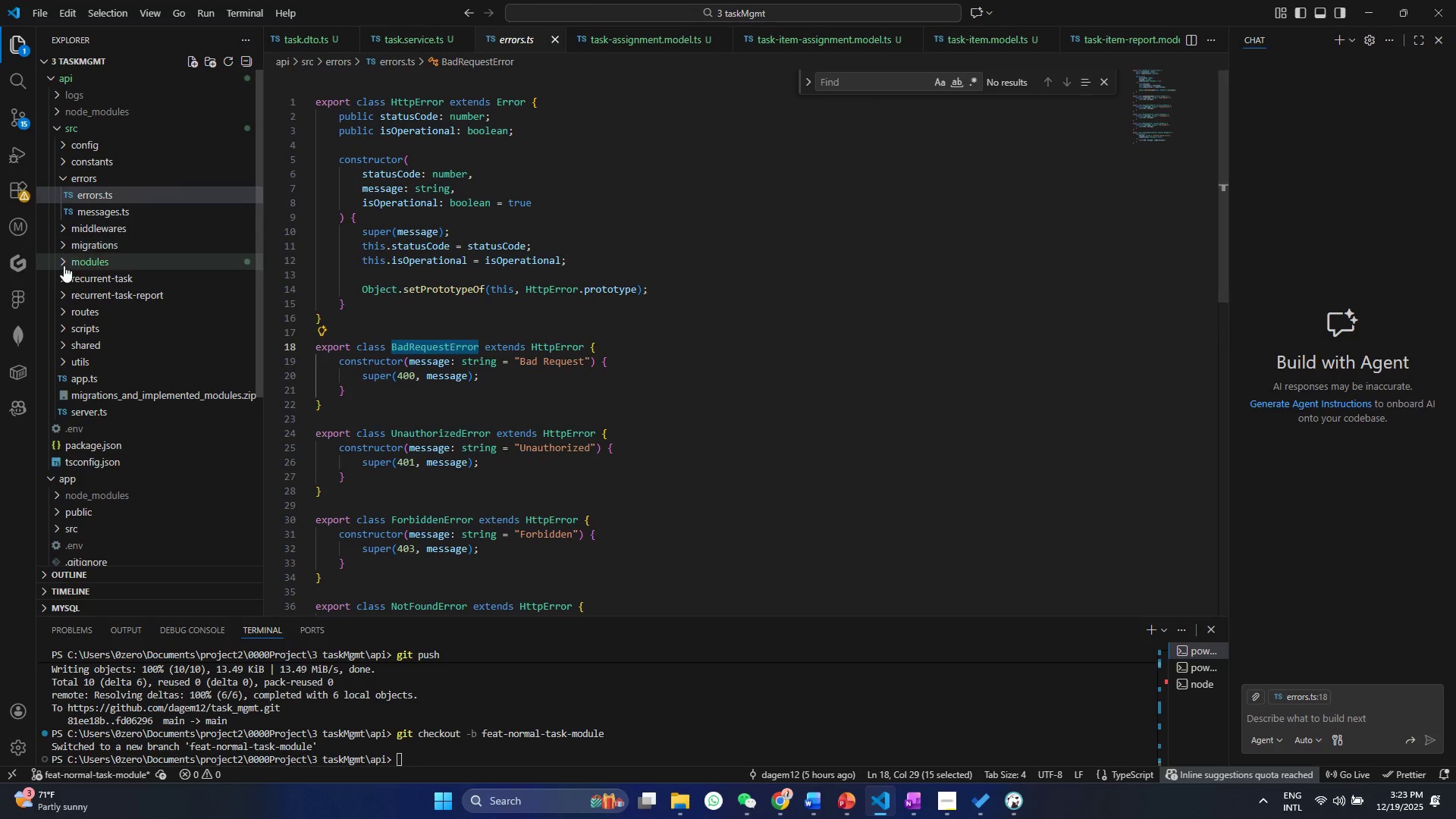 
left_click([64, 265])
 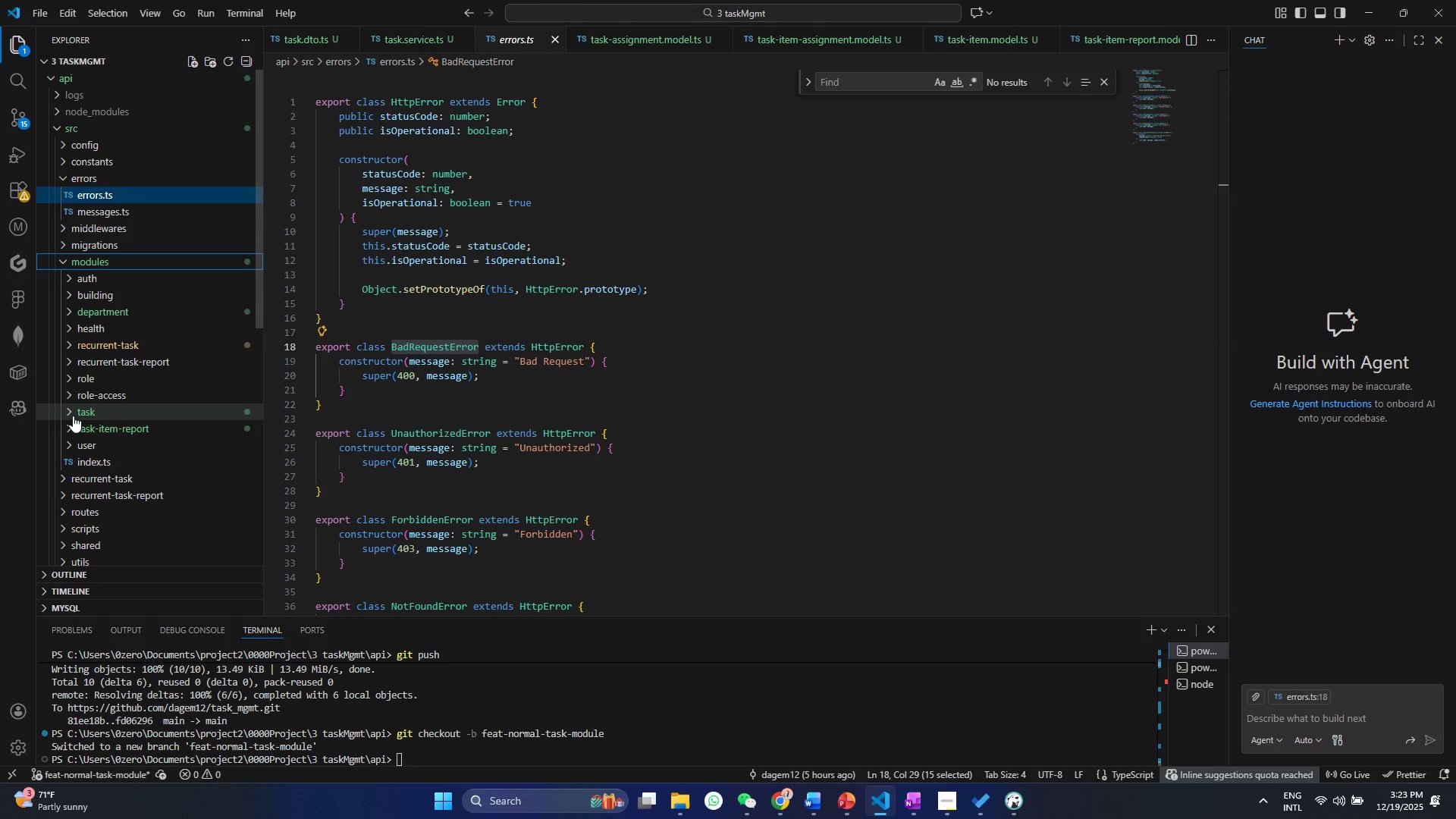 
double_click([73, 416])
 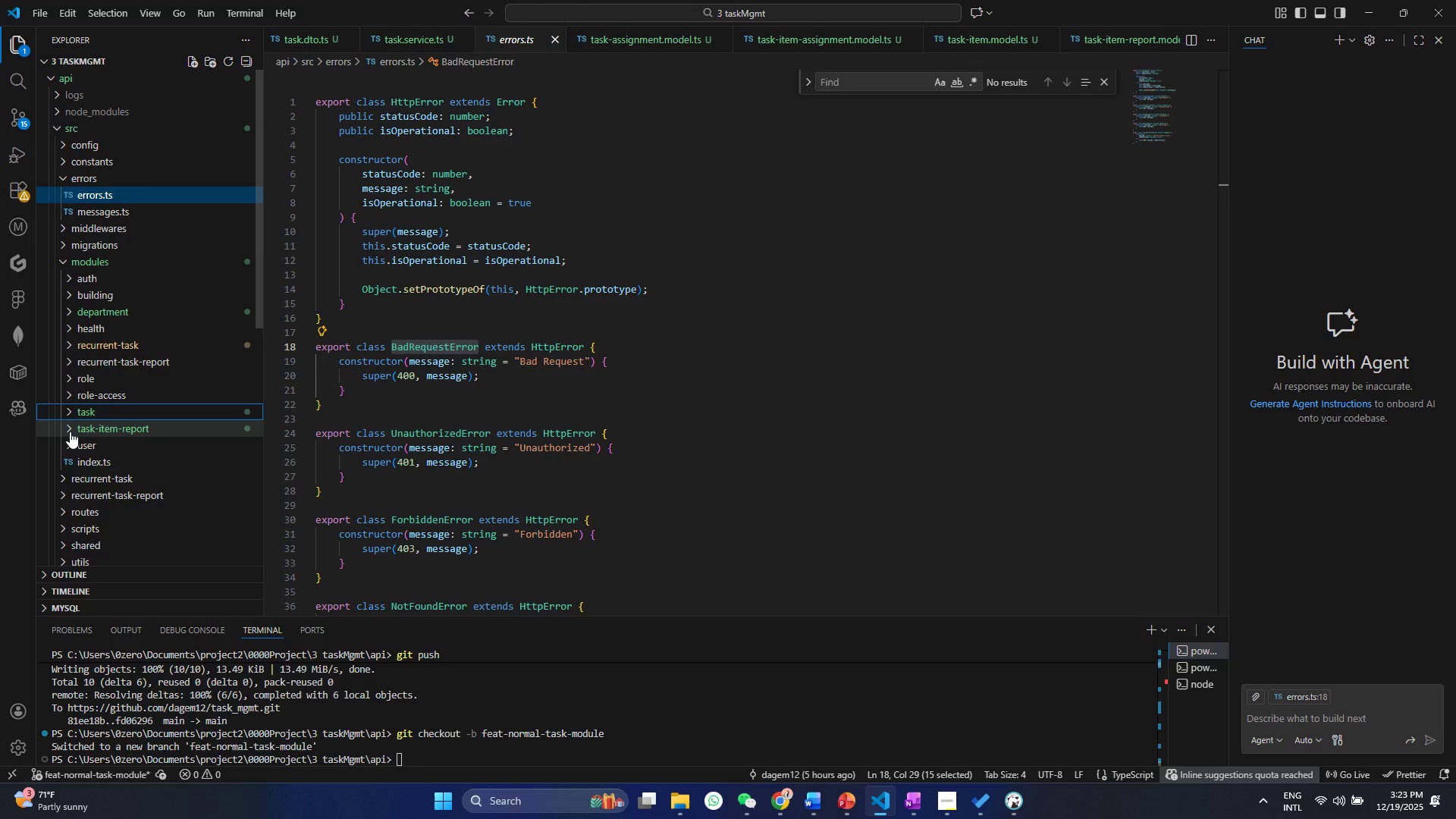 
triple_click([70, 431])
 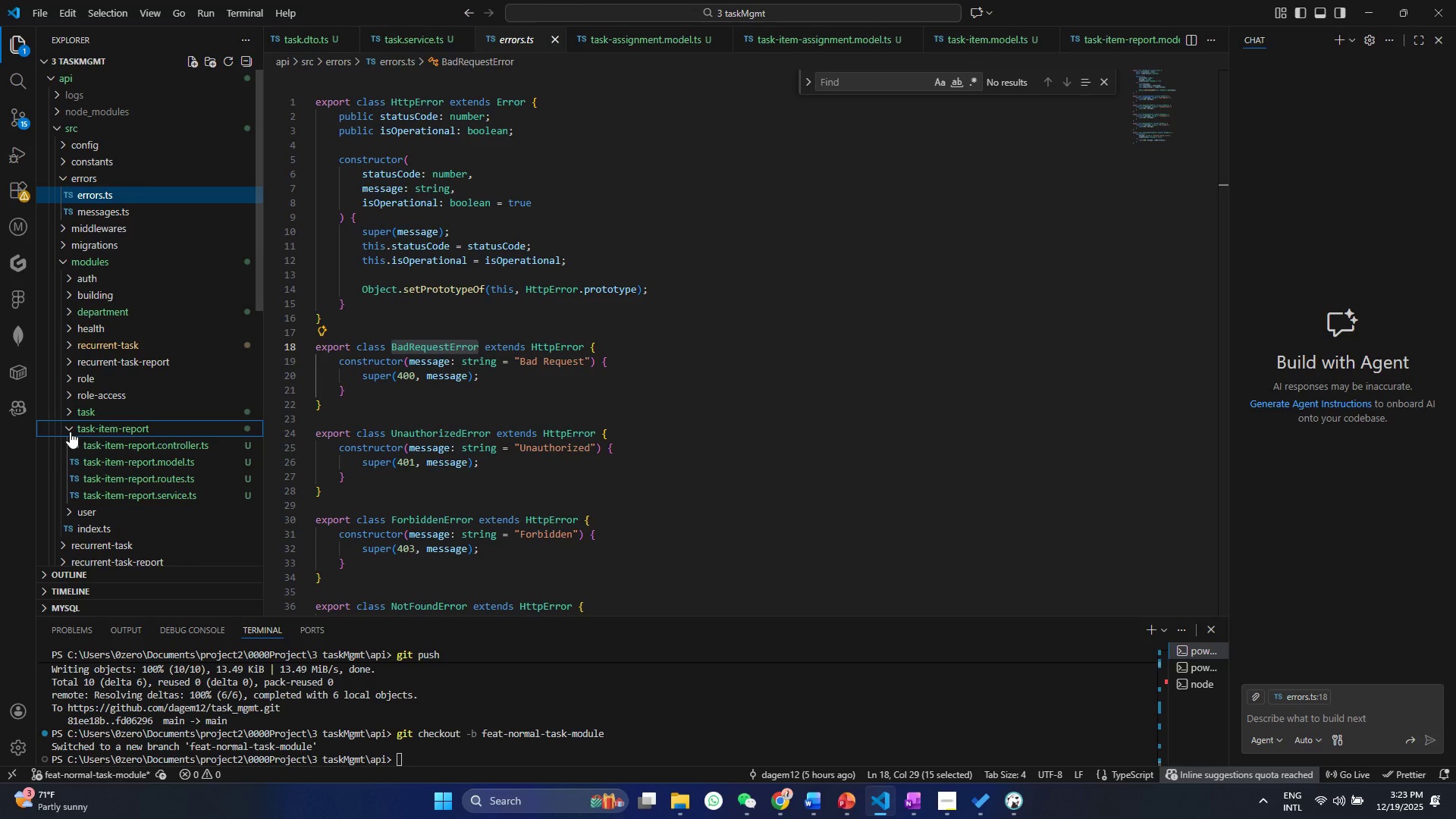 
left_click([70, 431])
 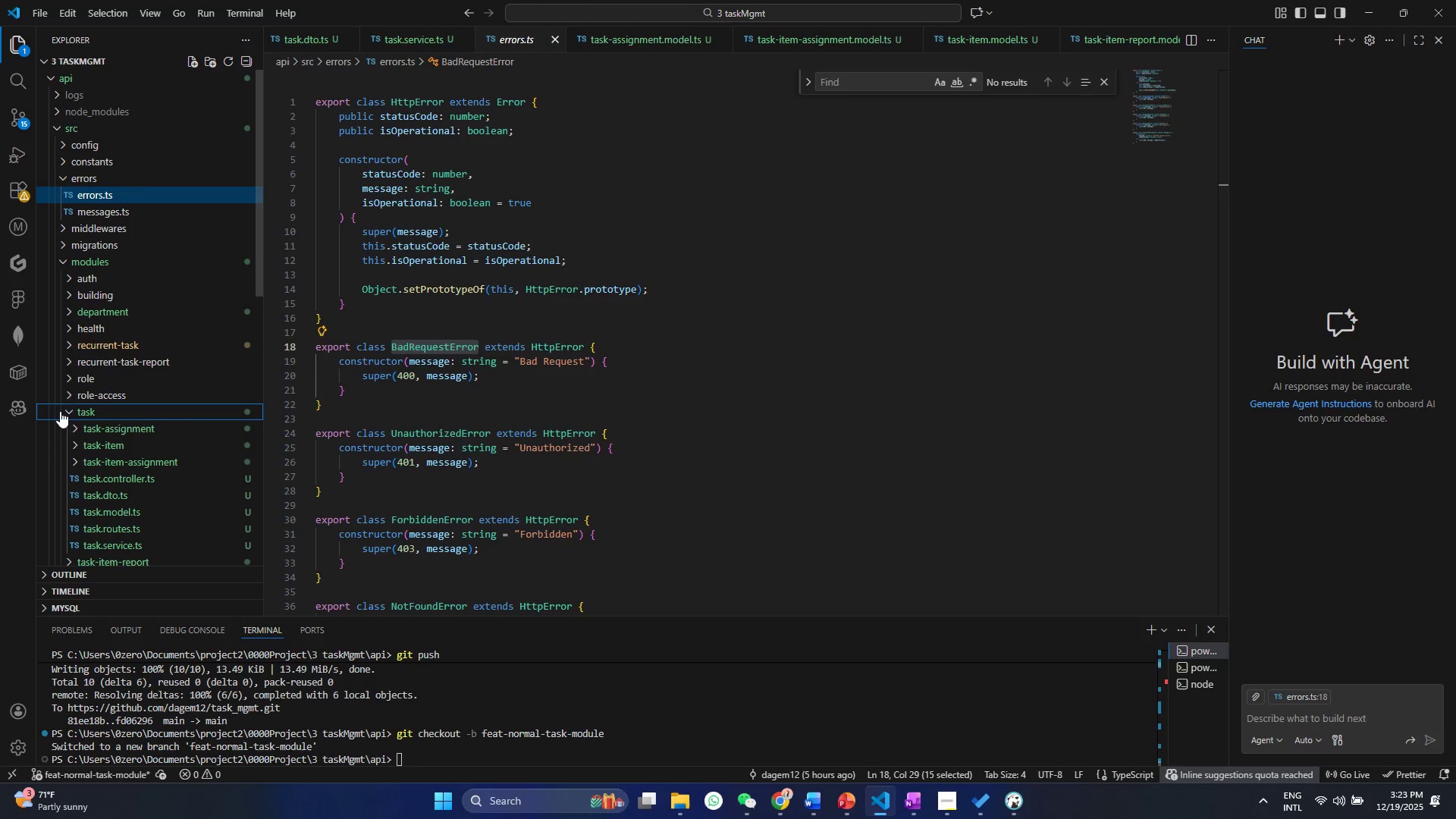 
double_click([60, 411])
 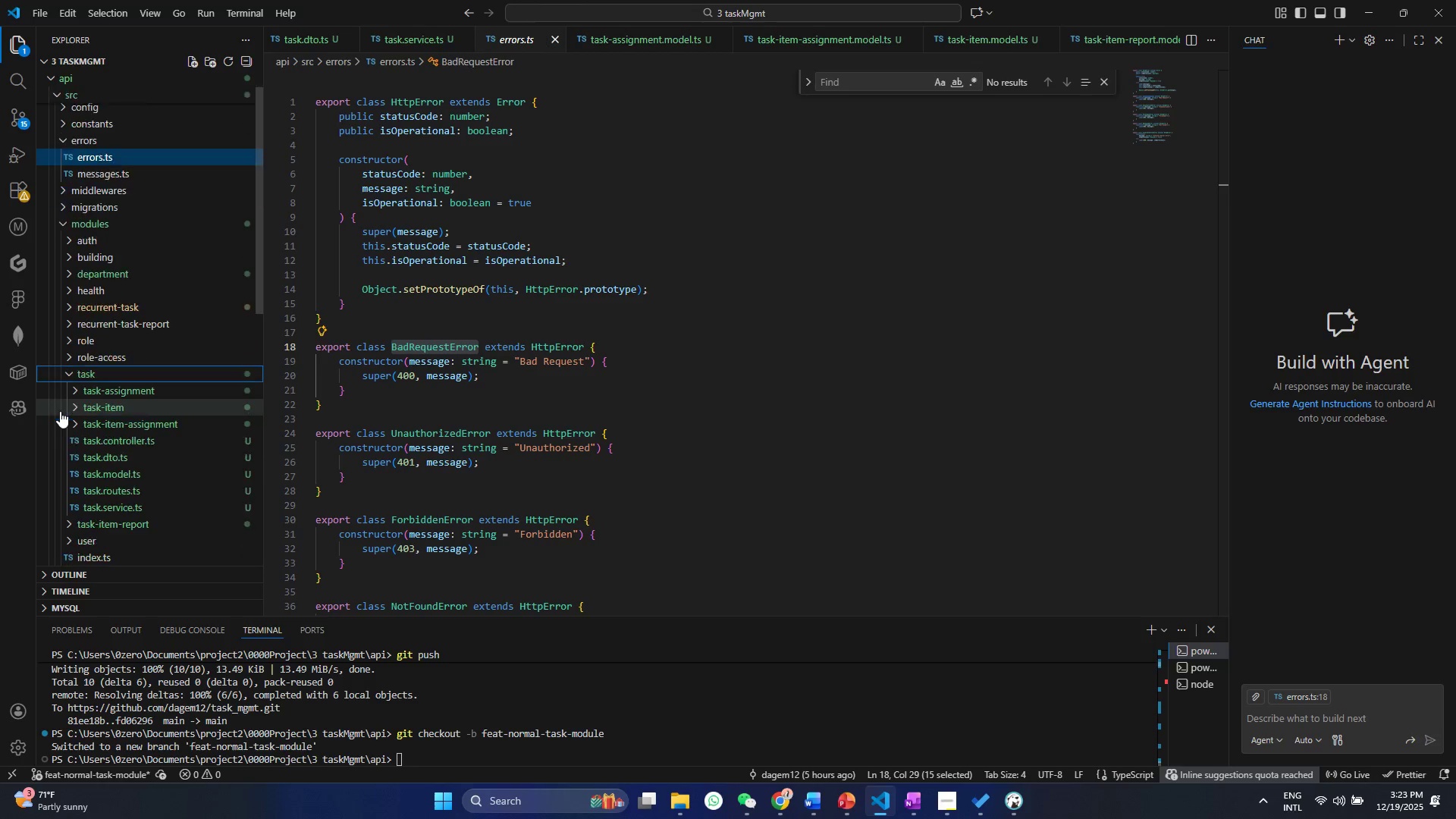 
scroll: coordinate [60, 411], scroll_direction: down, amount: 1.0
 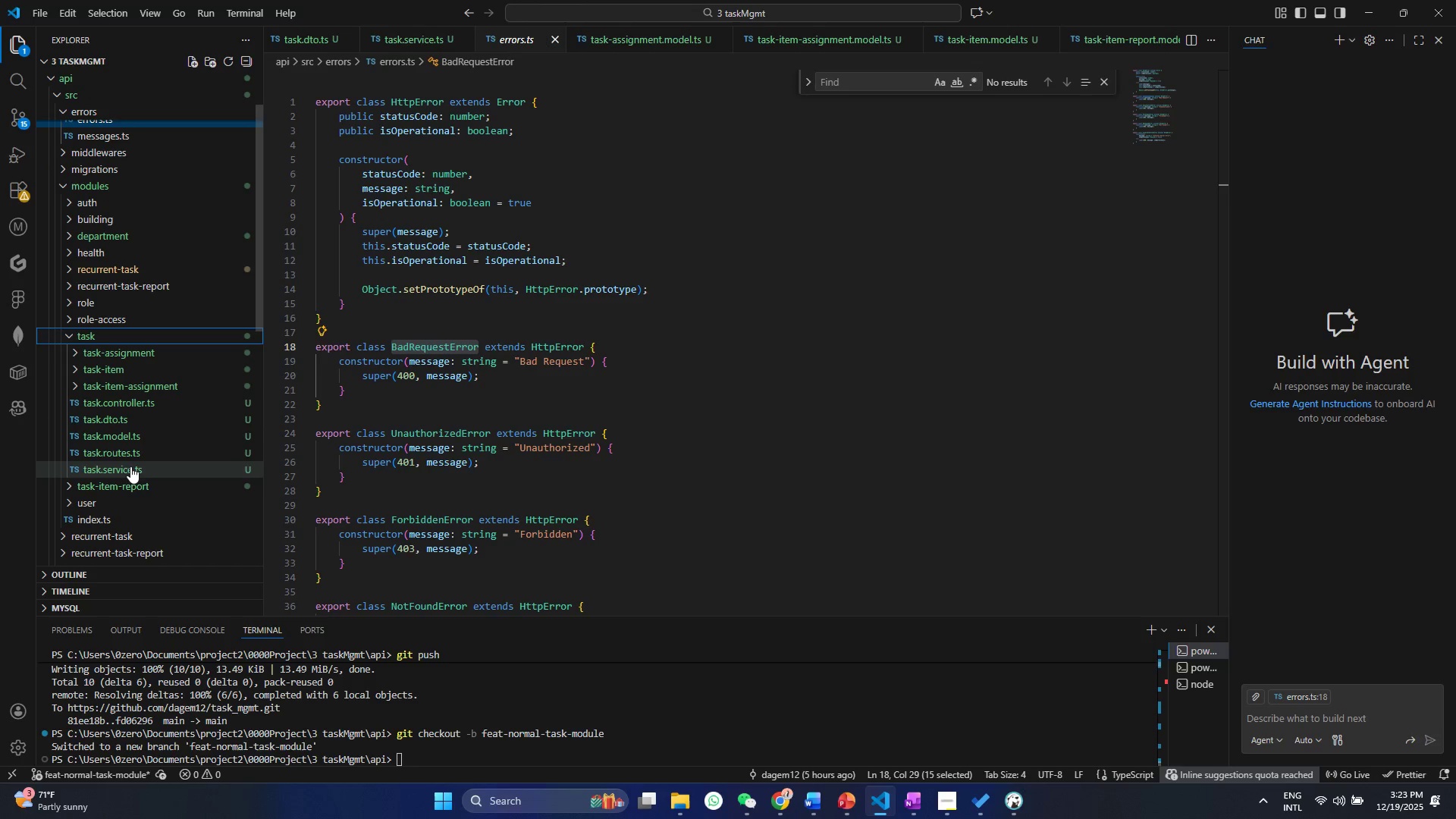 
left_click([130, 466])
 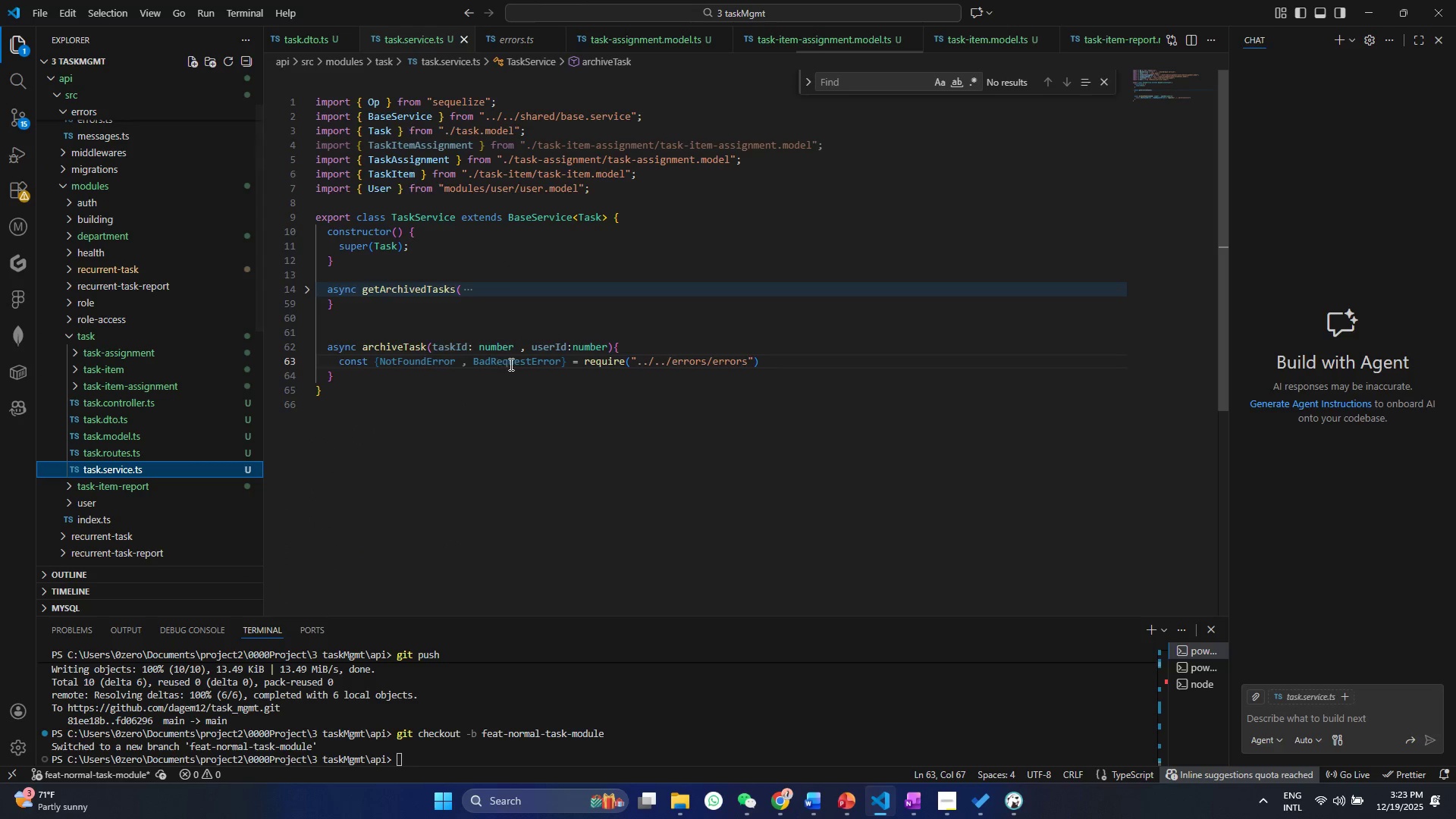 
double_click([513, 364])
 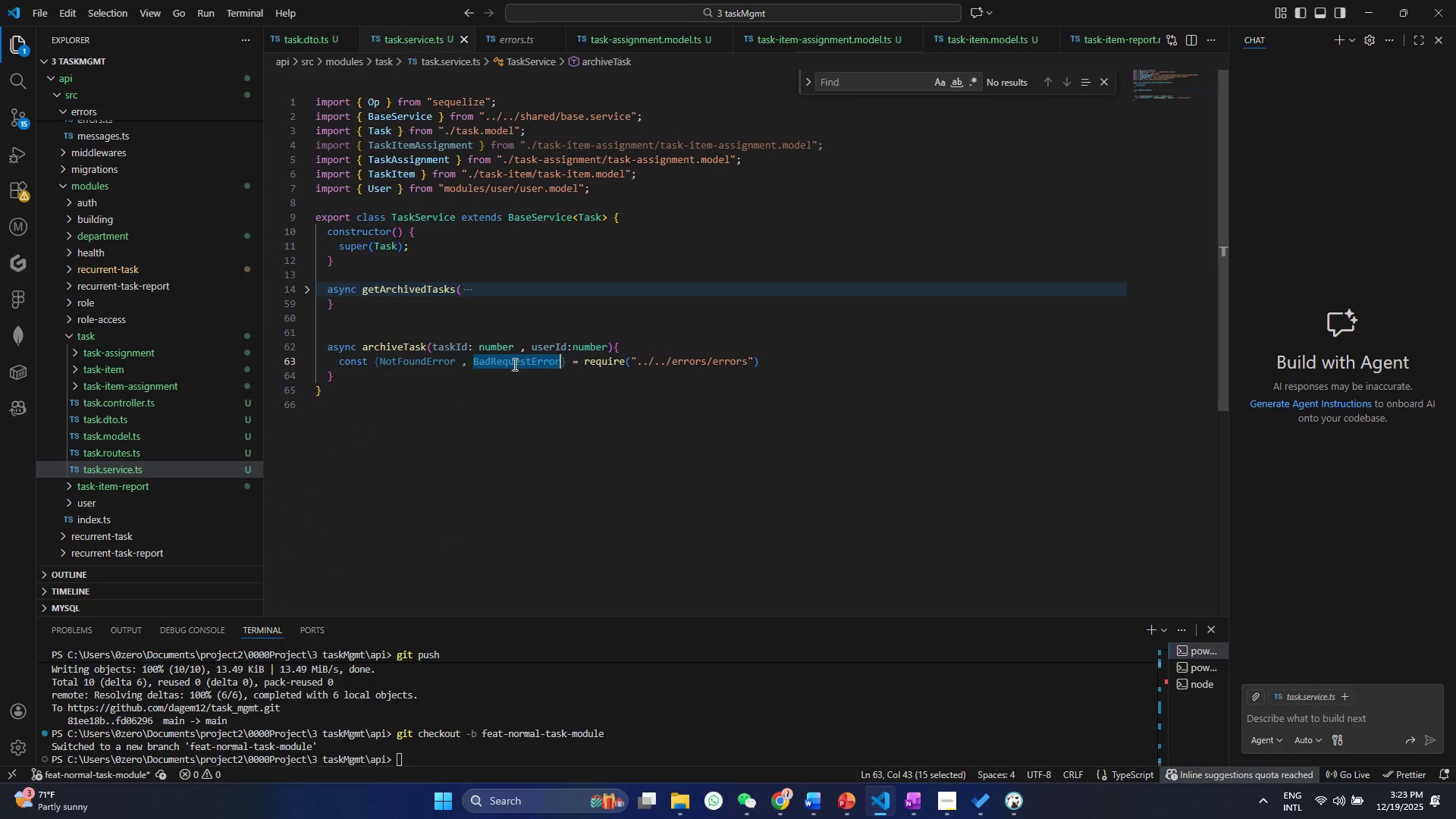 
key(Control+V)
 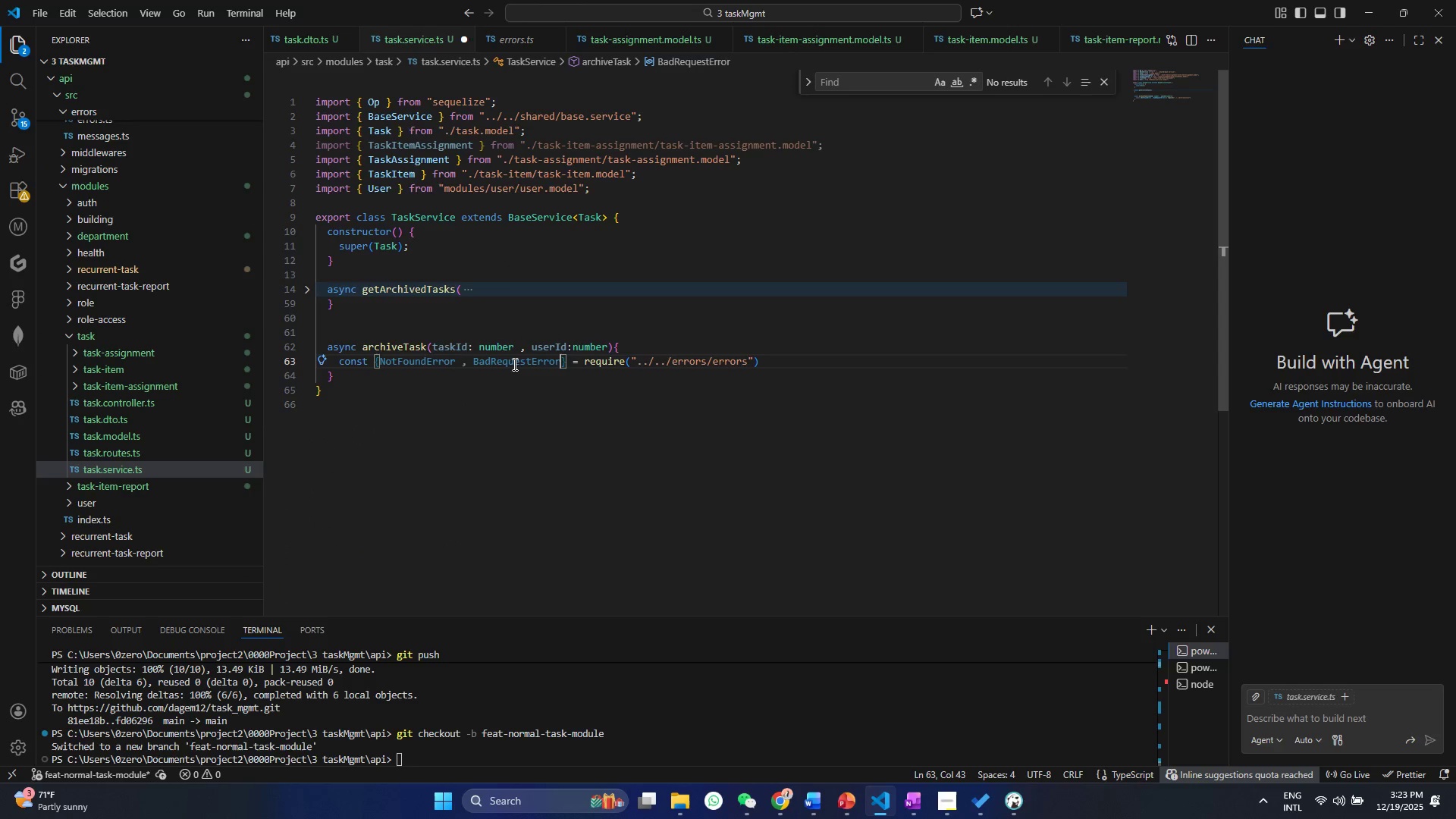 
key(Control+S)
 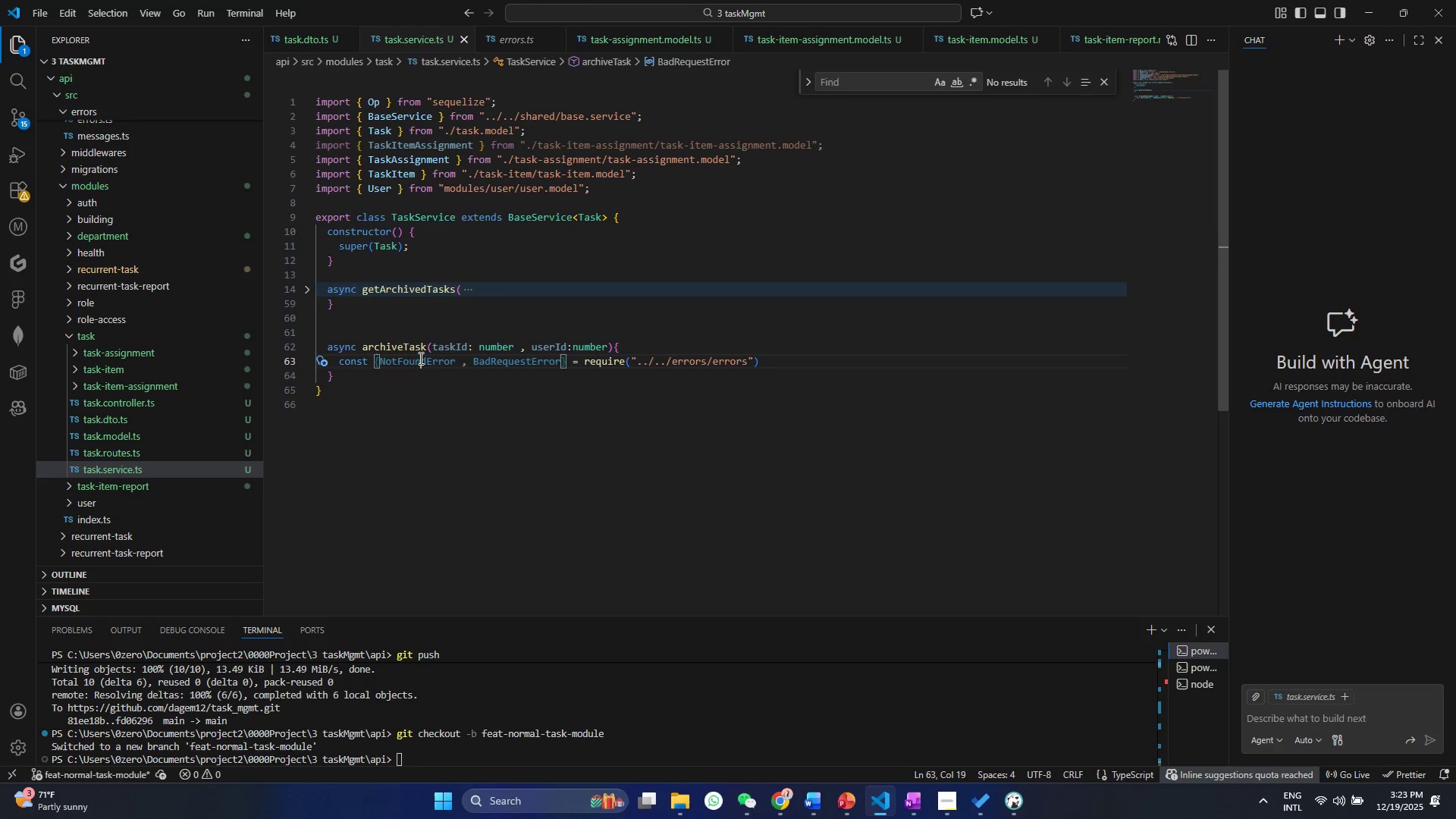 
double_click([419, 358])
 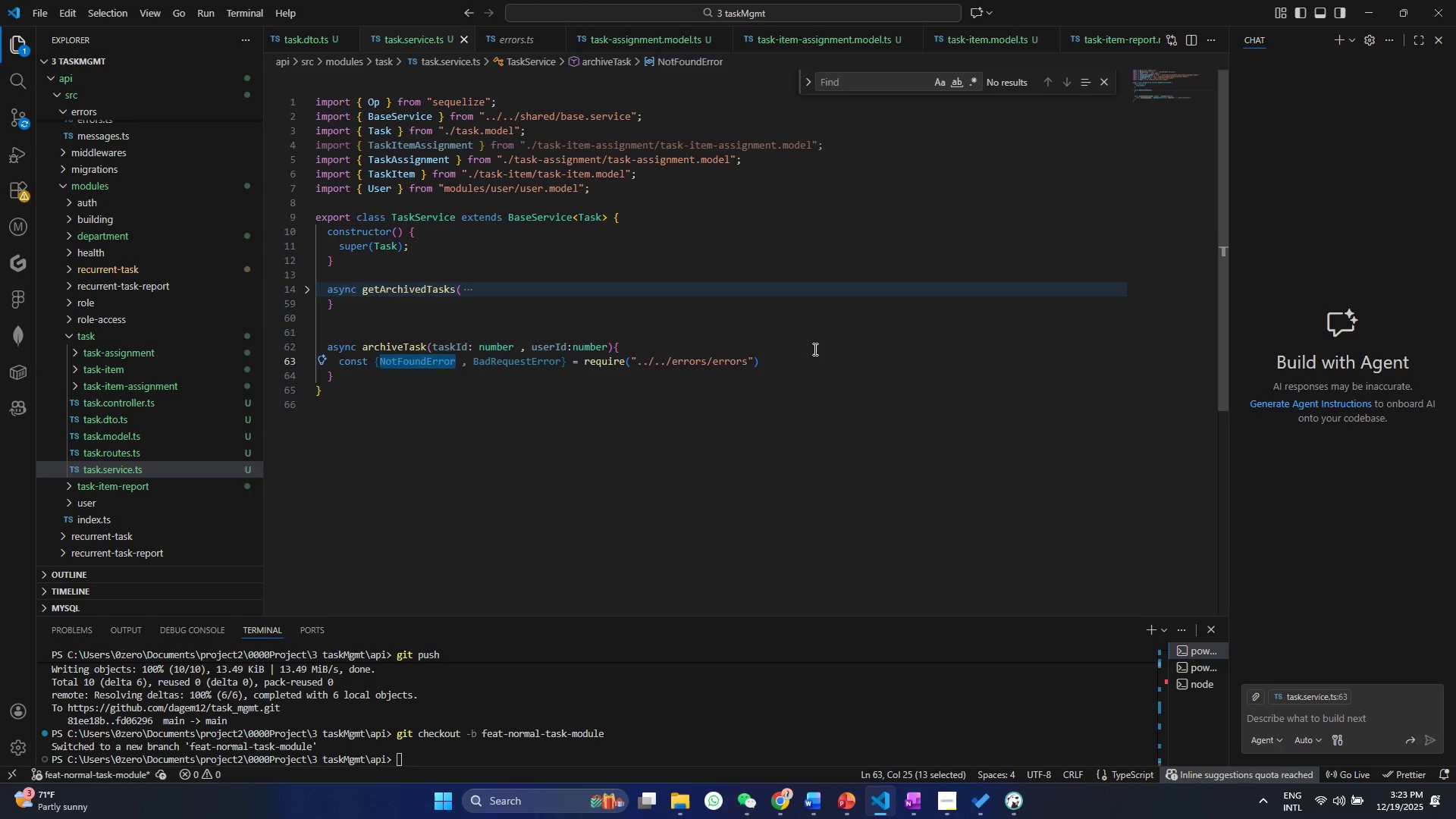 
left_click([814, 349])
 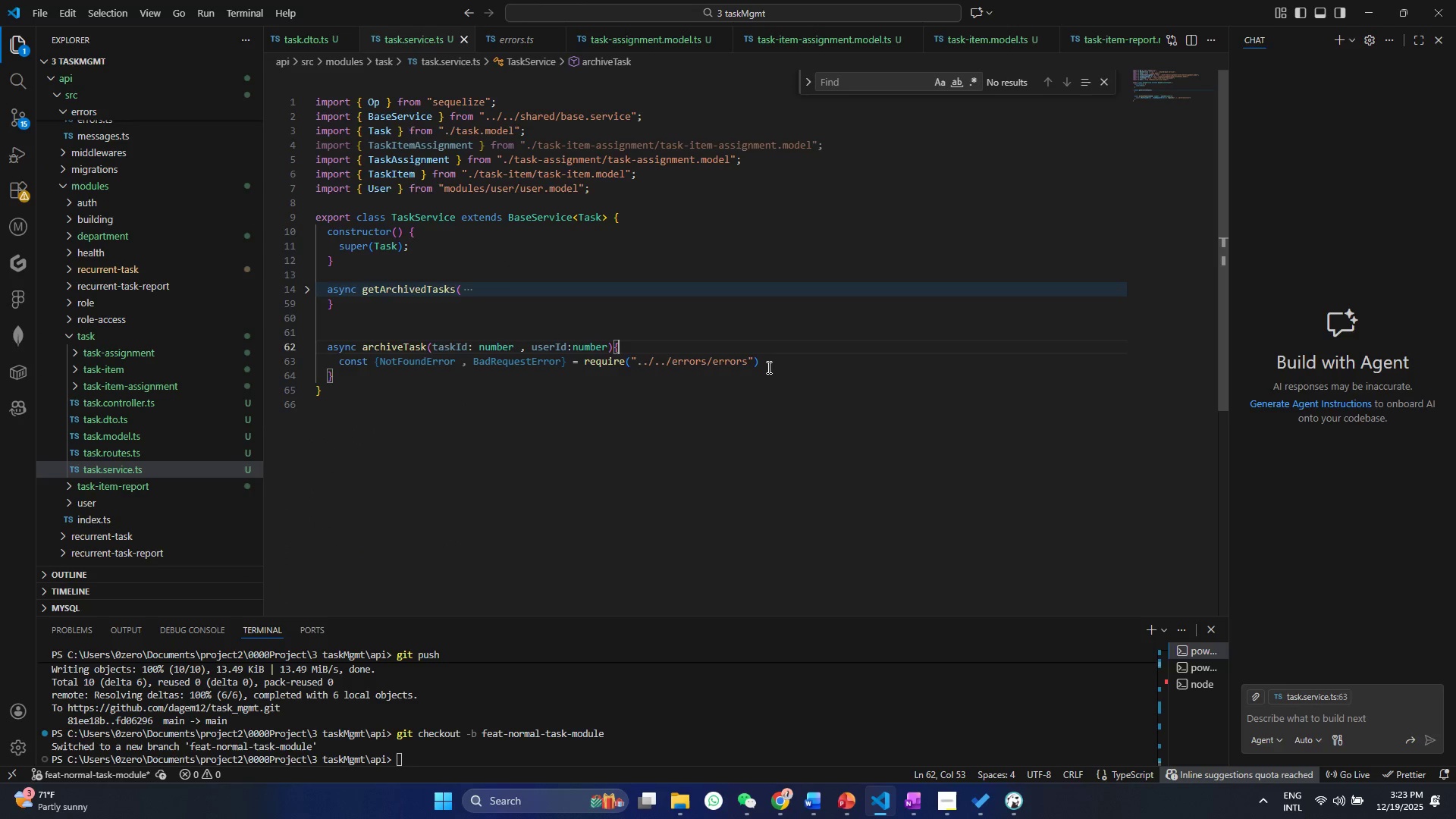 
left_click([773, 366])
 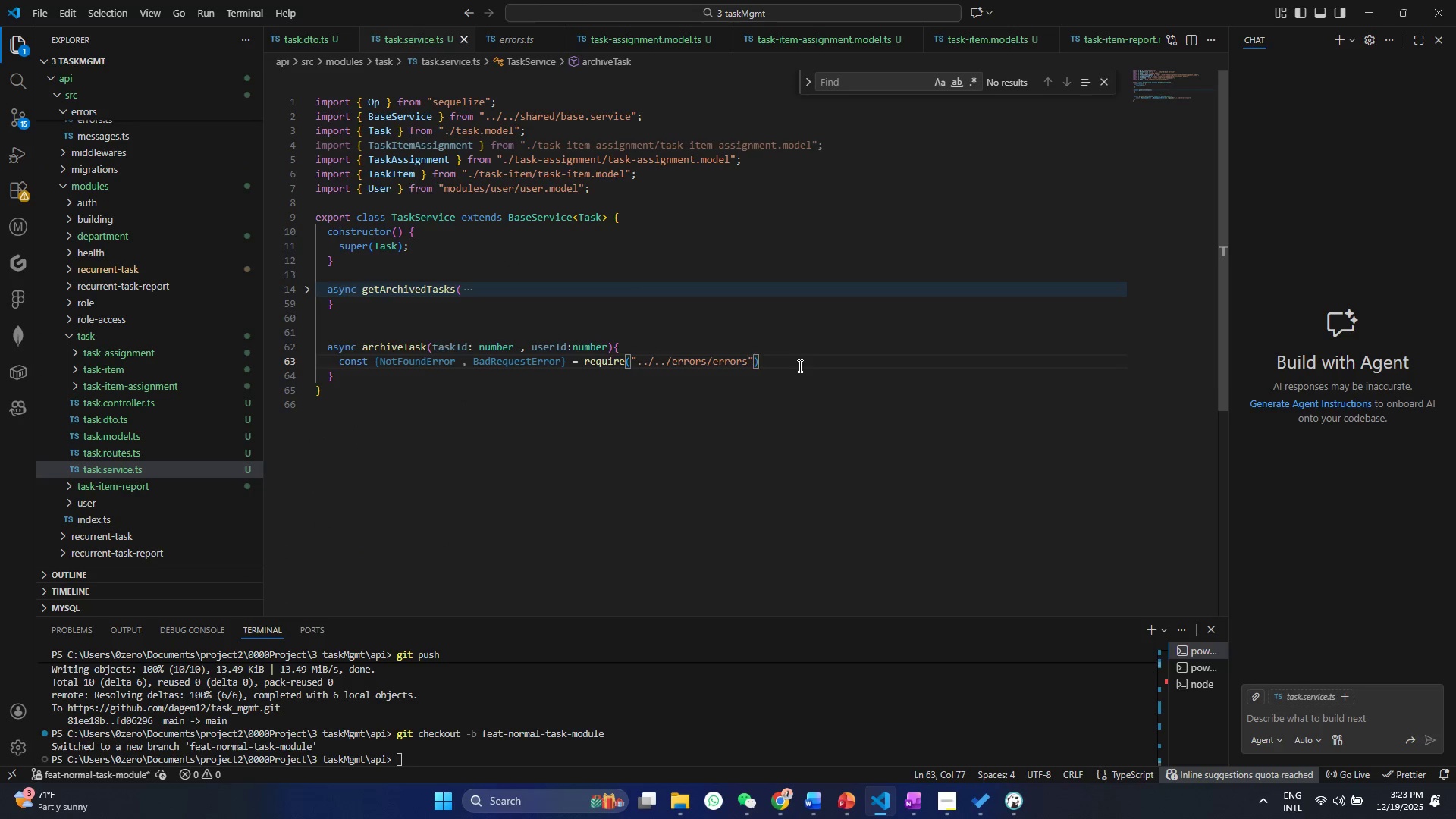 
left_click([799, 366])
 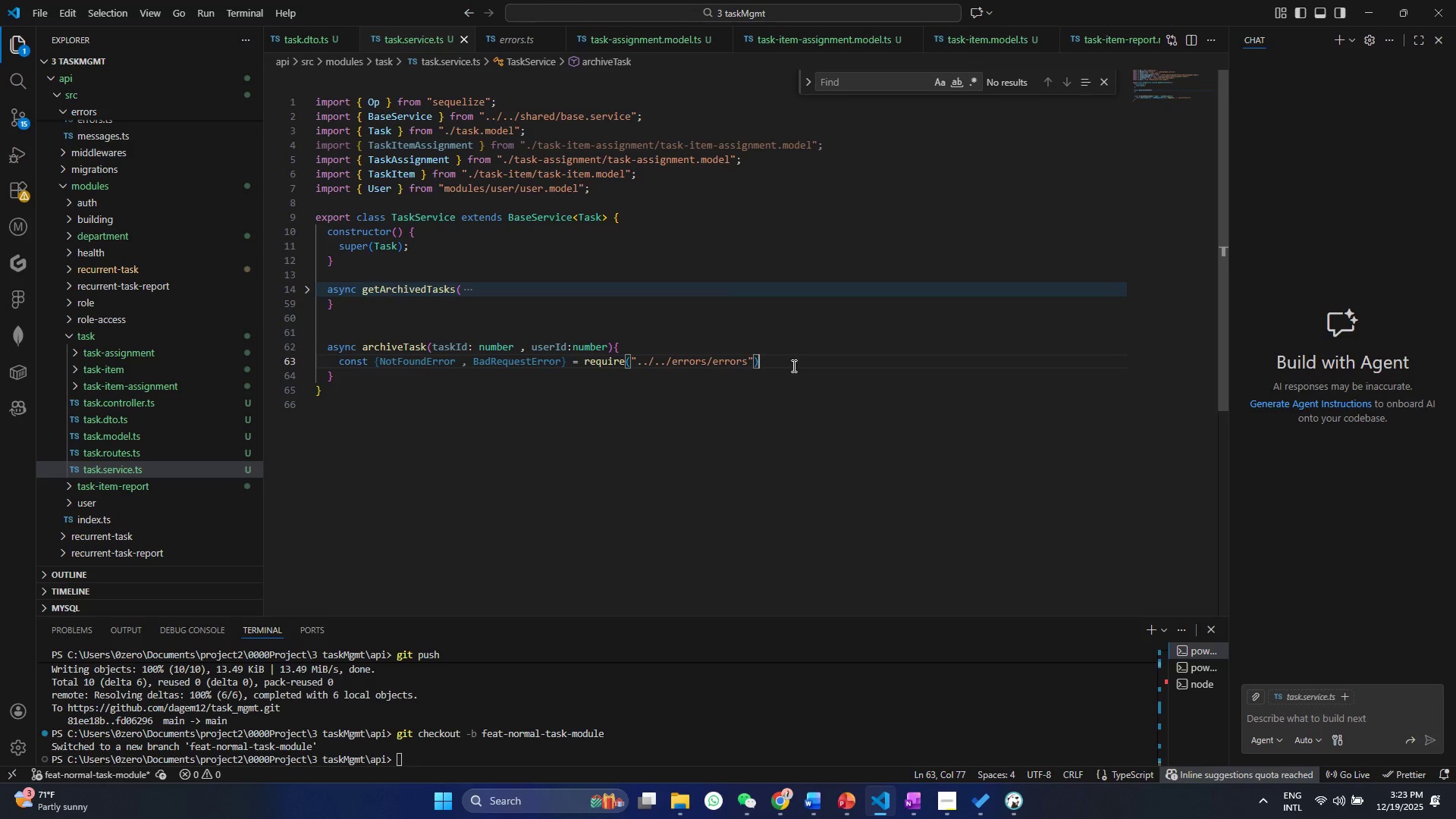 
key(Semicolon)
 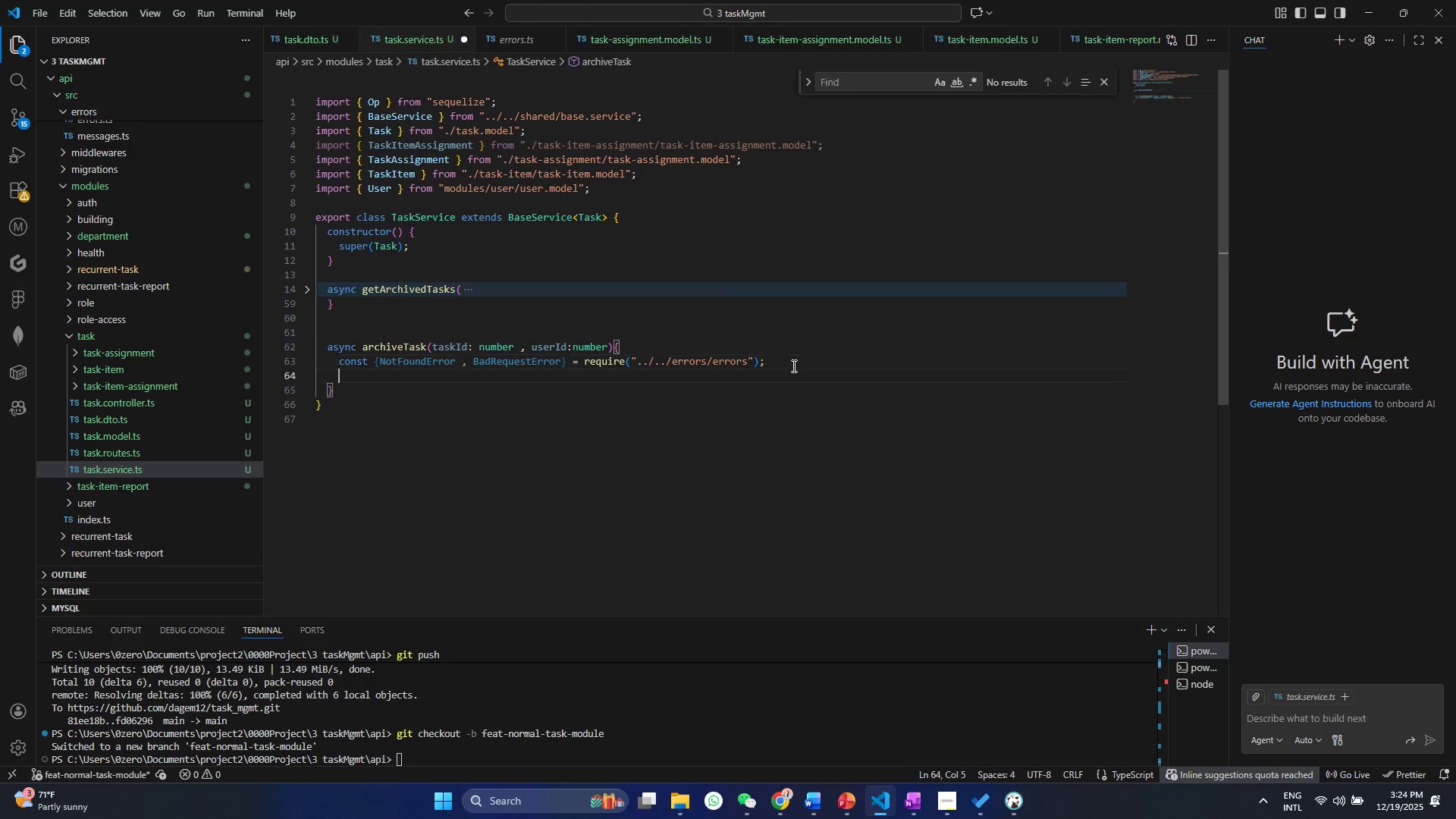 
key(Enter)
 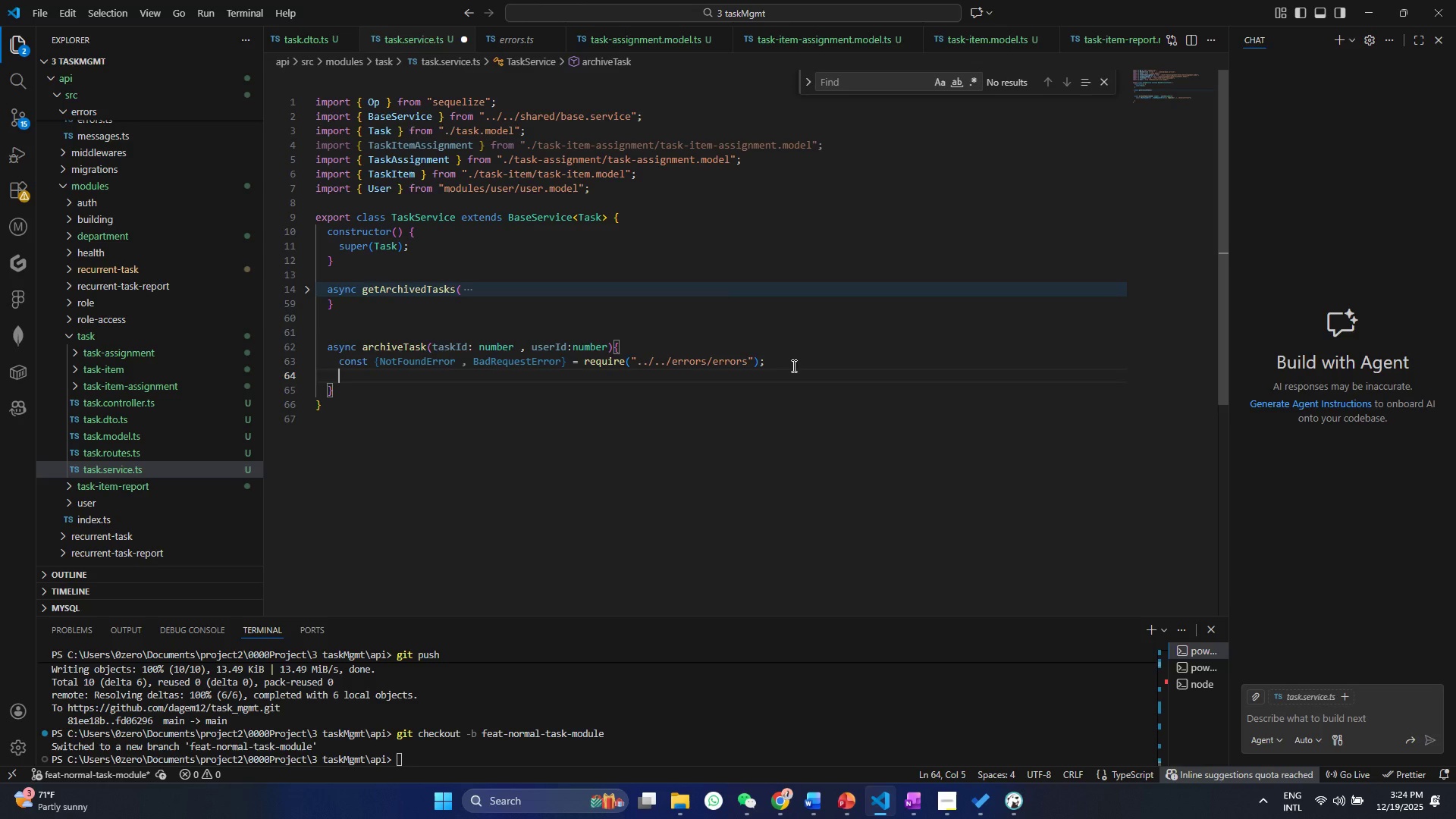 
type(const task = awa)
 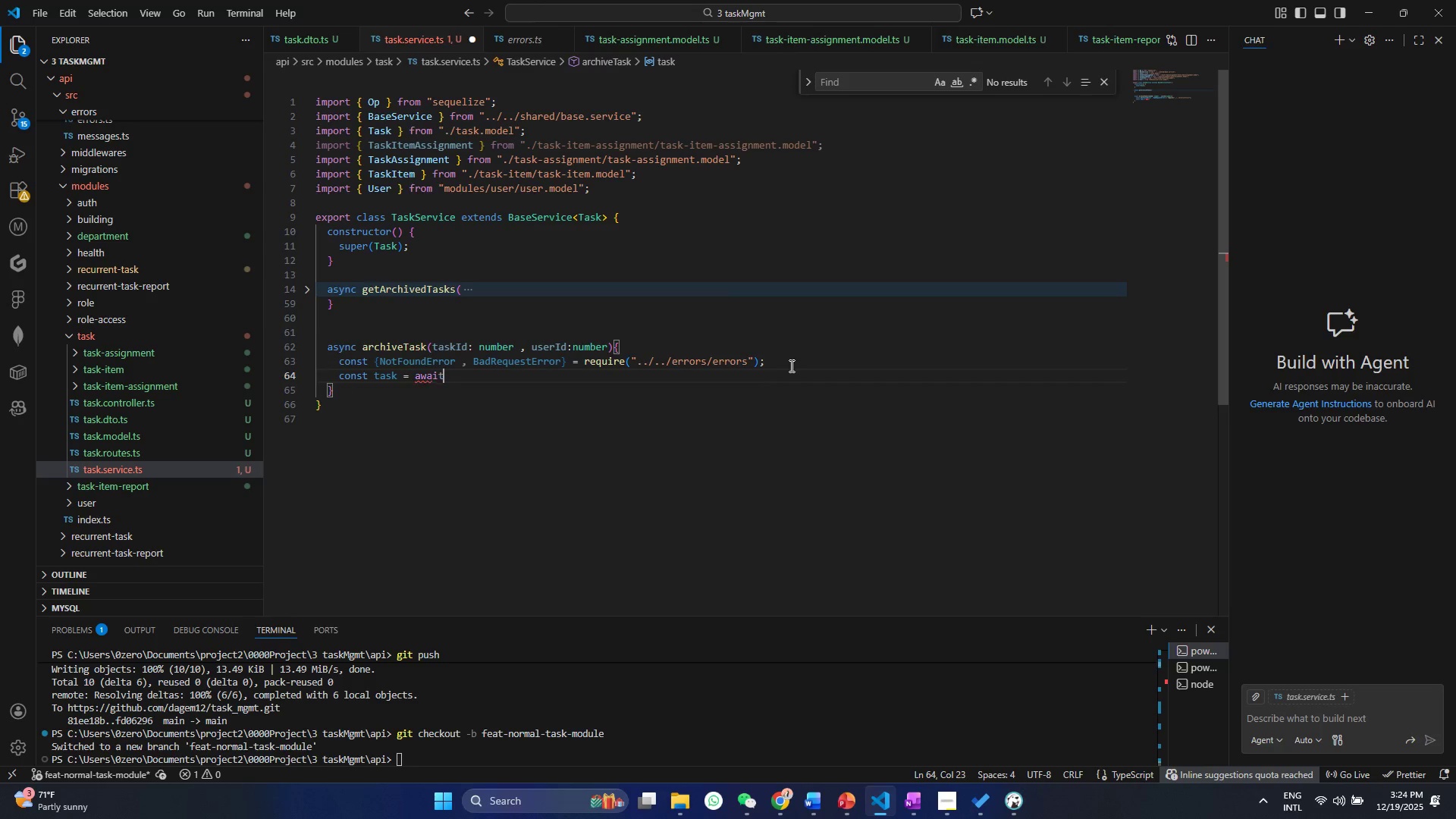 
 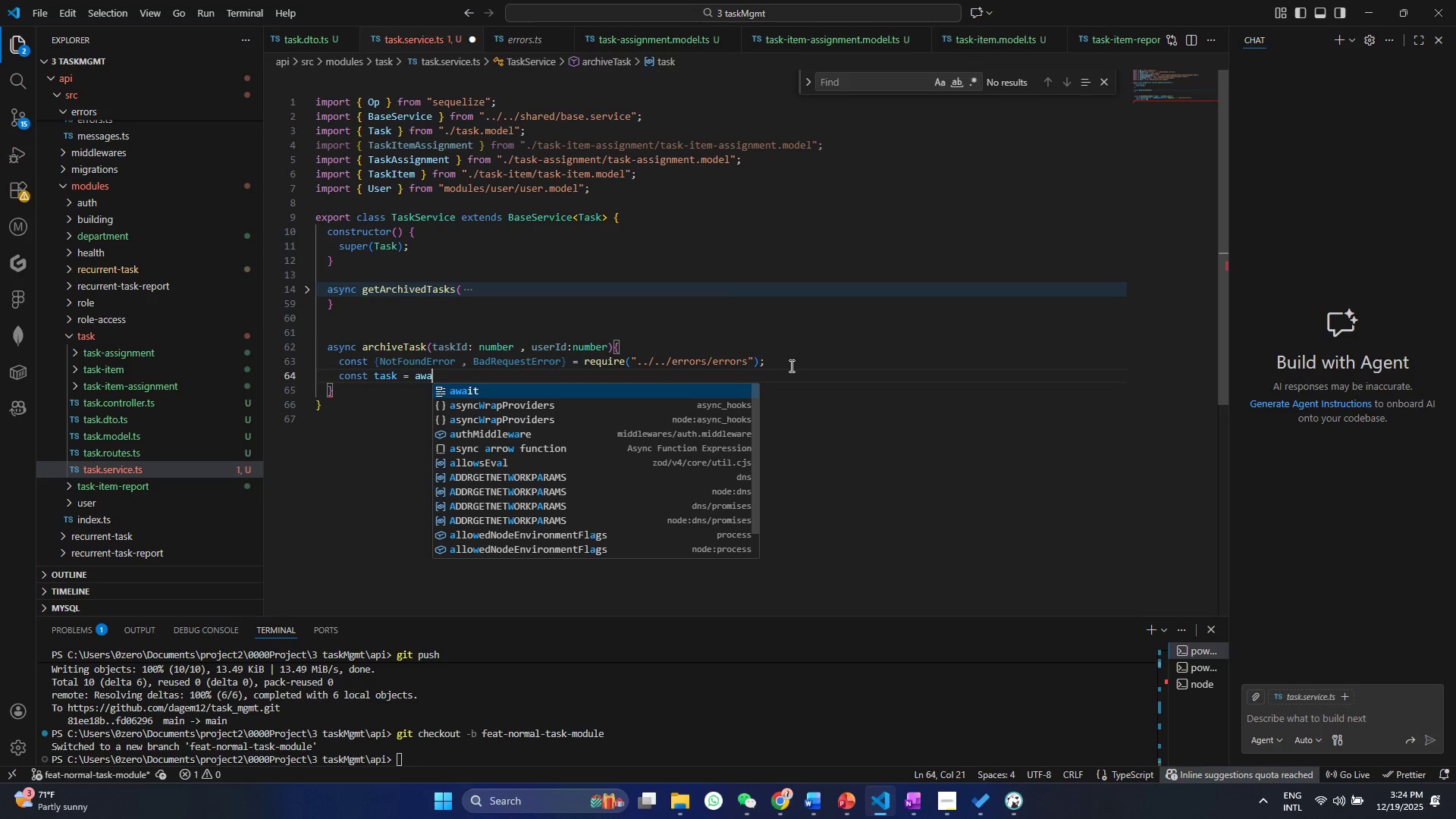 
key(Enter)
 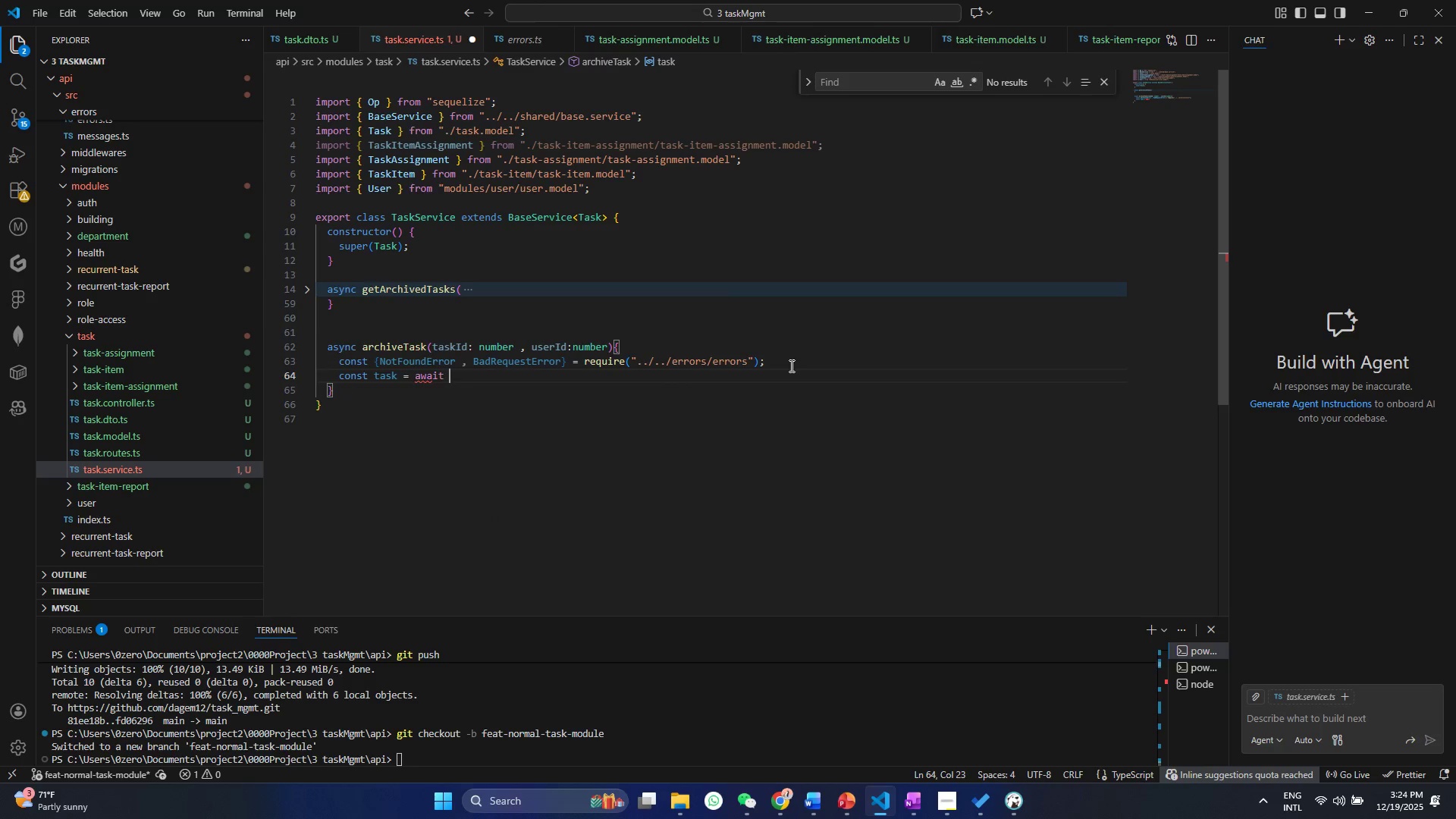 
type( Tas)
 